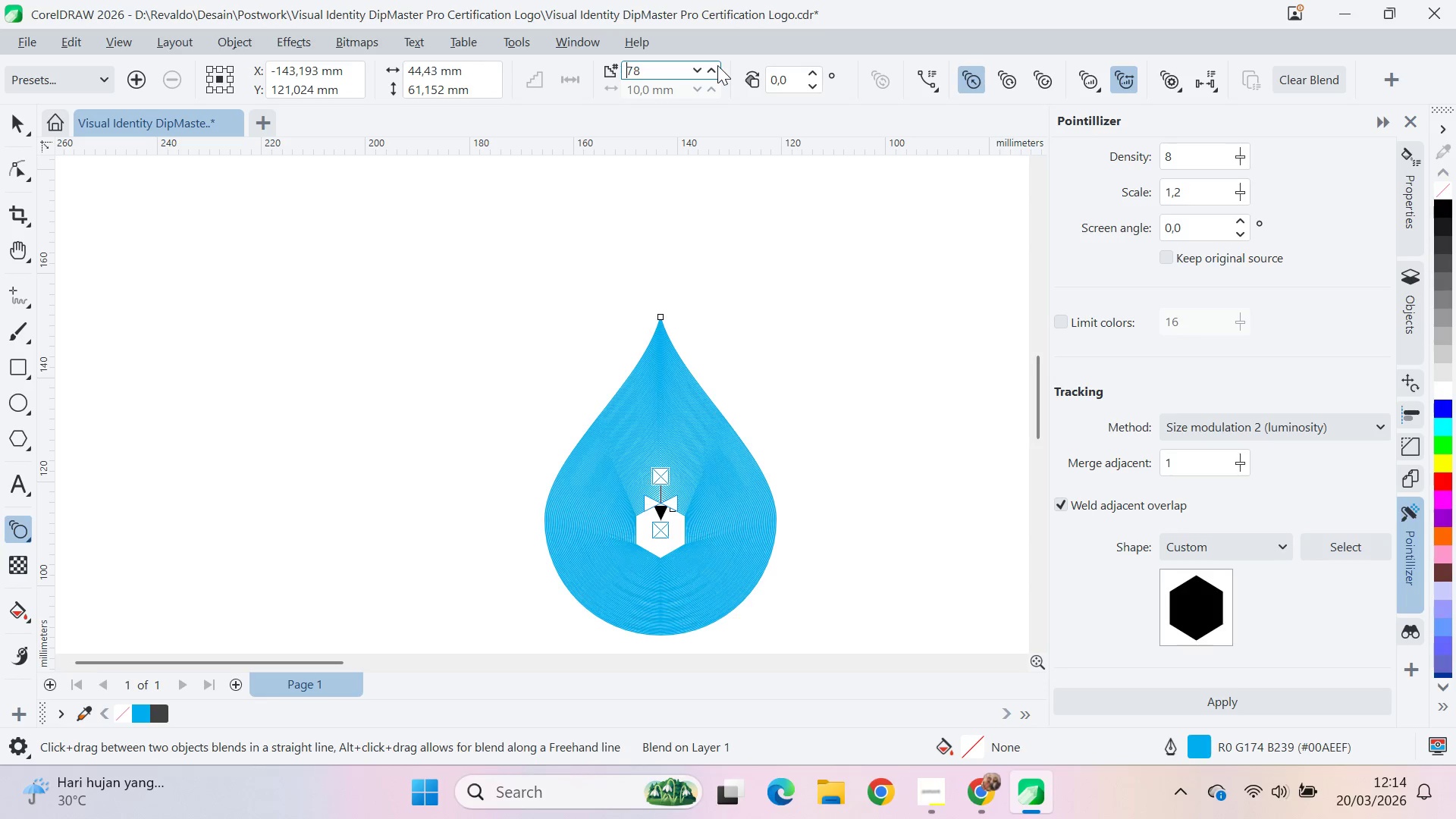 
triple_click([717, 65])
 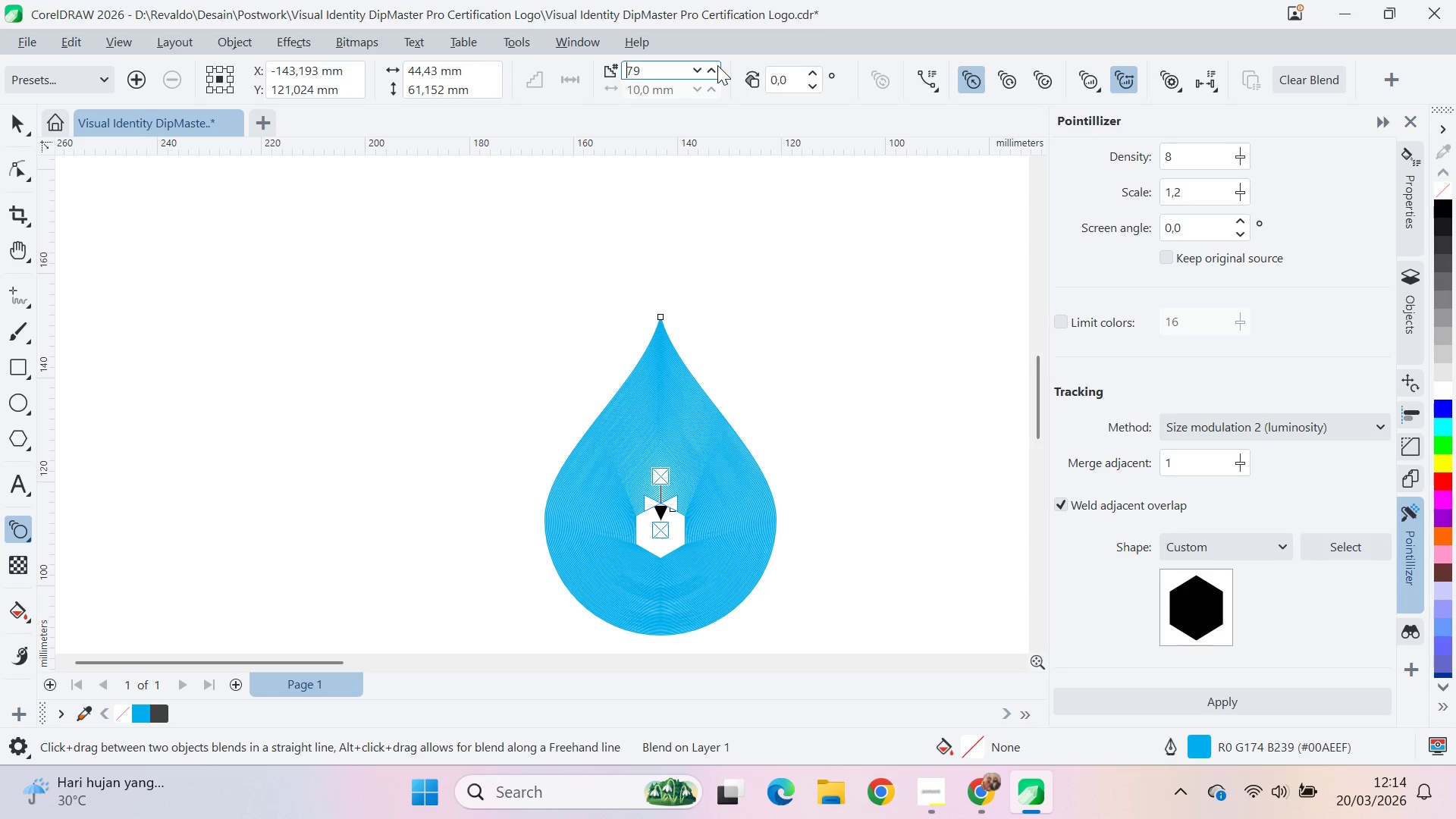 
triple_click([717, 65])
 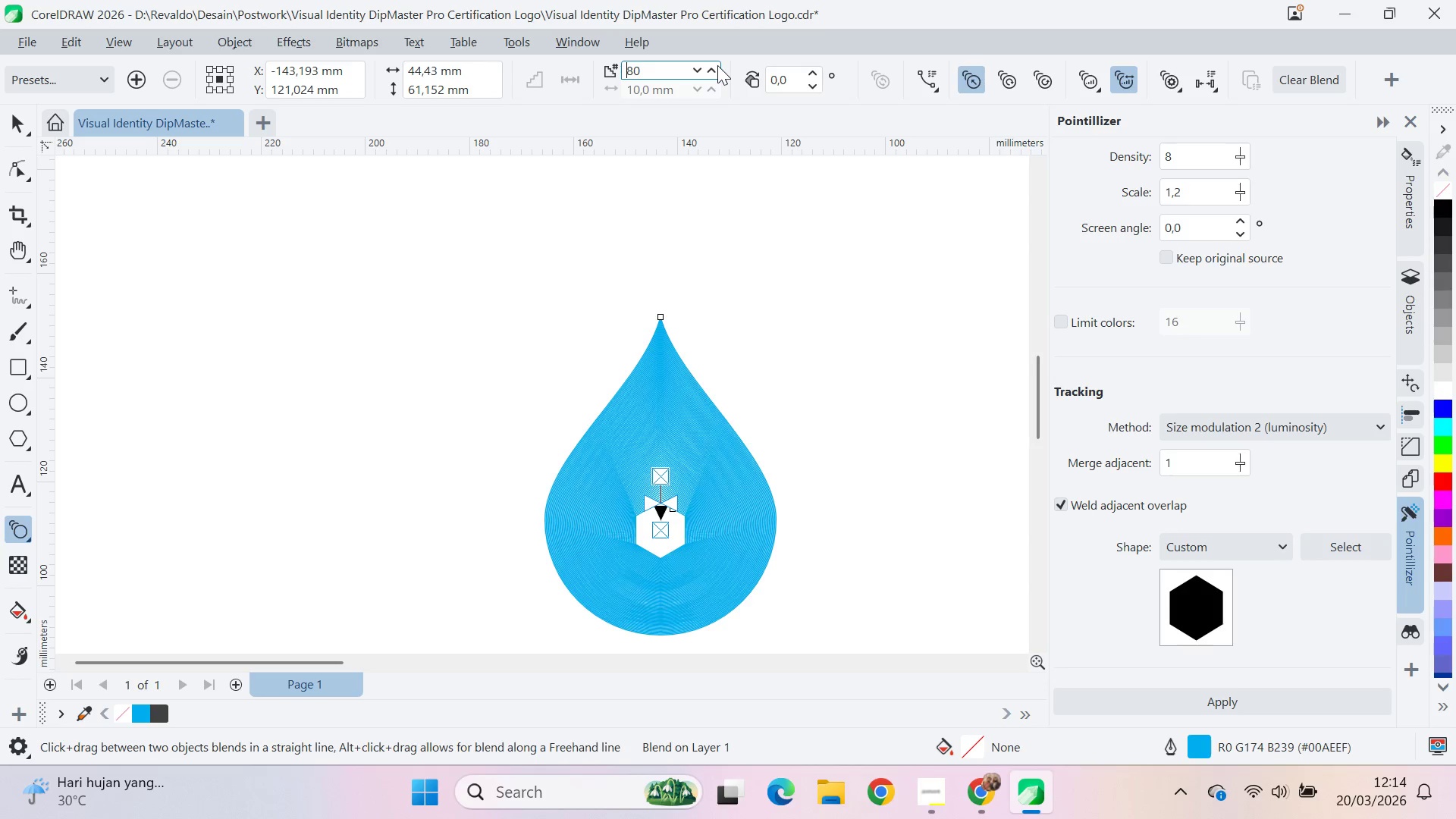 
triple_click([717, 65])
 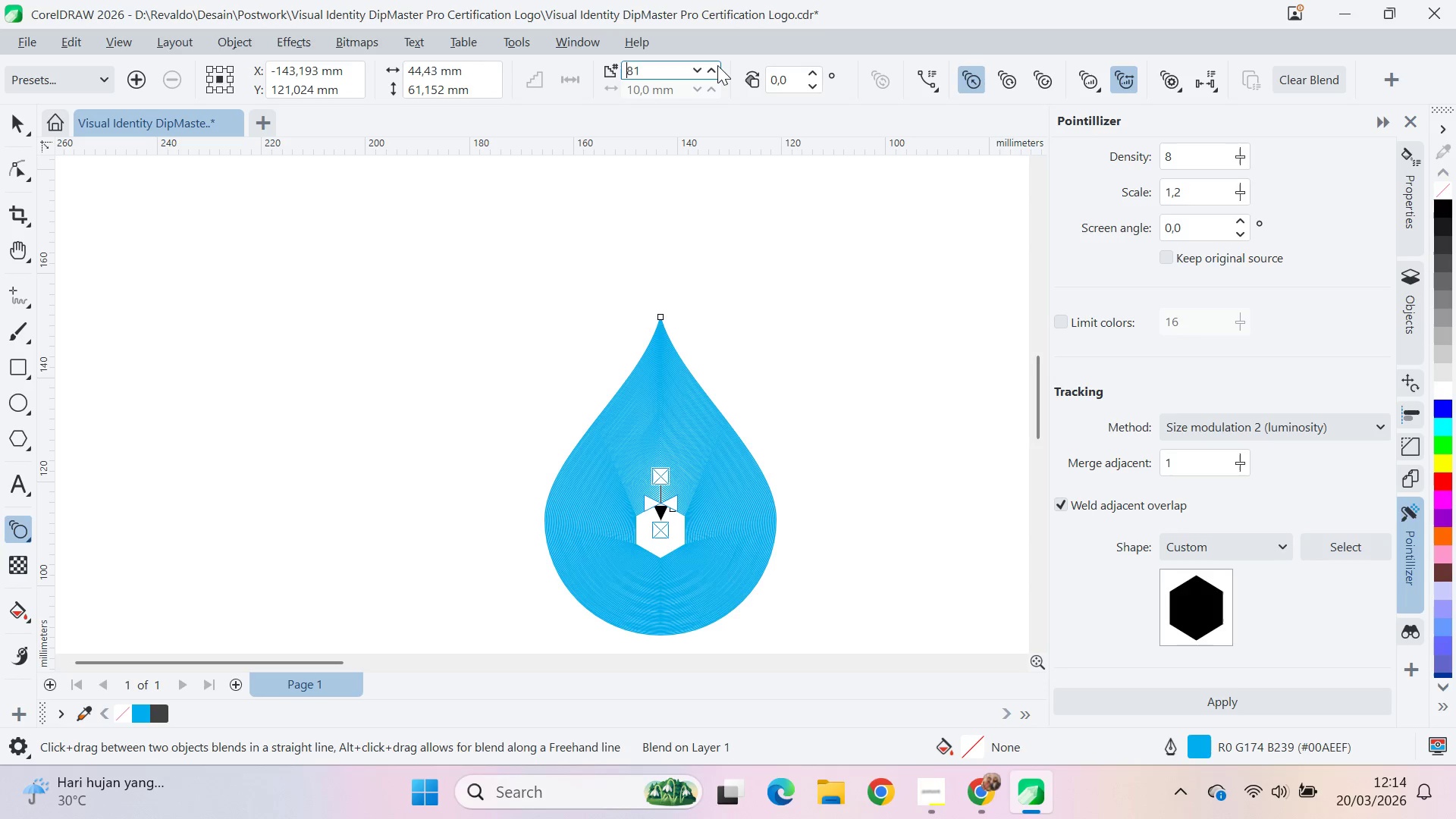 
triple_click([717, 65])
 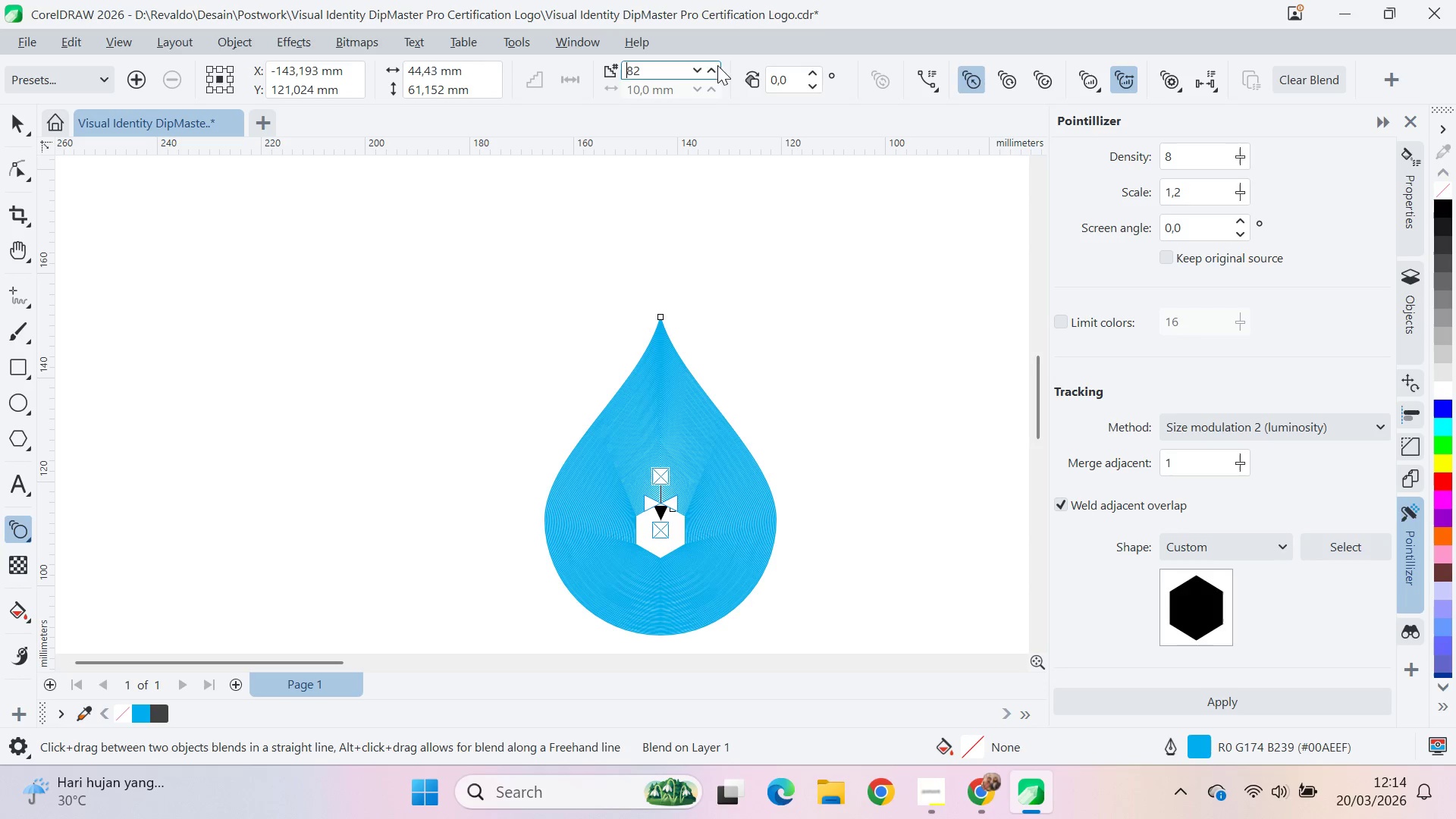 
triple_click([717, 65])
 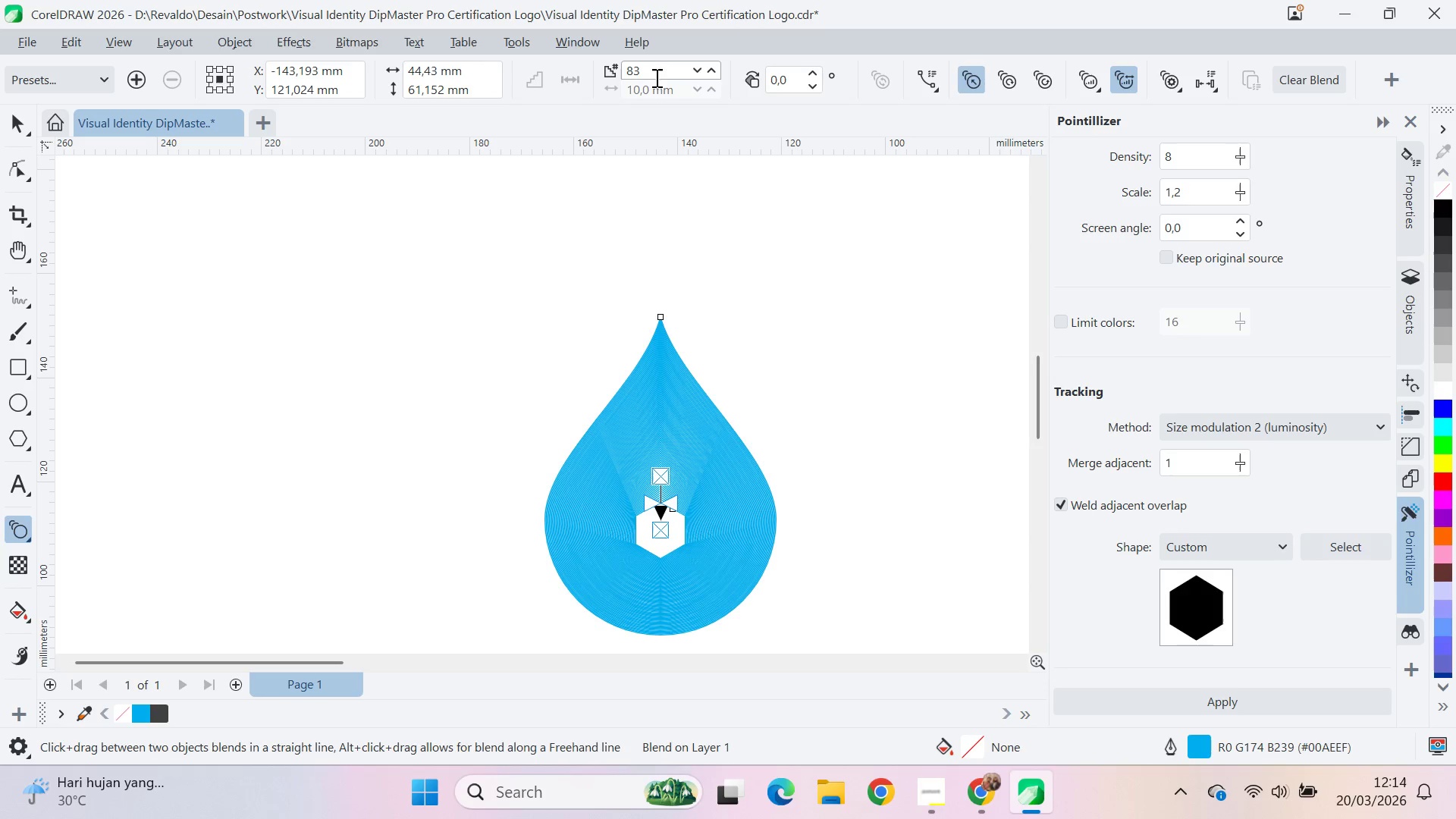 
left_click_drag(start_coordinate=[656, 74], to_coordinate=[611, 68])
 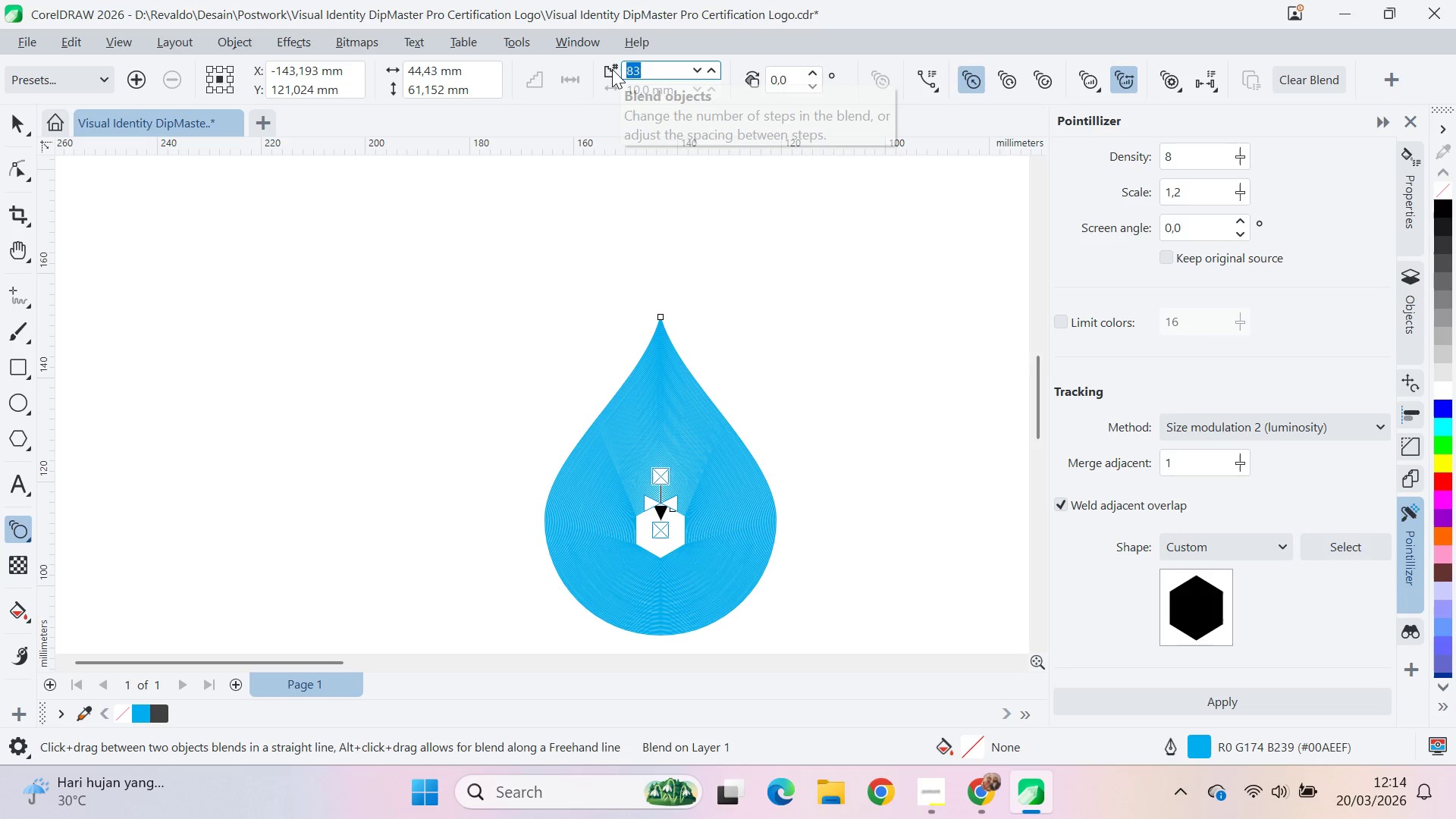 
type(1000)
 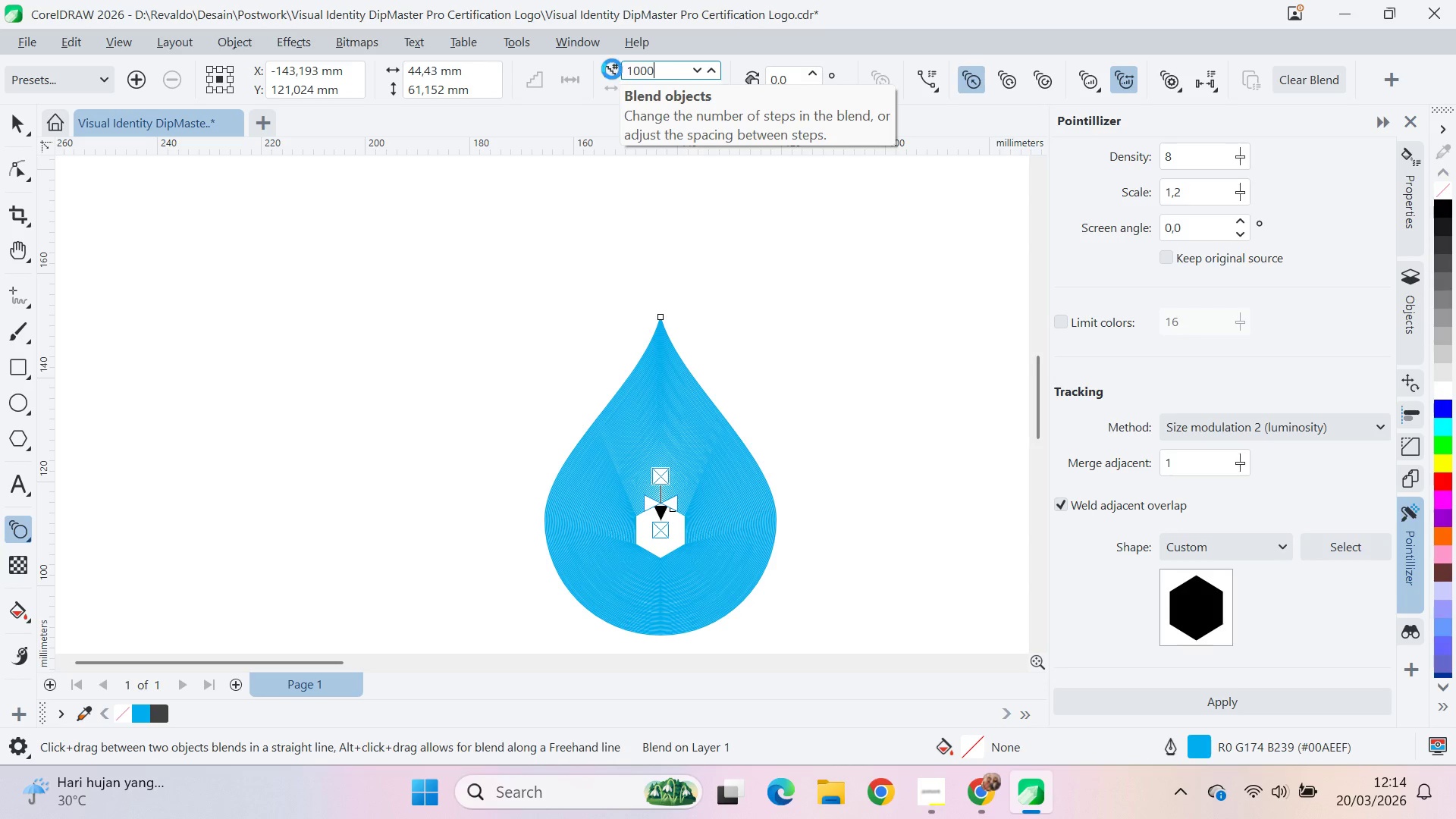 
key(Enter)
 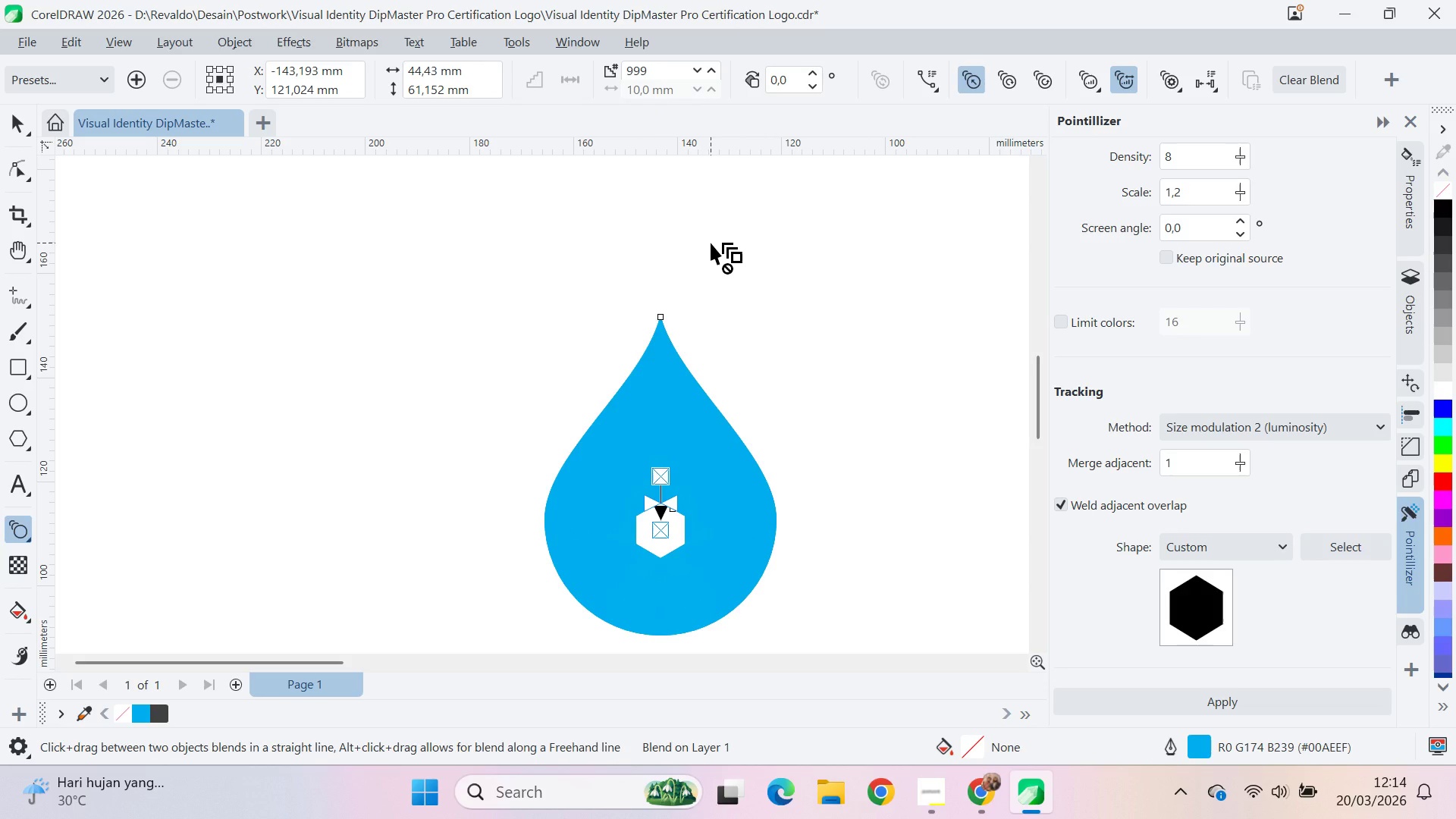 
key(Control+Z)
 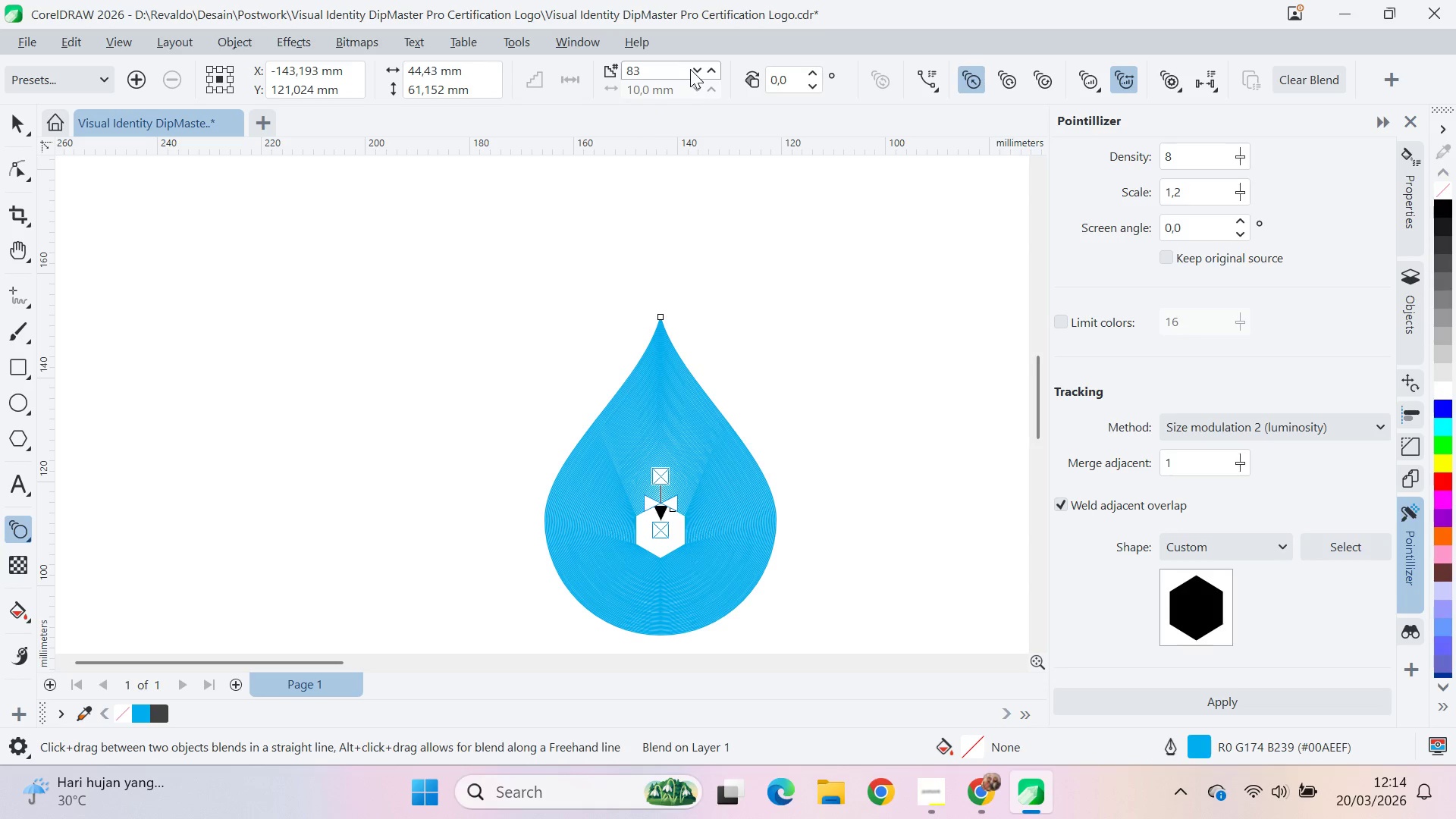 
double_click([701, 70])
 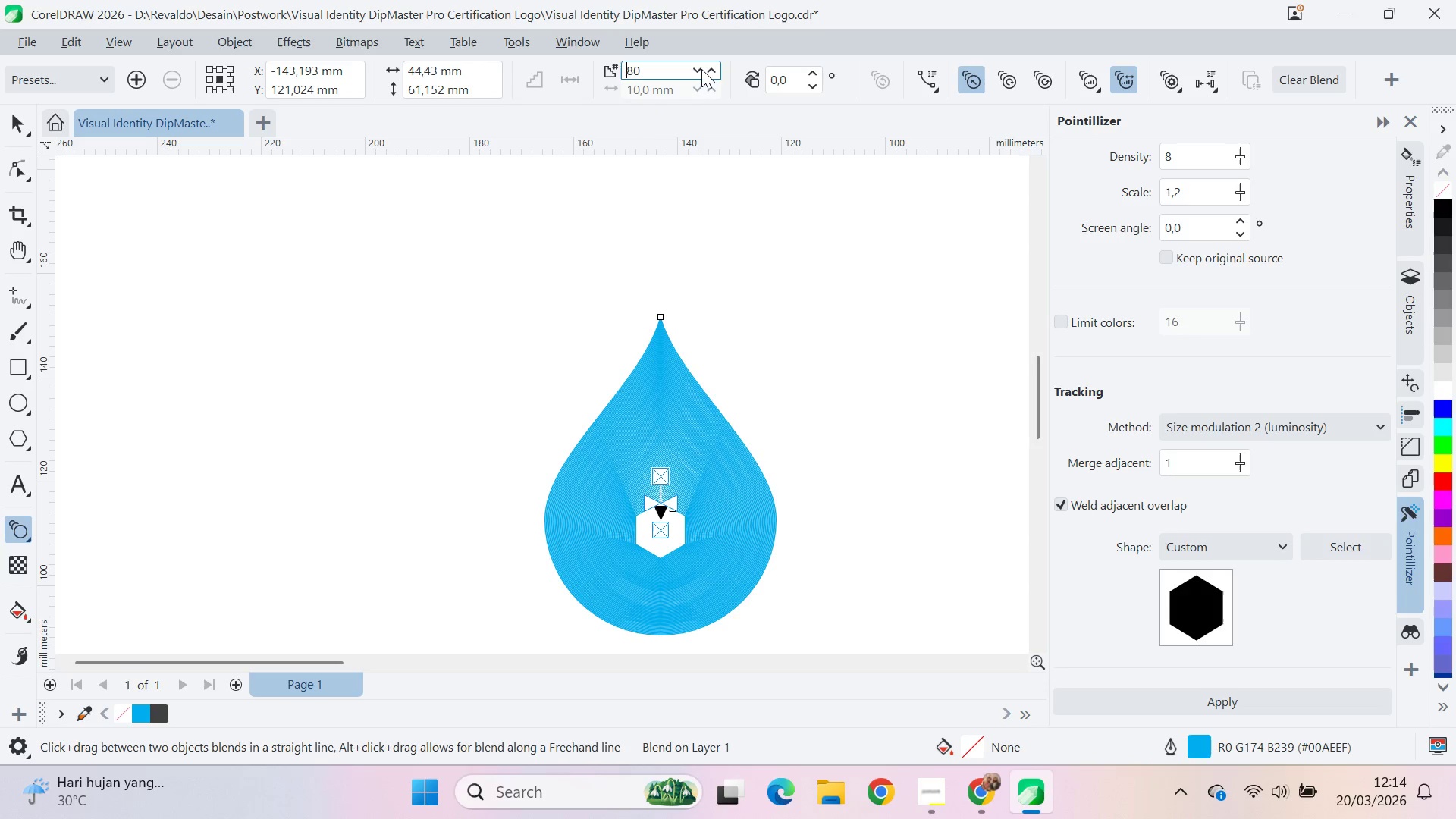 
triple_click([701, 69])
 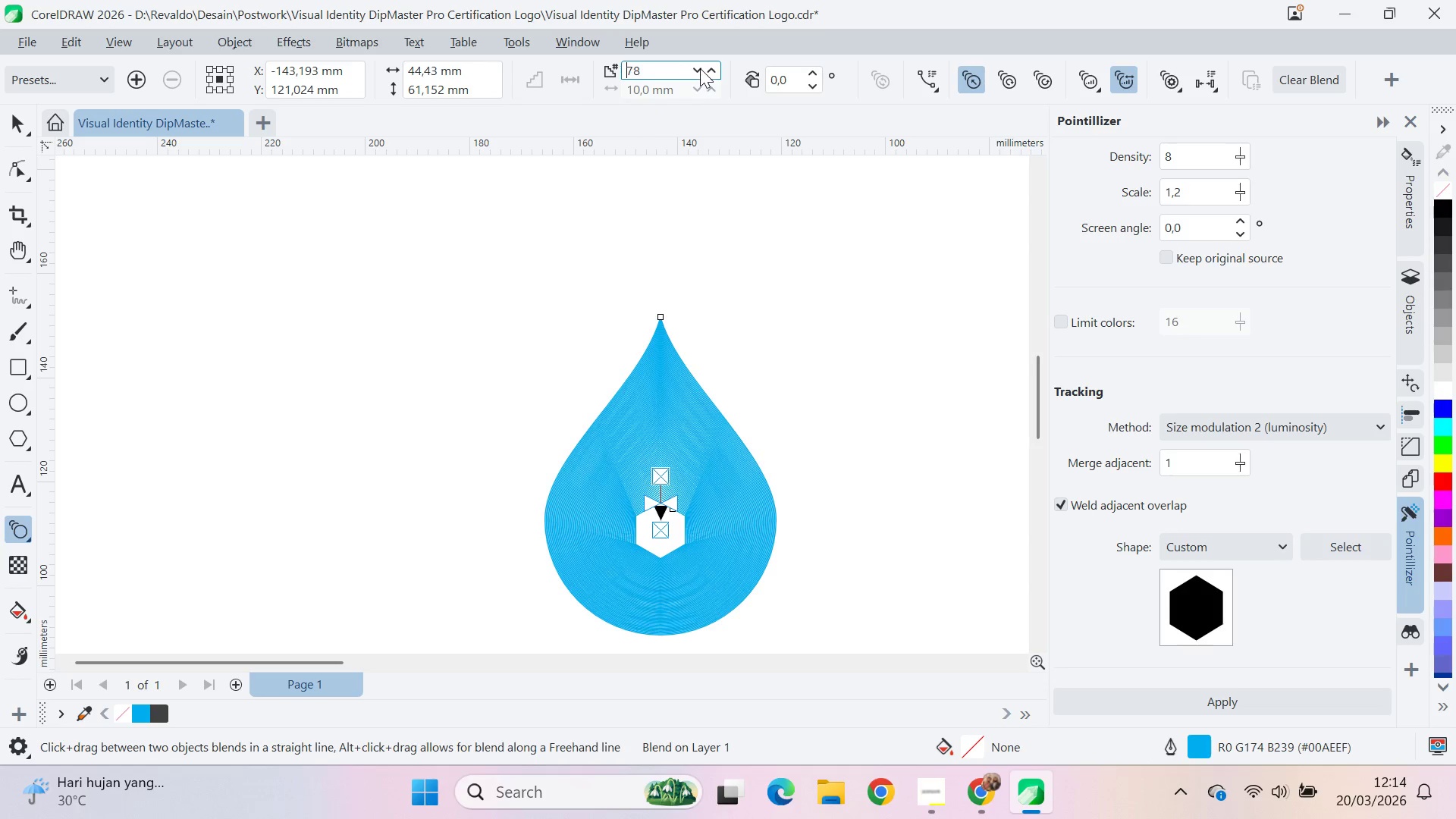 
triple_click([700, 68])
 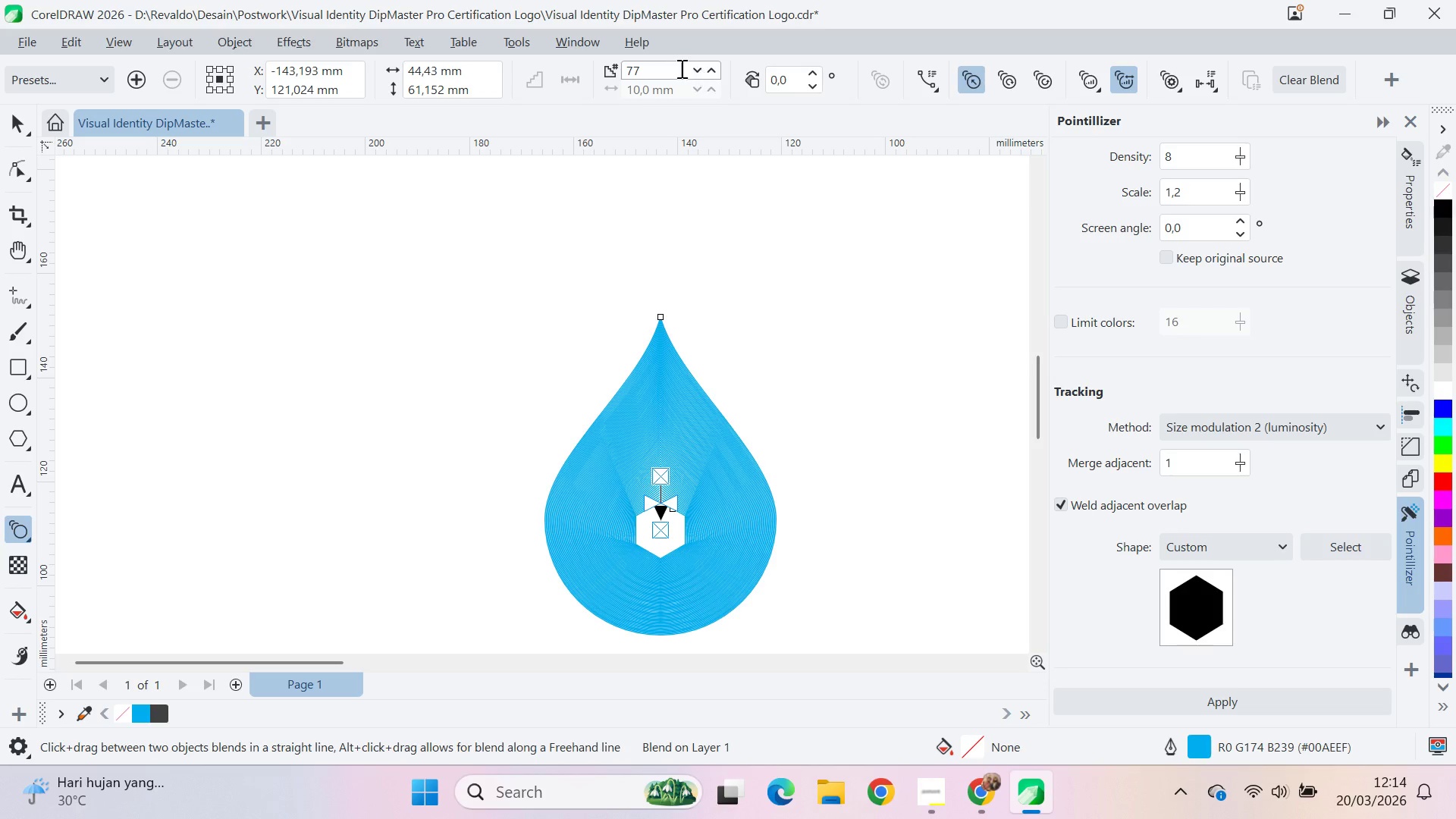 
left_click_drag(start_coordinate=[675, 69], to_coordinate=[558, 89])
 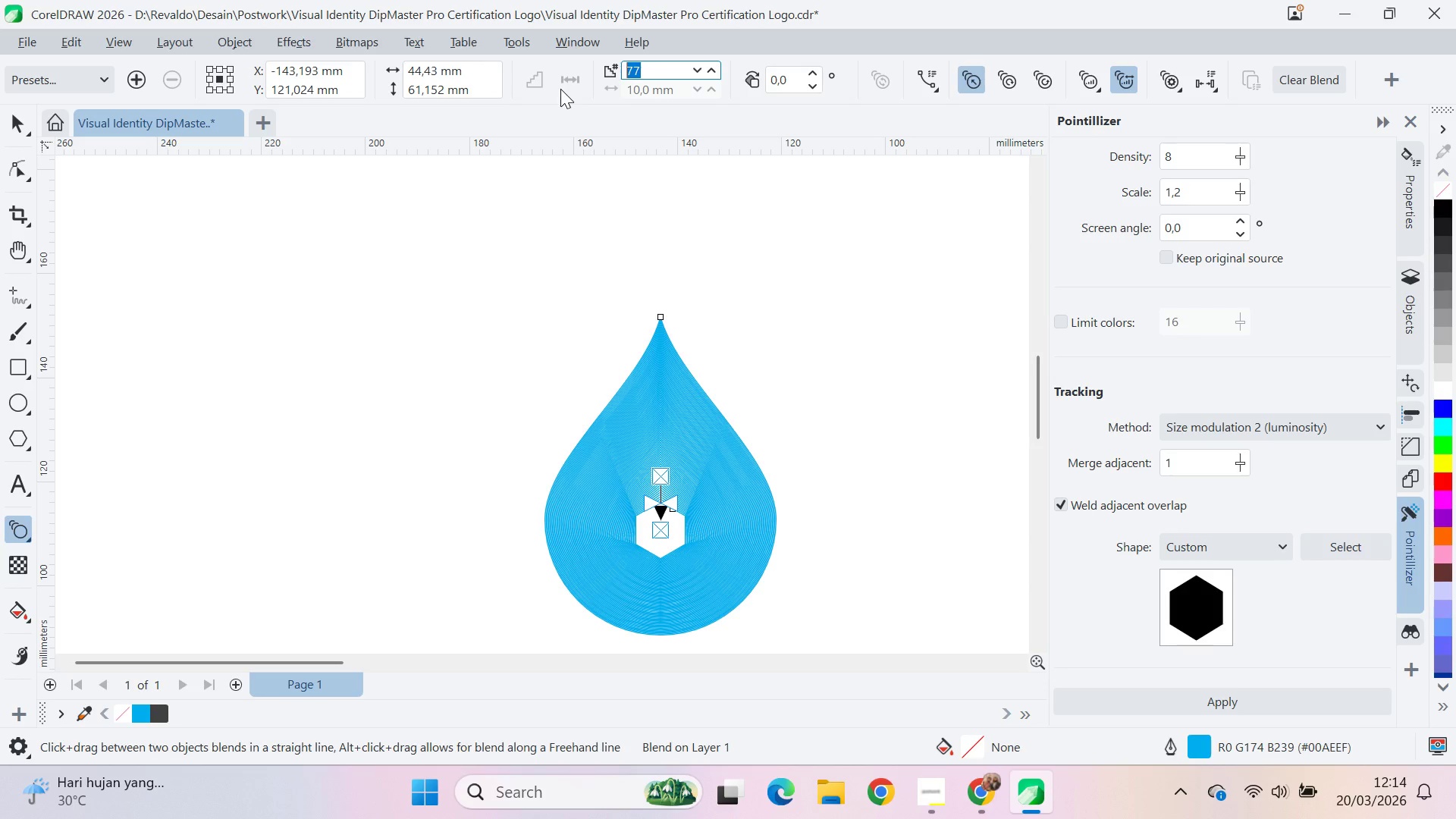 
type(150)
 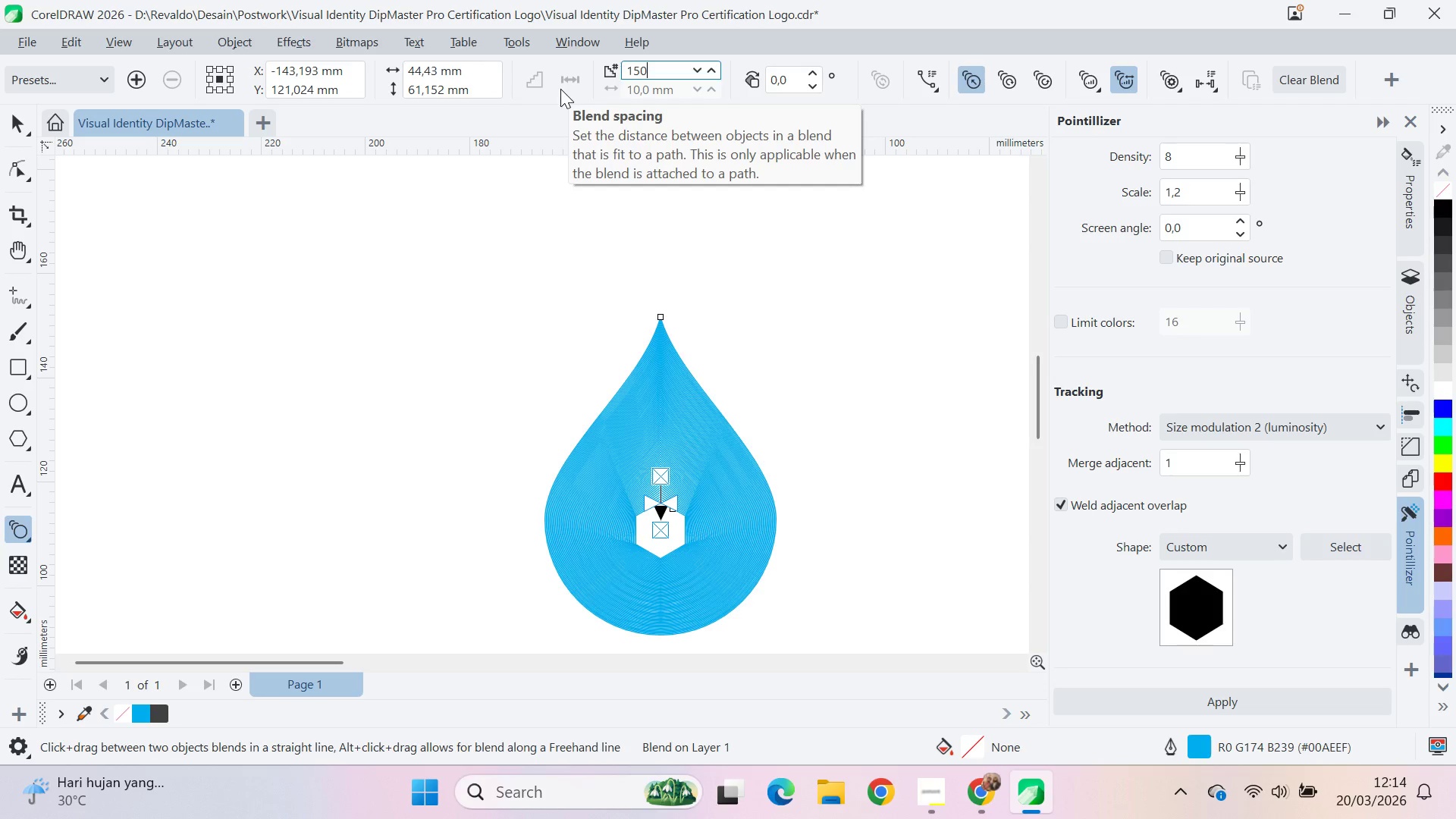 
key(Enter)
 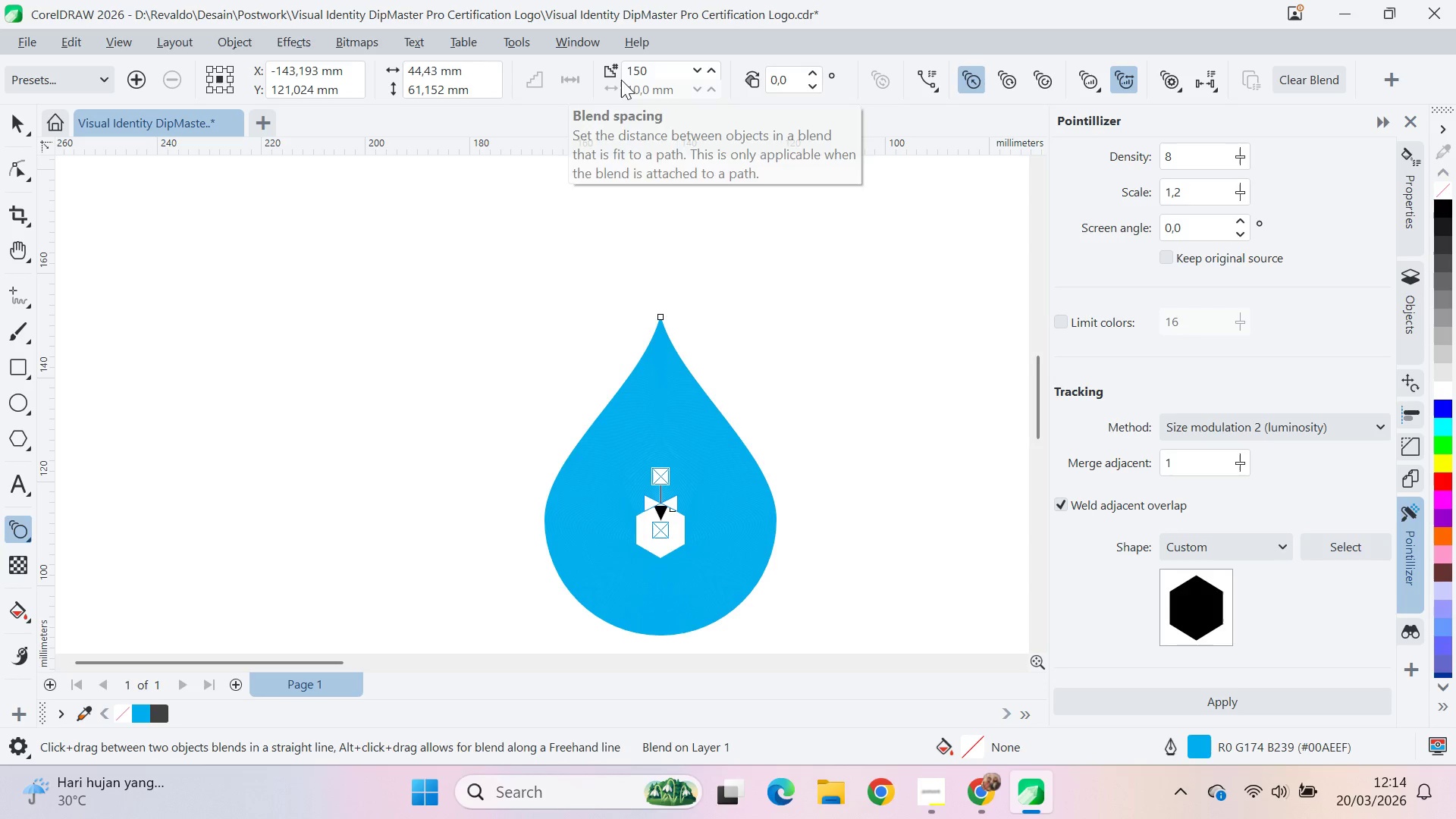 
left_click_drag(start_coordinate=[662, 66], to_coordinate=[600, 77])
 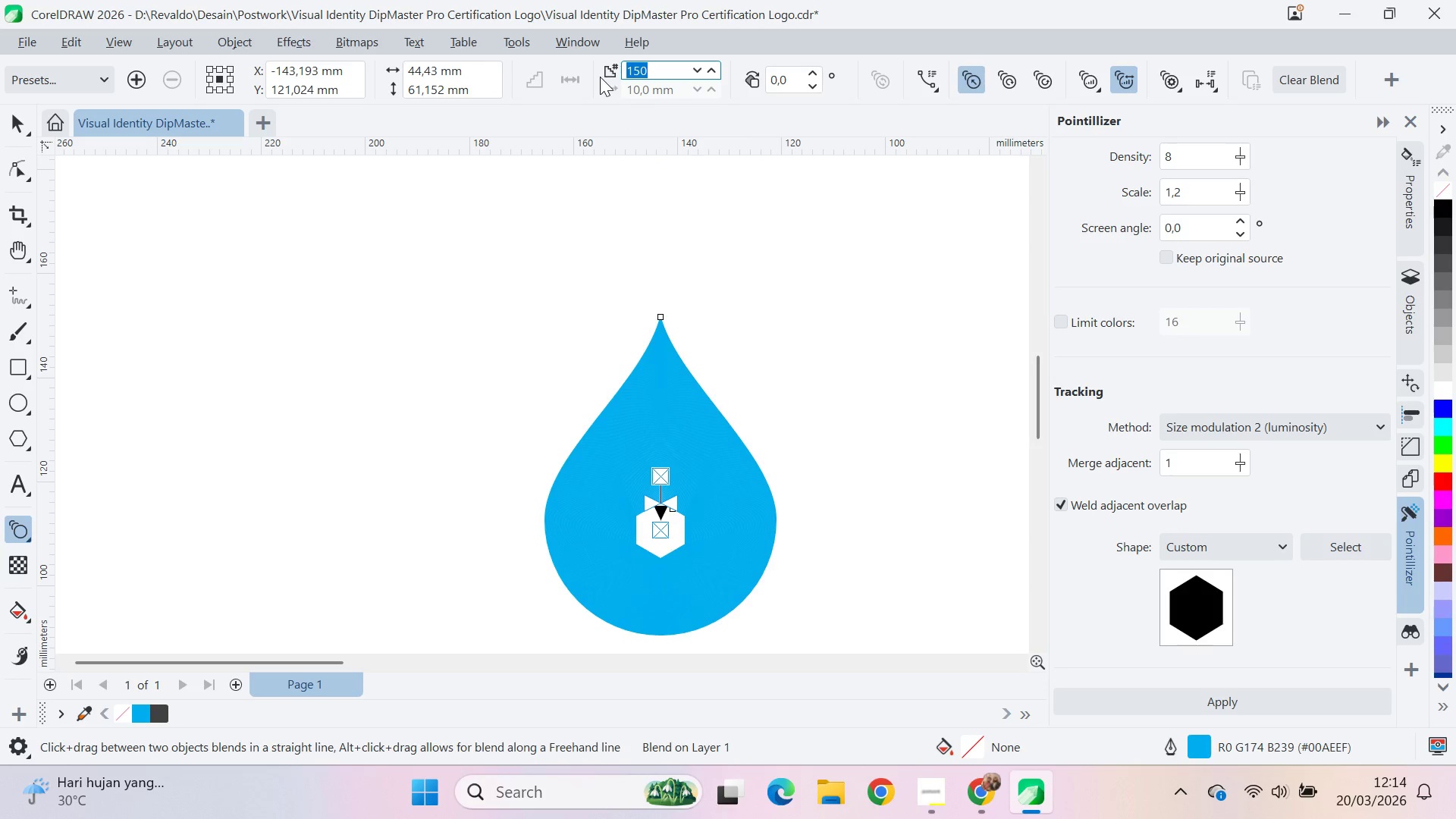 
type(50)
 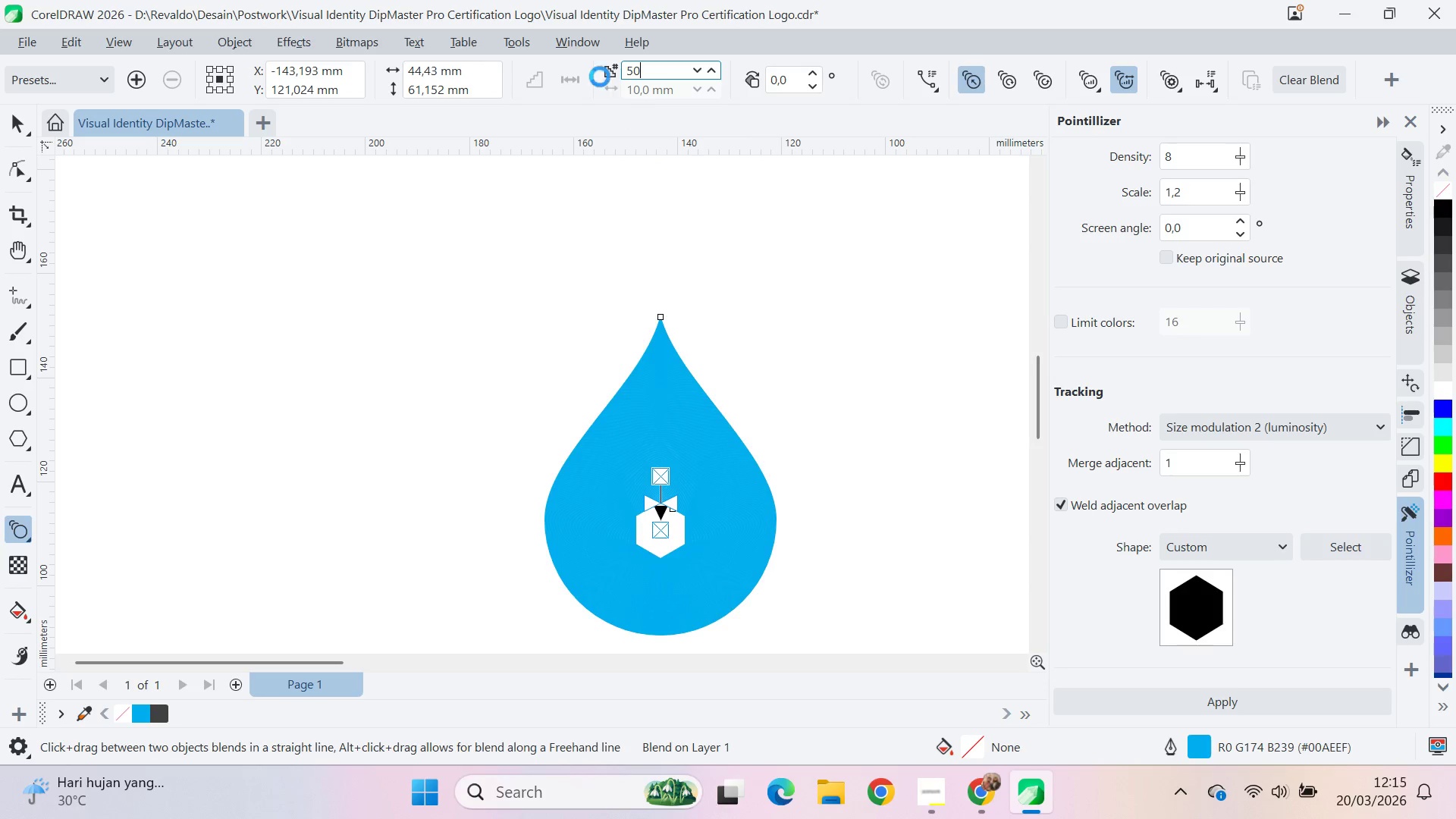 
key(Enter)
 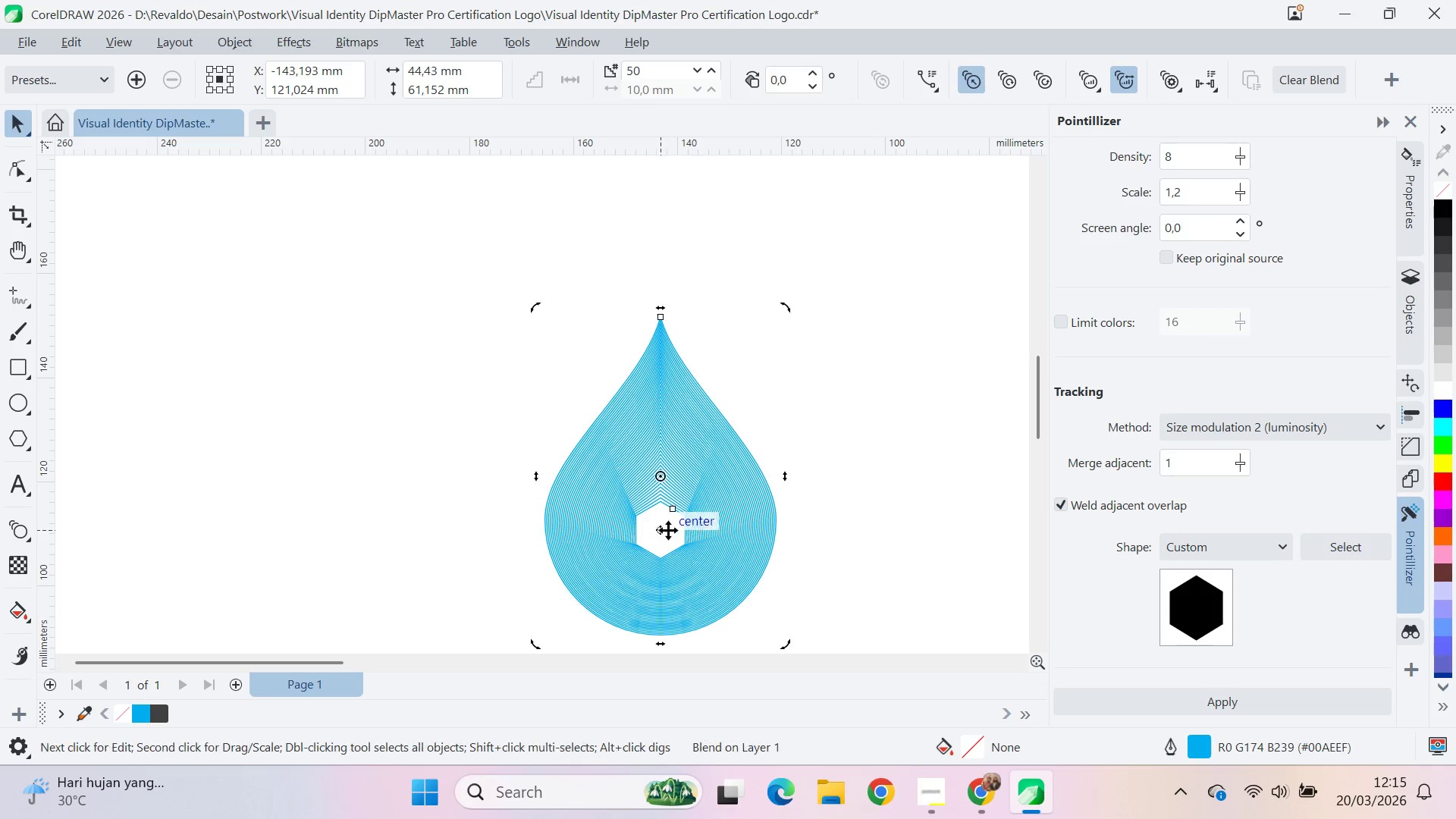 
double_click([671, 513])
 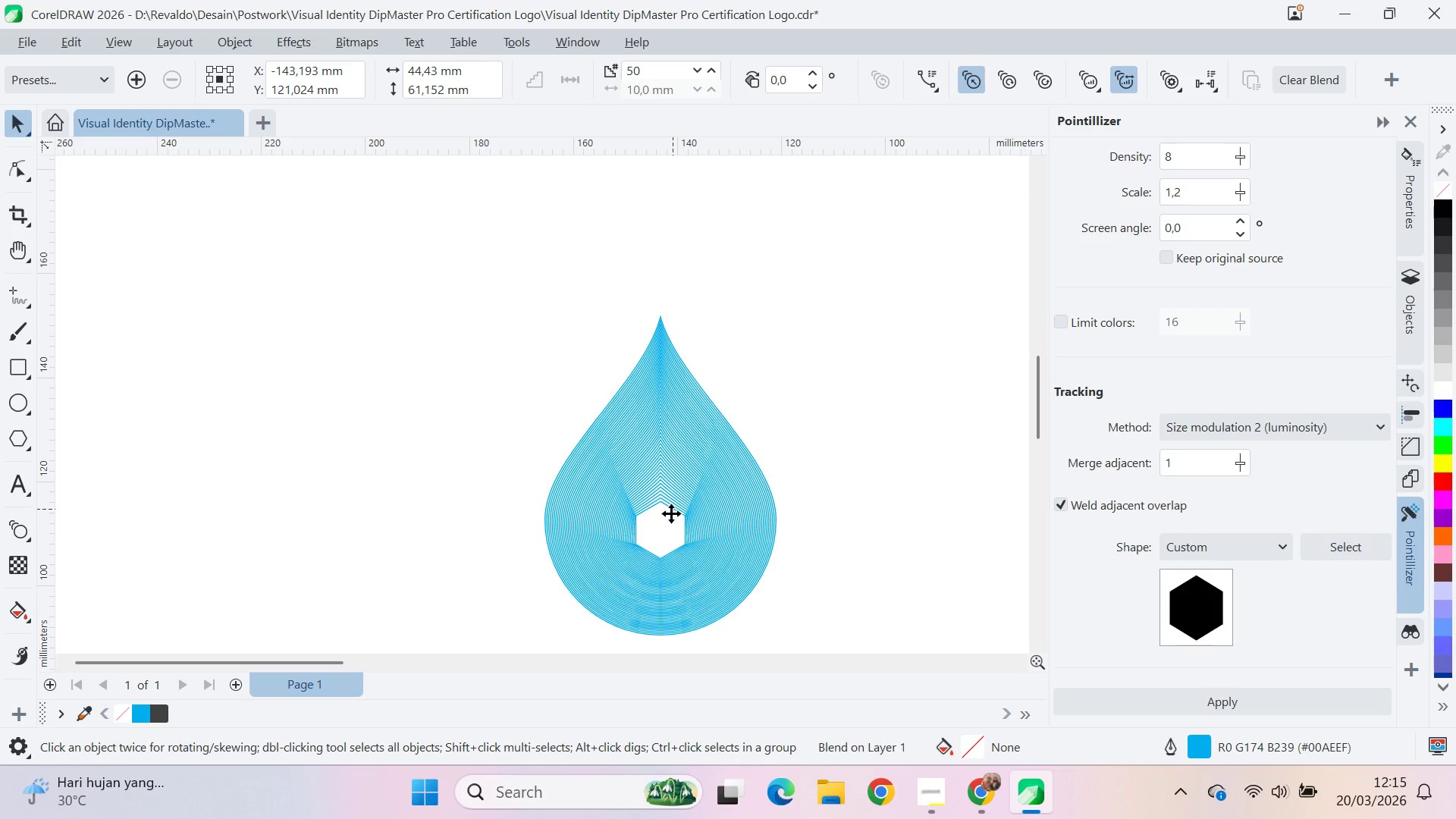 
double_click([671, 513])
 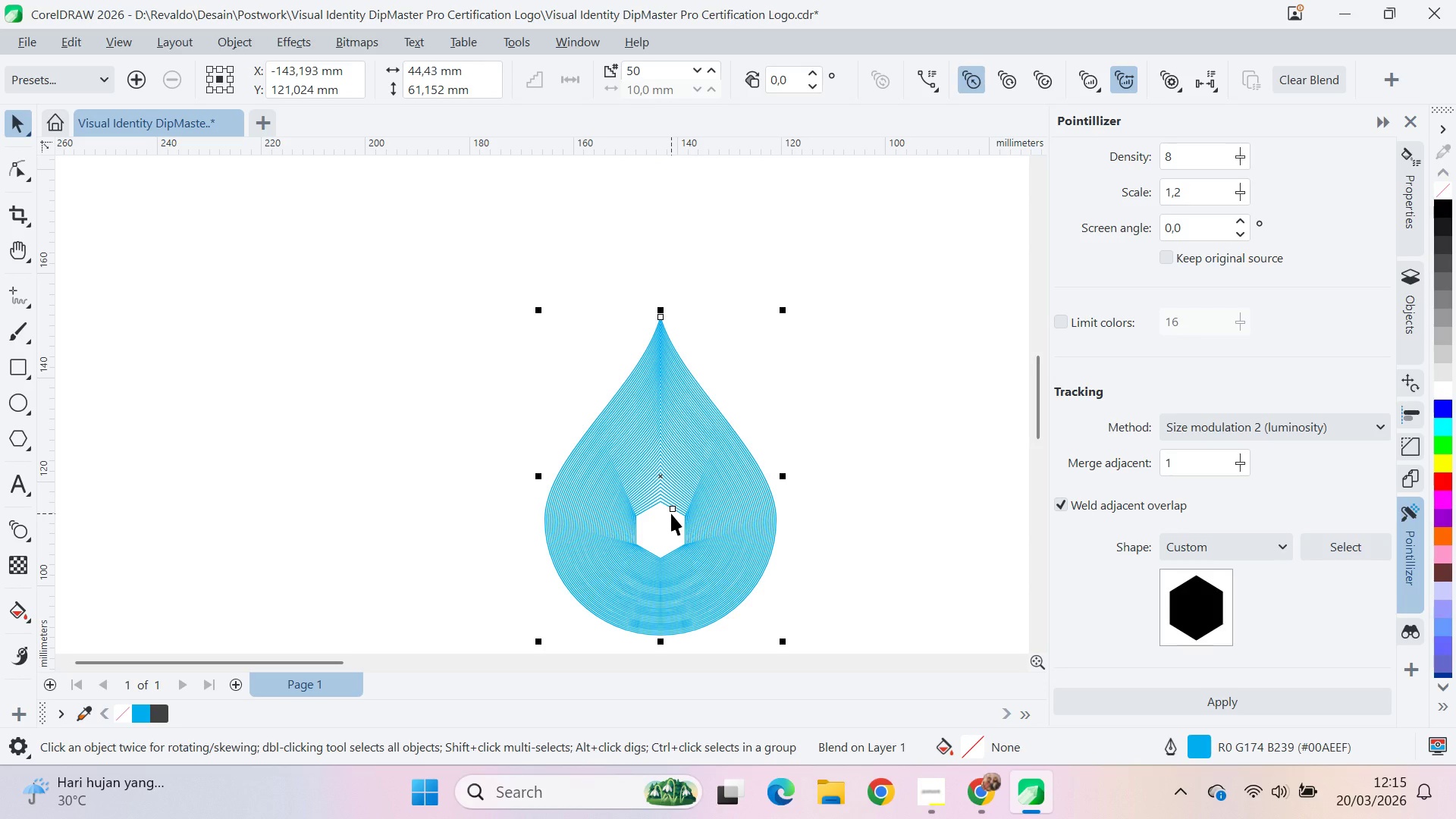 
left_click([671, 513])
 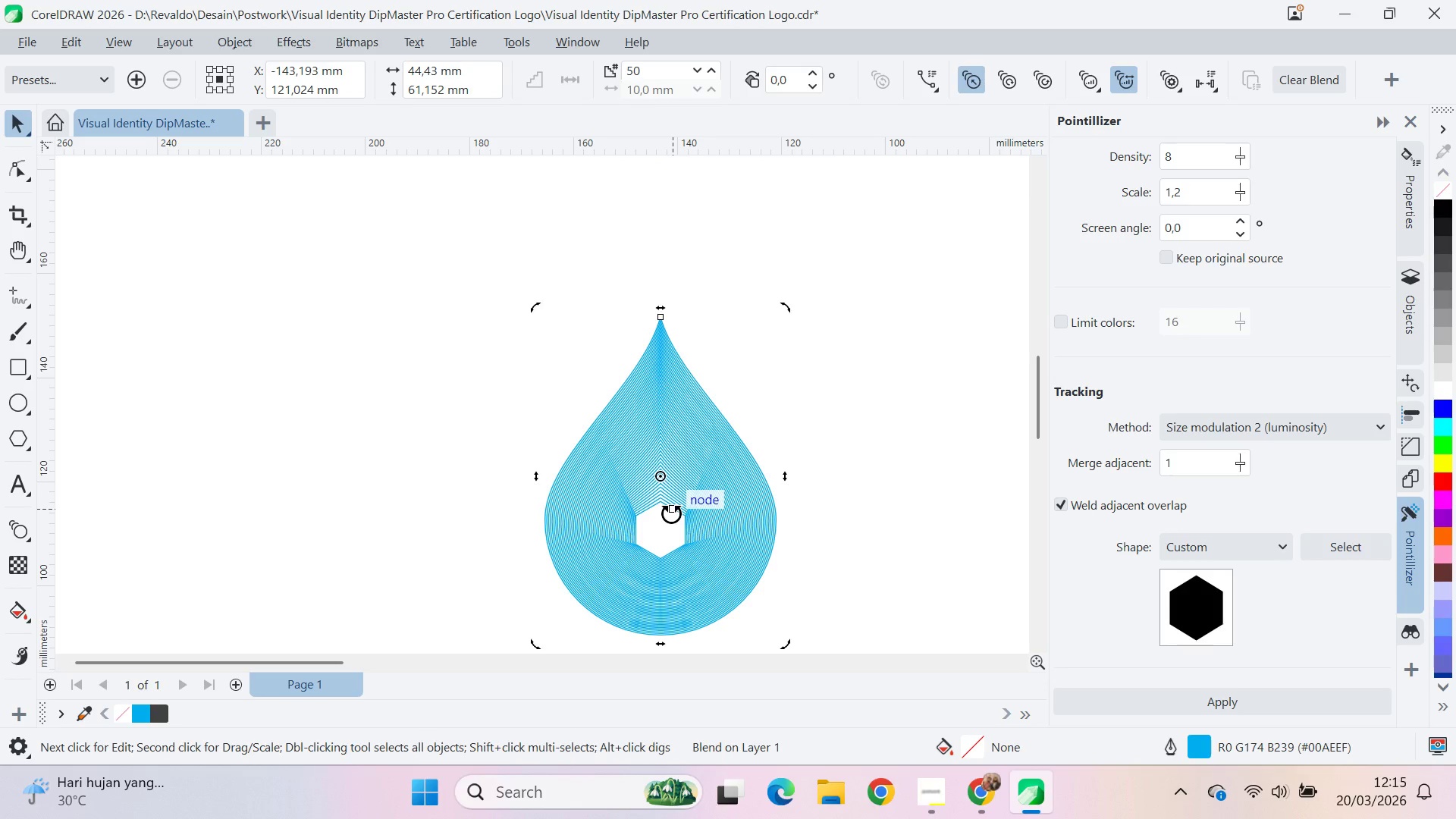 
key(A)
 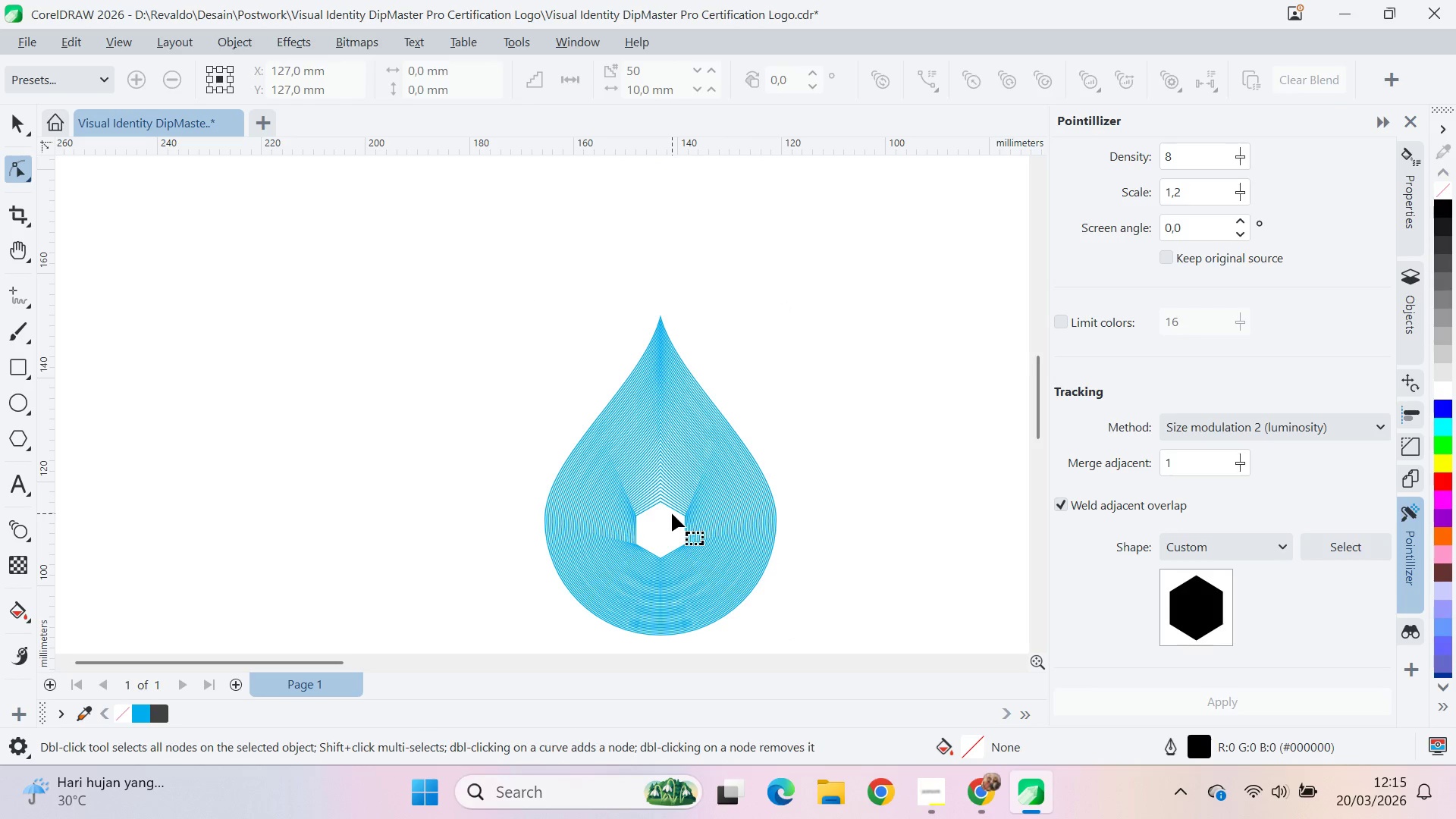 
left_click([672, 513])
 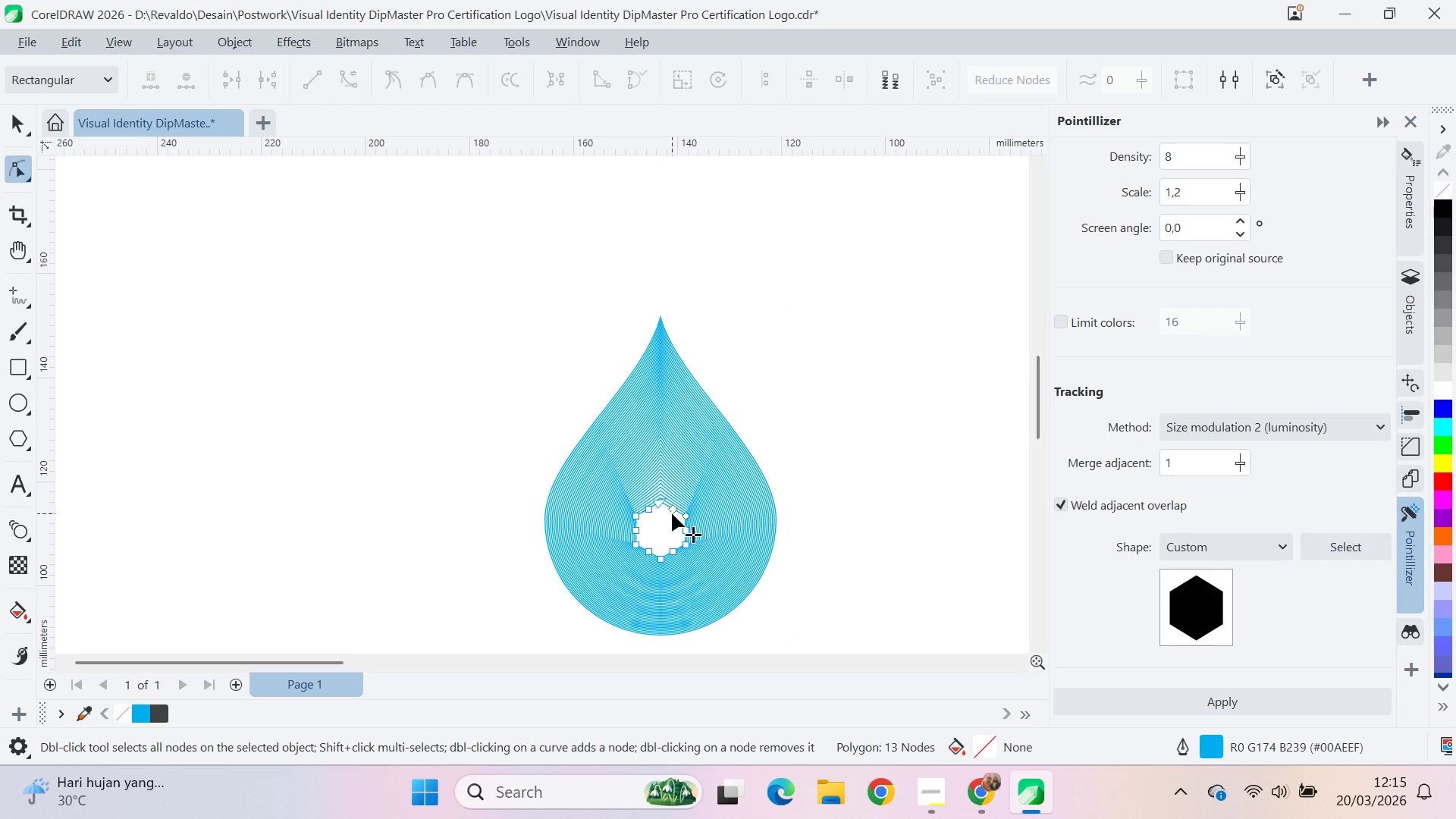 
key(V)
 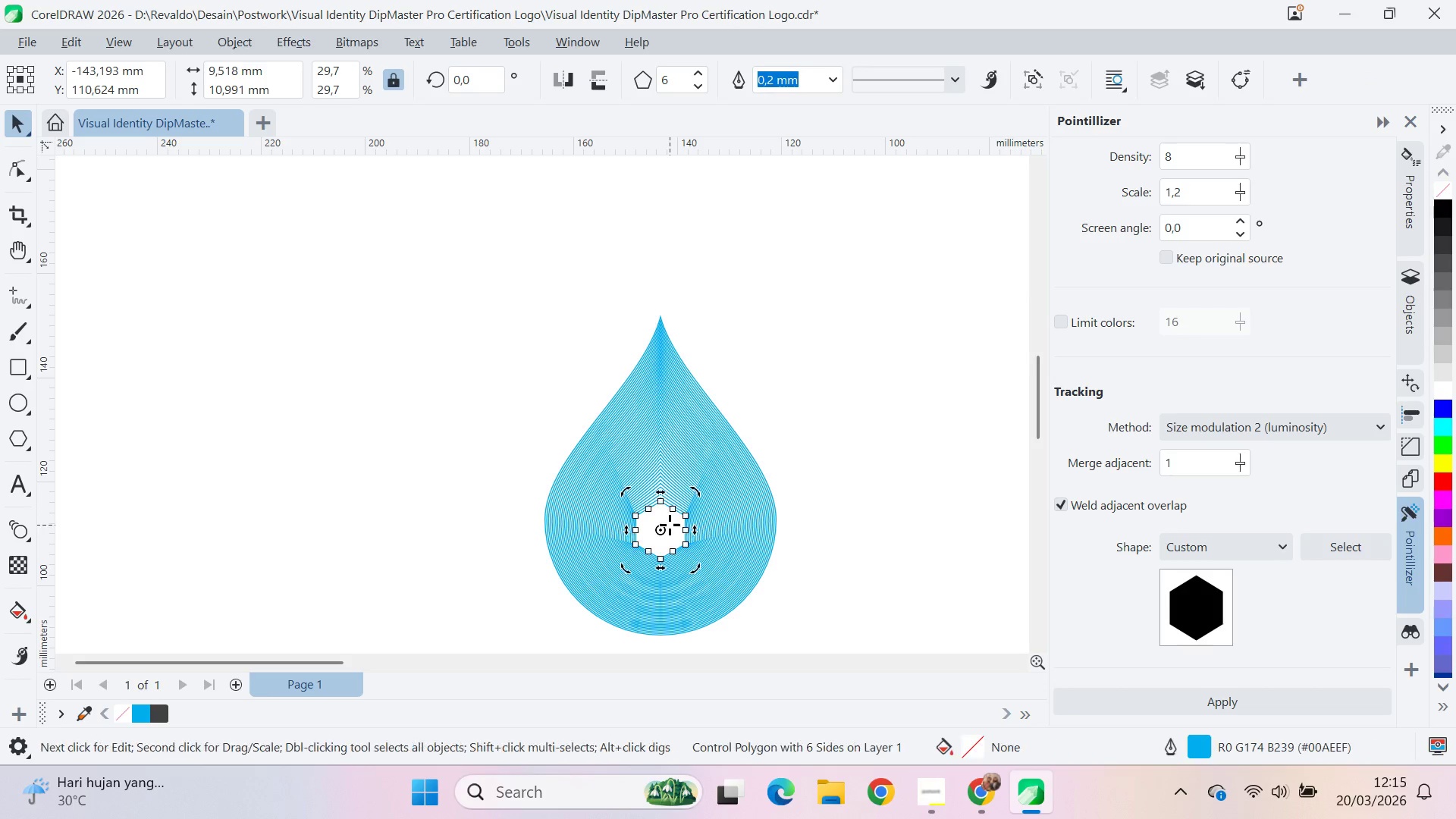 
hold_key(key=ControlLeft, duration=1.5)
left_click_drag(start_coordinate=[696, 491], to_coordinate=[725, 510])
 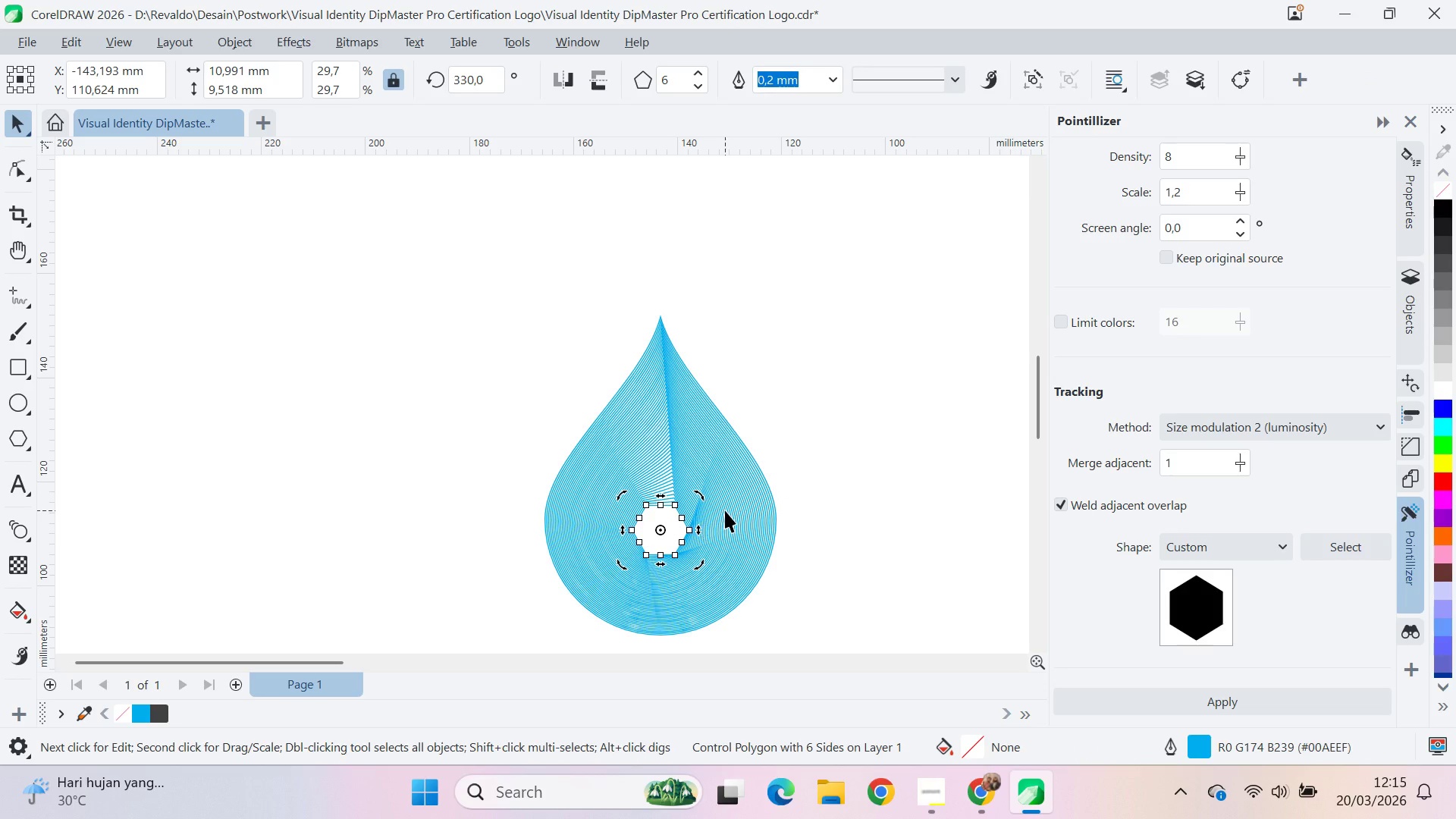 
hold_key(key=ControlLeft, duration=0.81)
 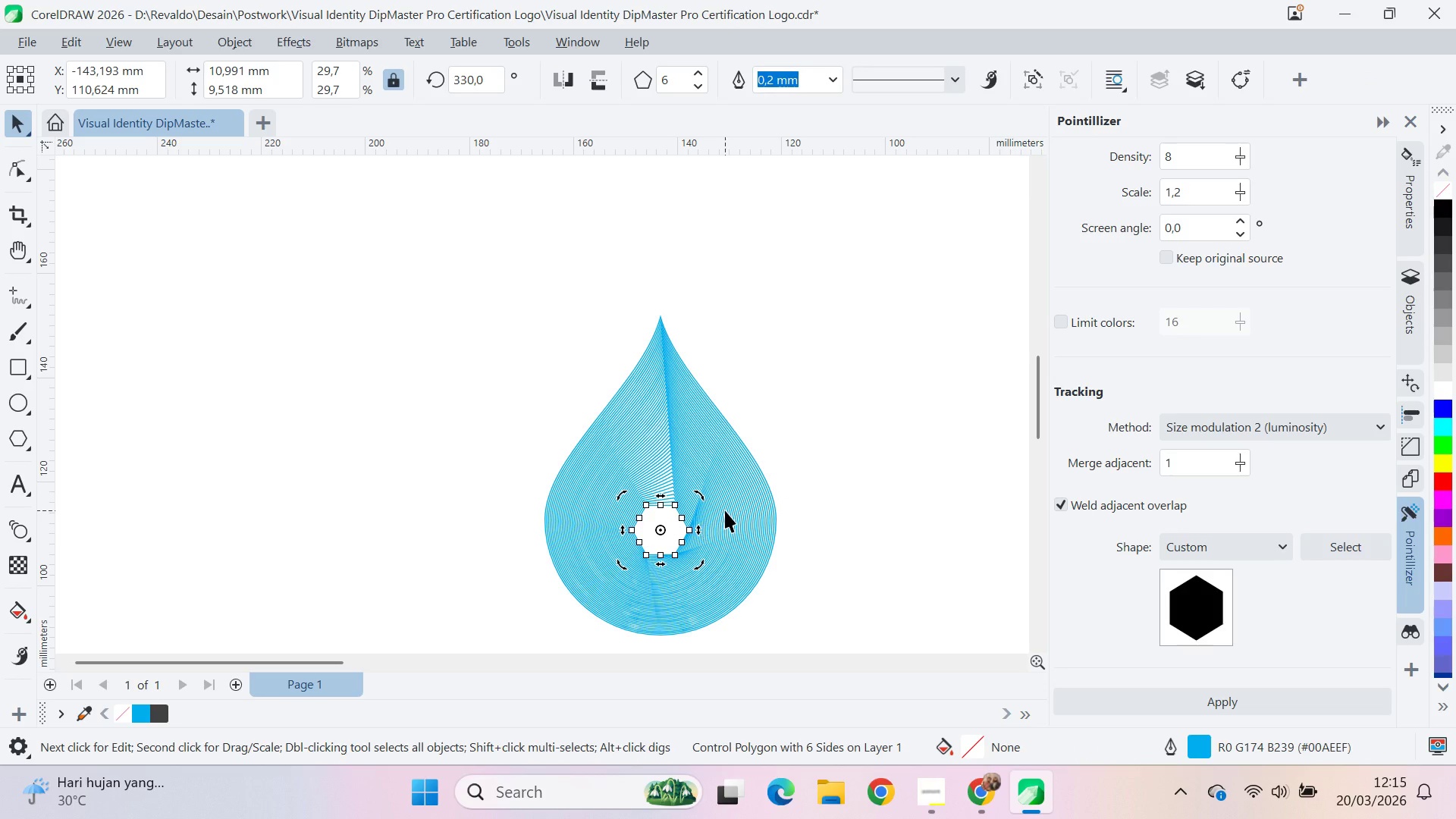 
hold_key(key=ControlLeft, duration=2.31)
 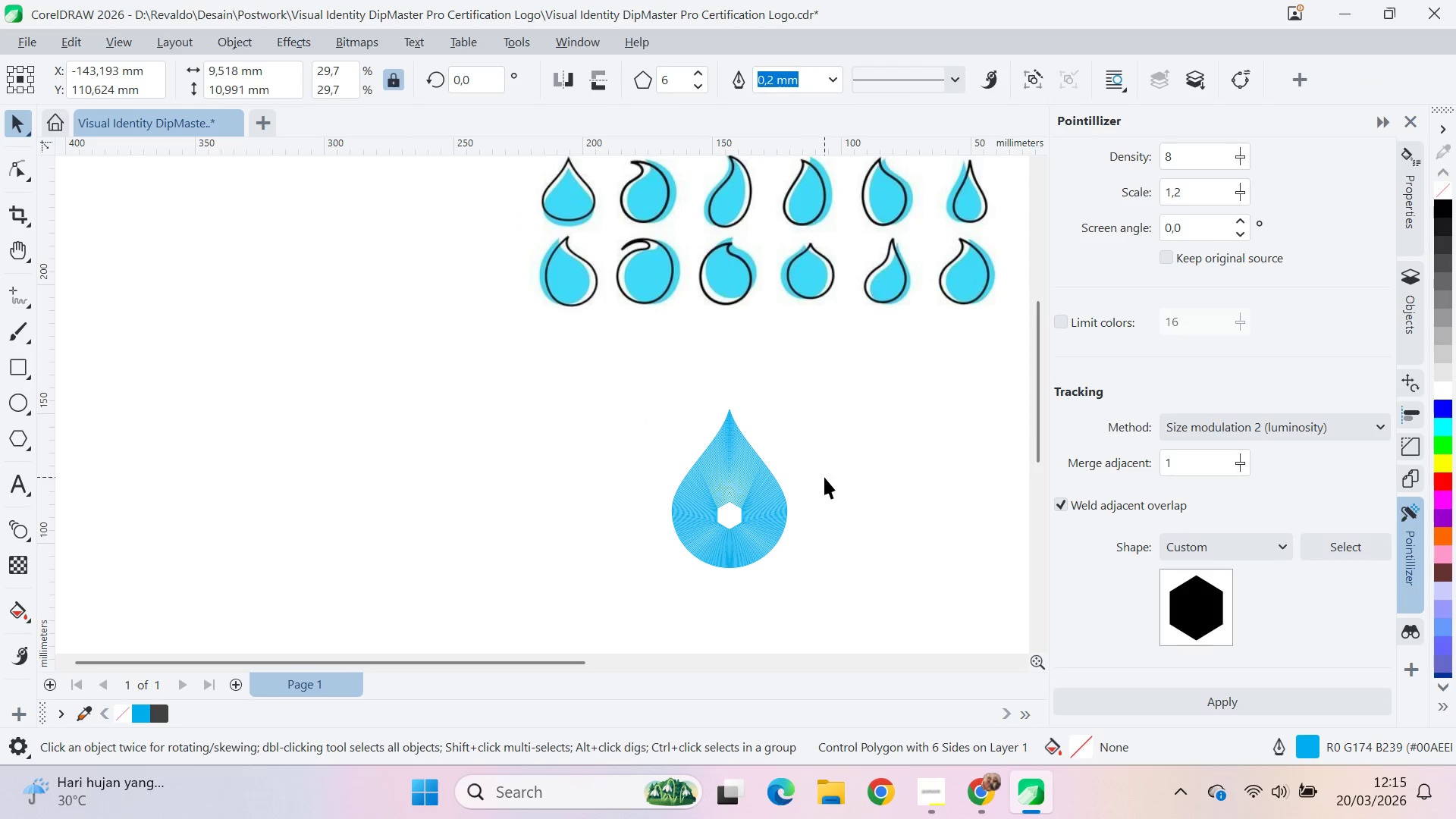 
key(Control+Z)
 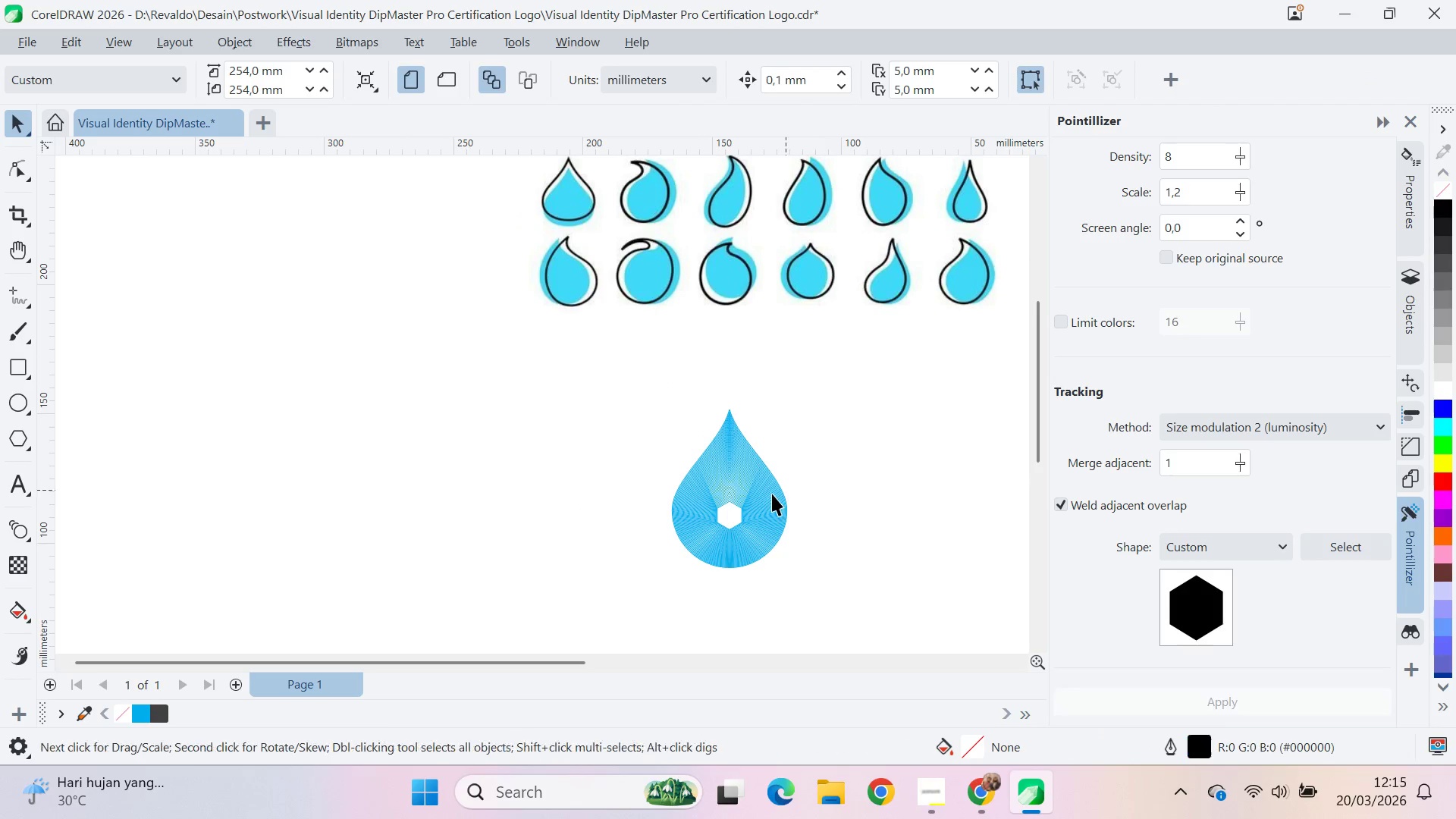 
scroll: coordinate [798, 504], scroll_direction: down, amount: 5.0
 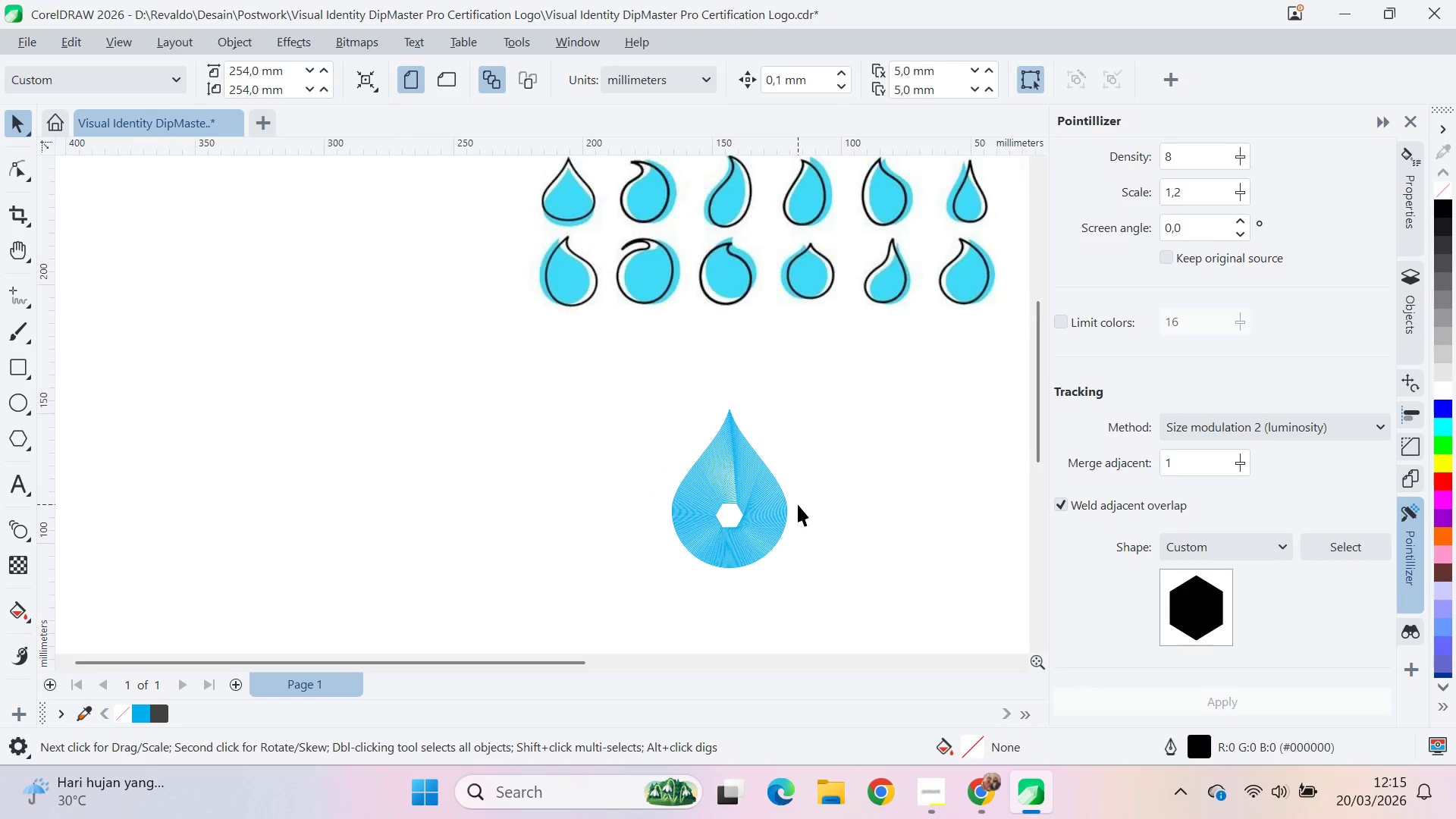 
left_click_drag(start_coordinate=[767, 497], to_coordinate=[625, 472])
 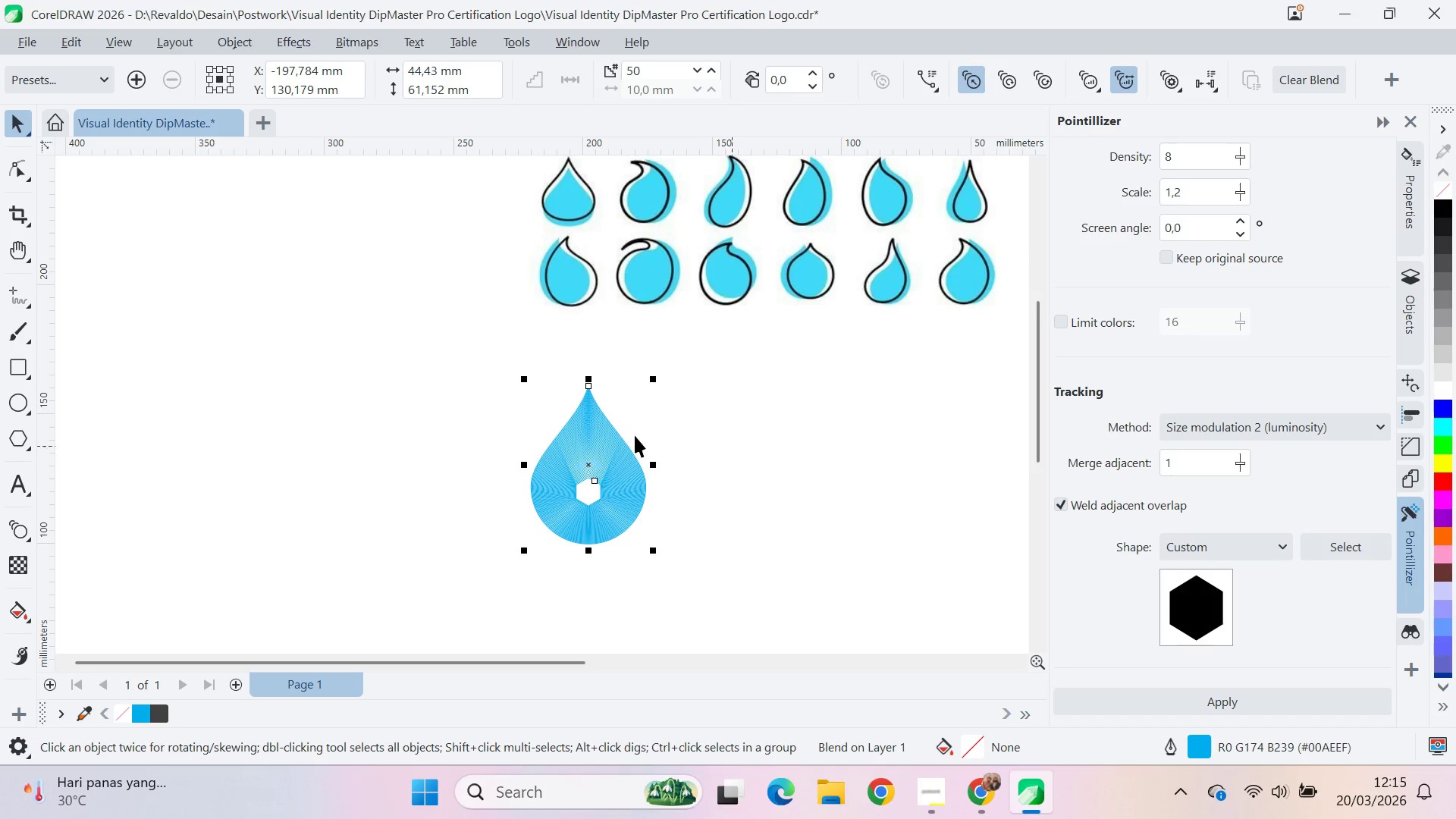 
left_click([635, 432])
 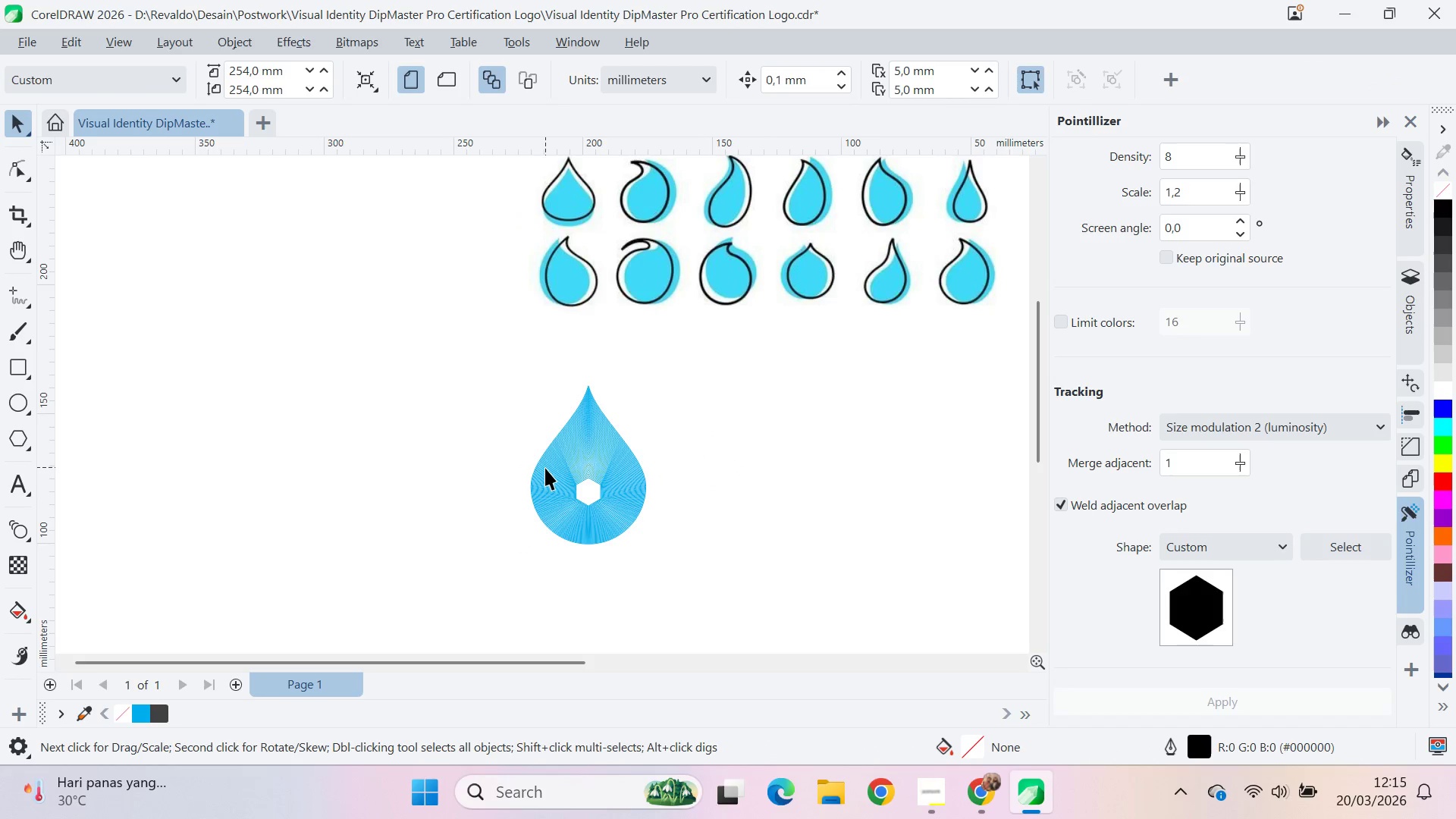 
left_click([581, 488])
 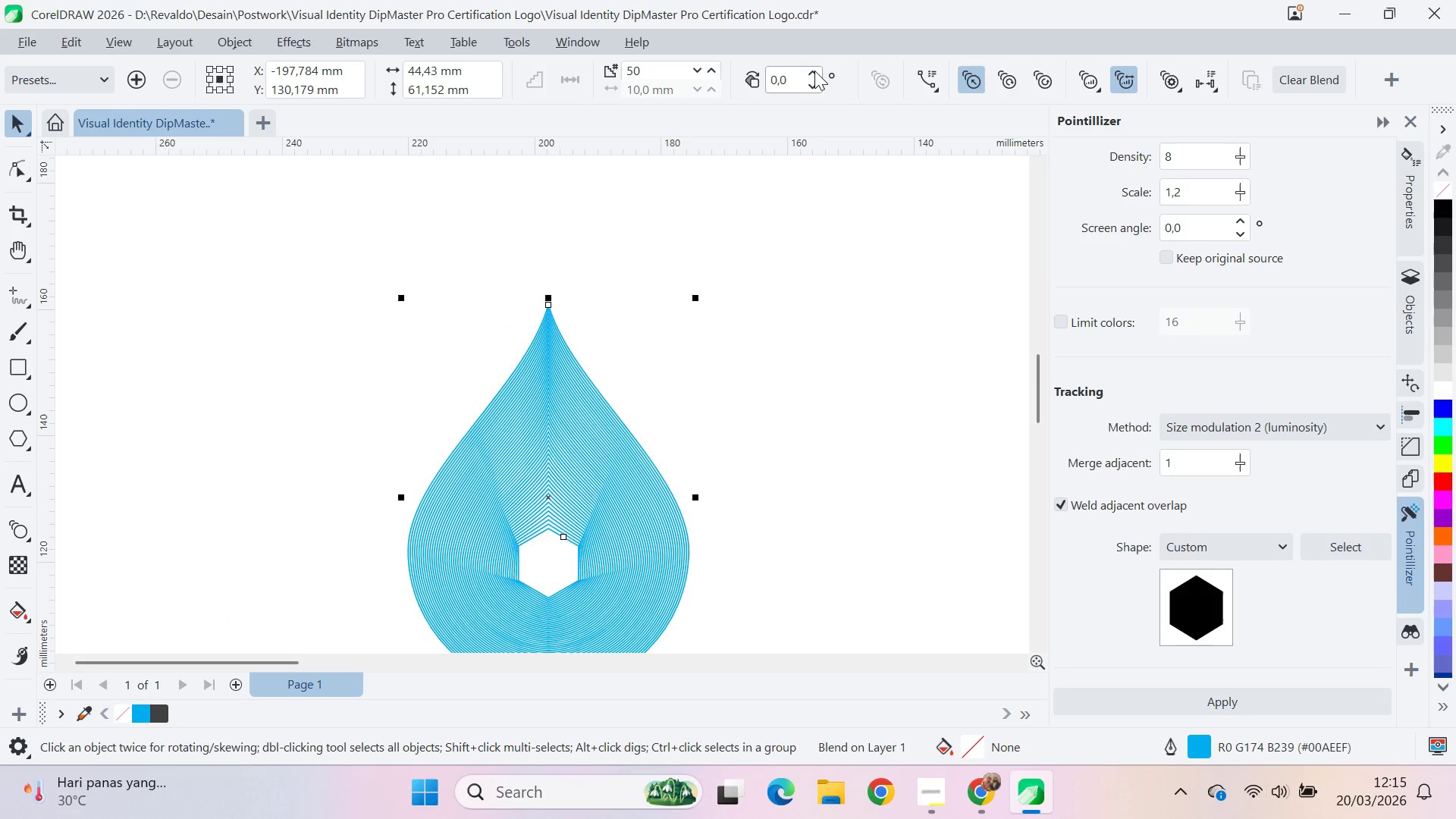 
scroll: coordinate [579, 490], scroll_direction: up, amount: 6.0
 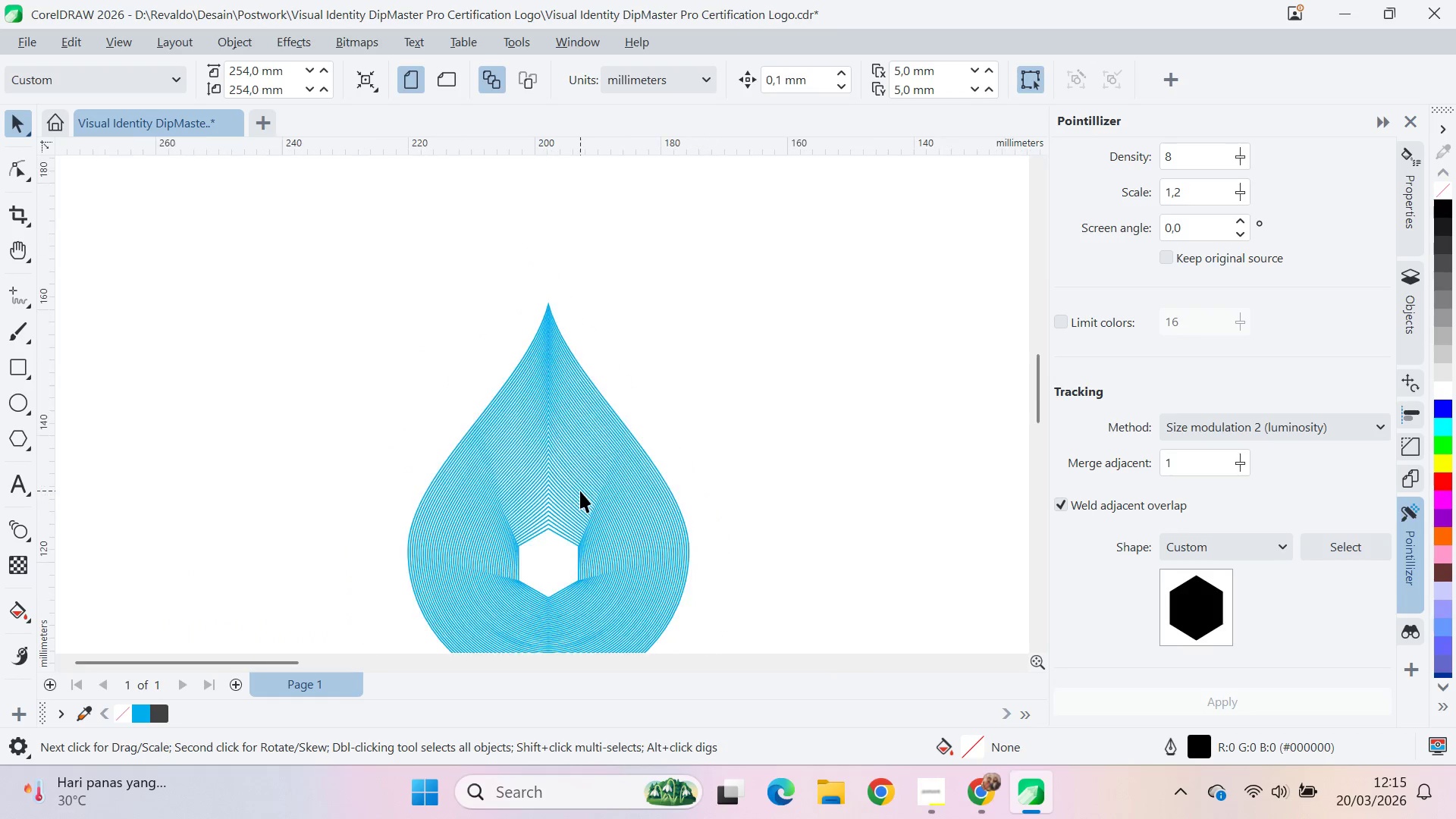 
double_click([814, 70])
 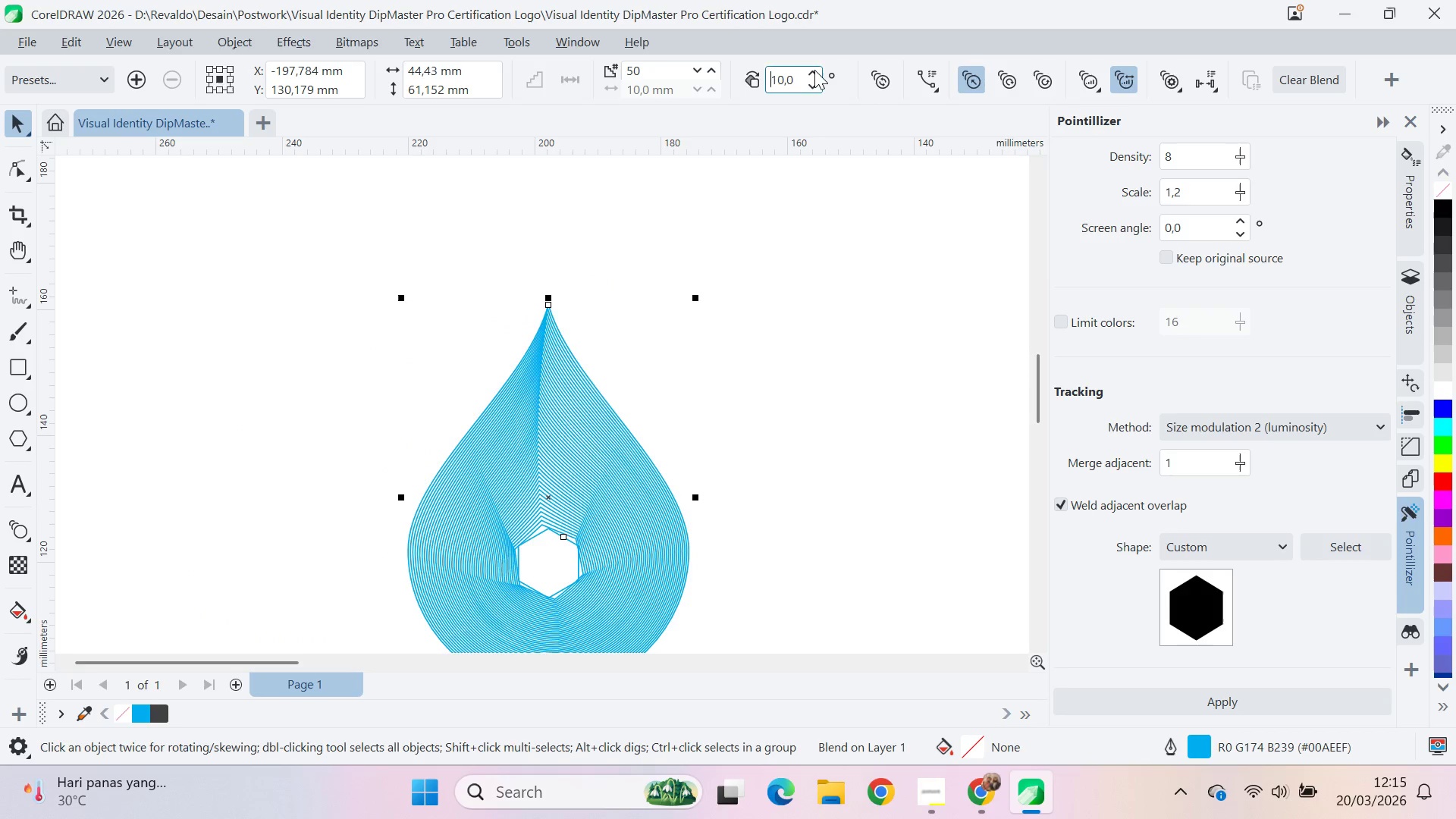 
triple_click([814, 70])
 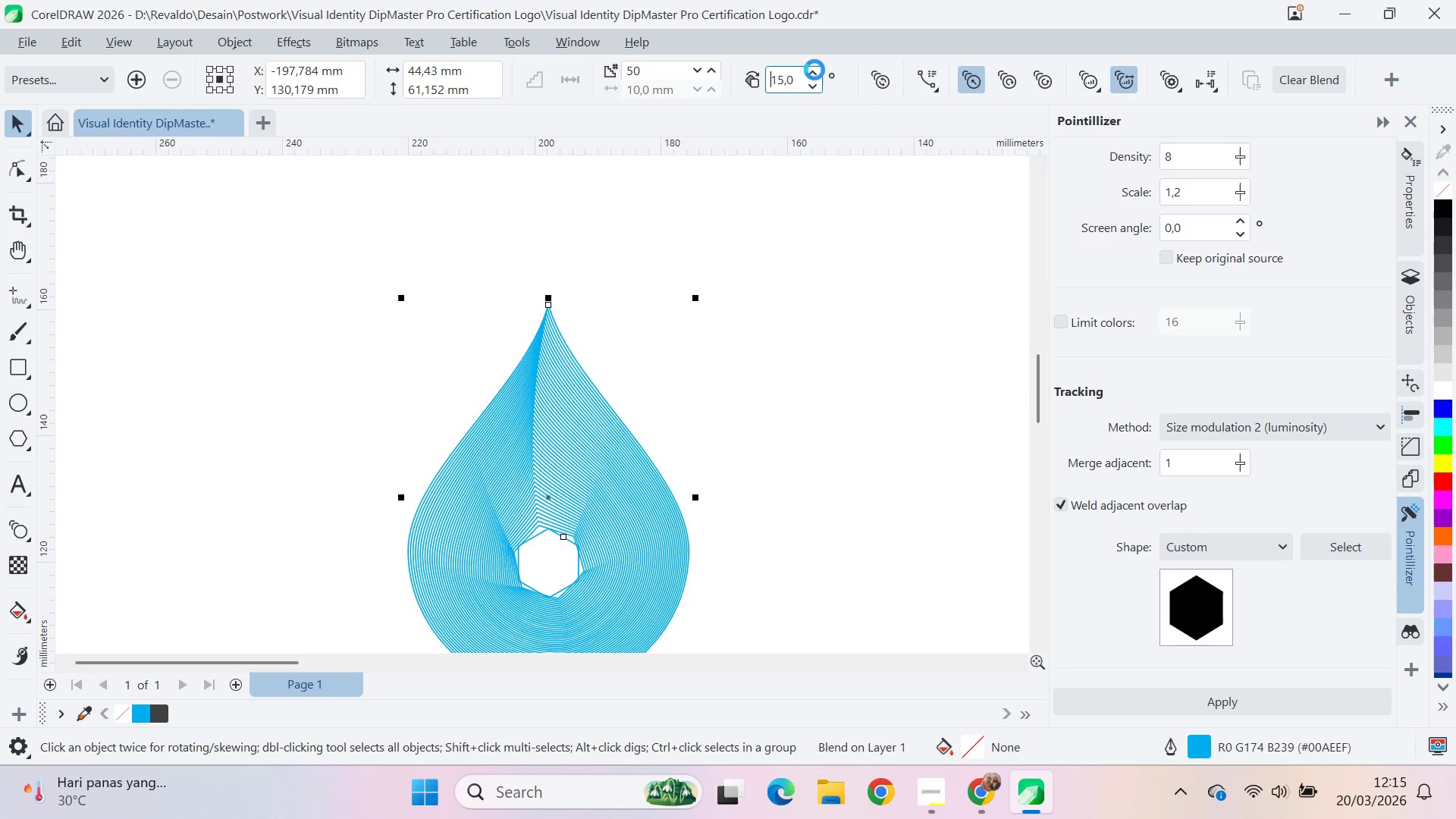 
triple_click([814, 70])
 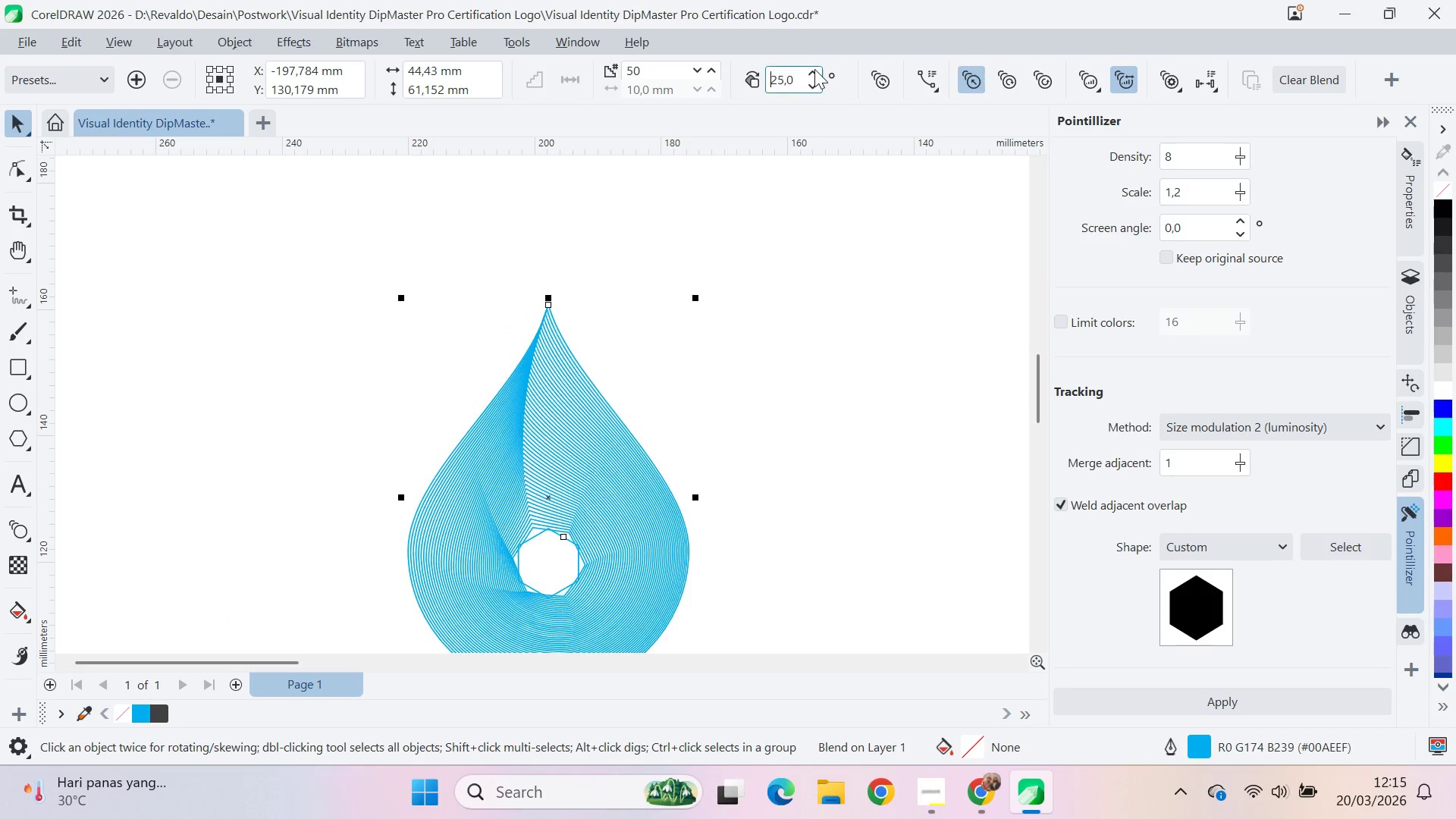 
triple_click([814, 69])
 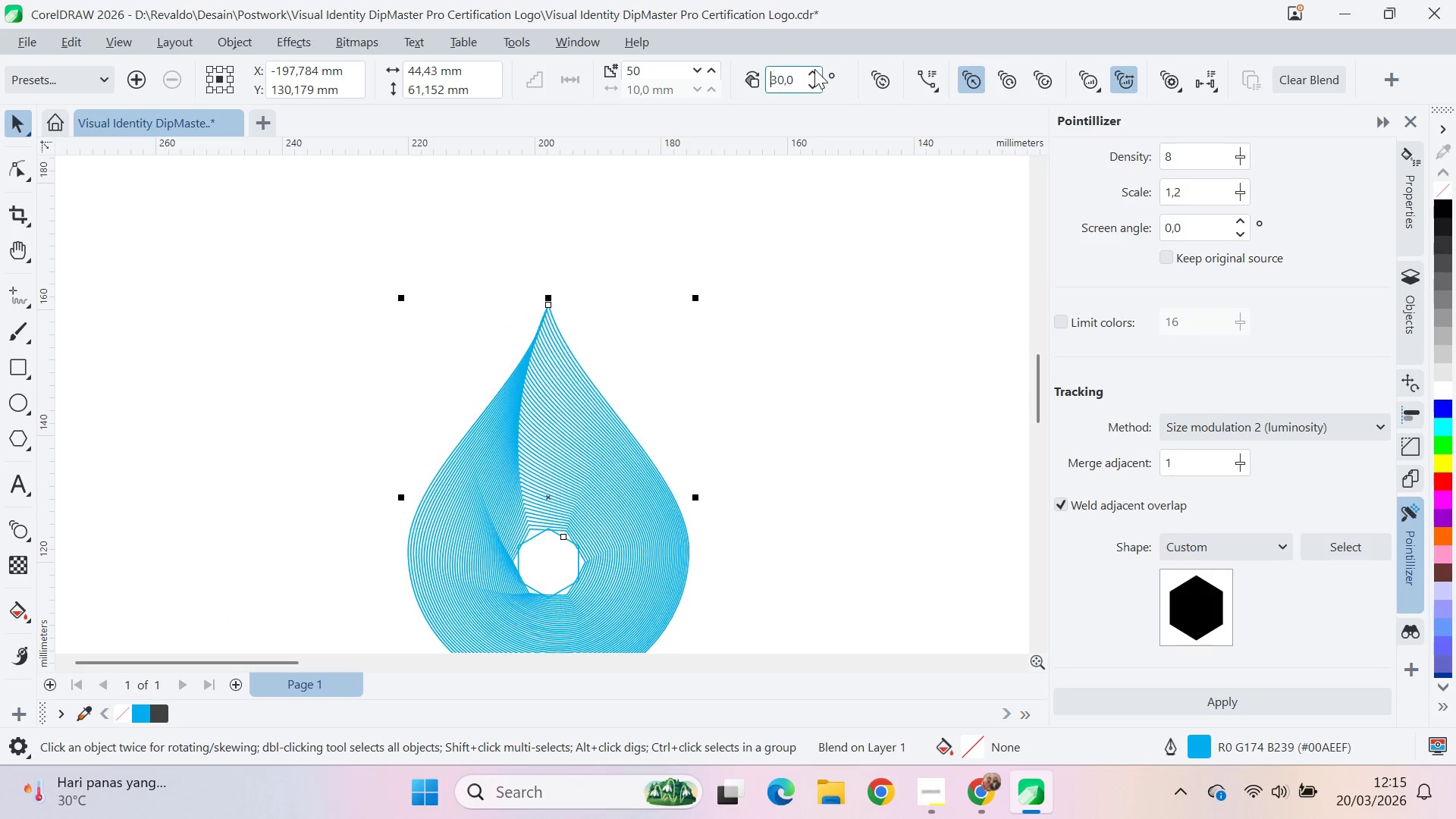 
triple_click([814, 69])
 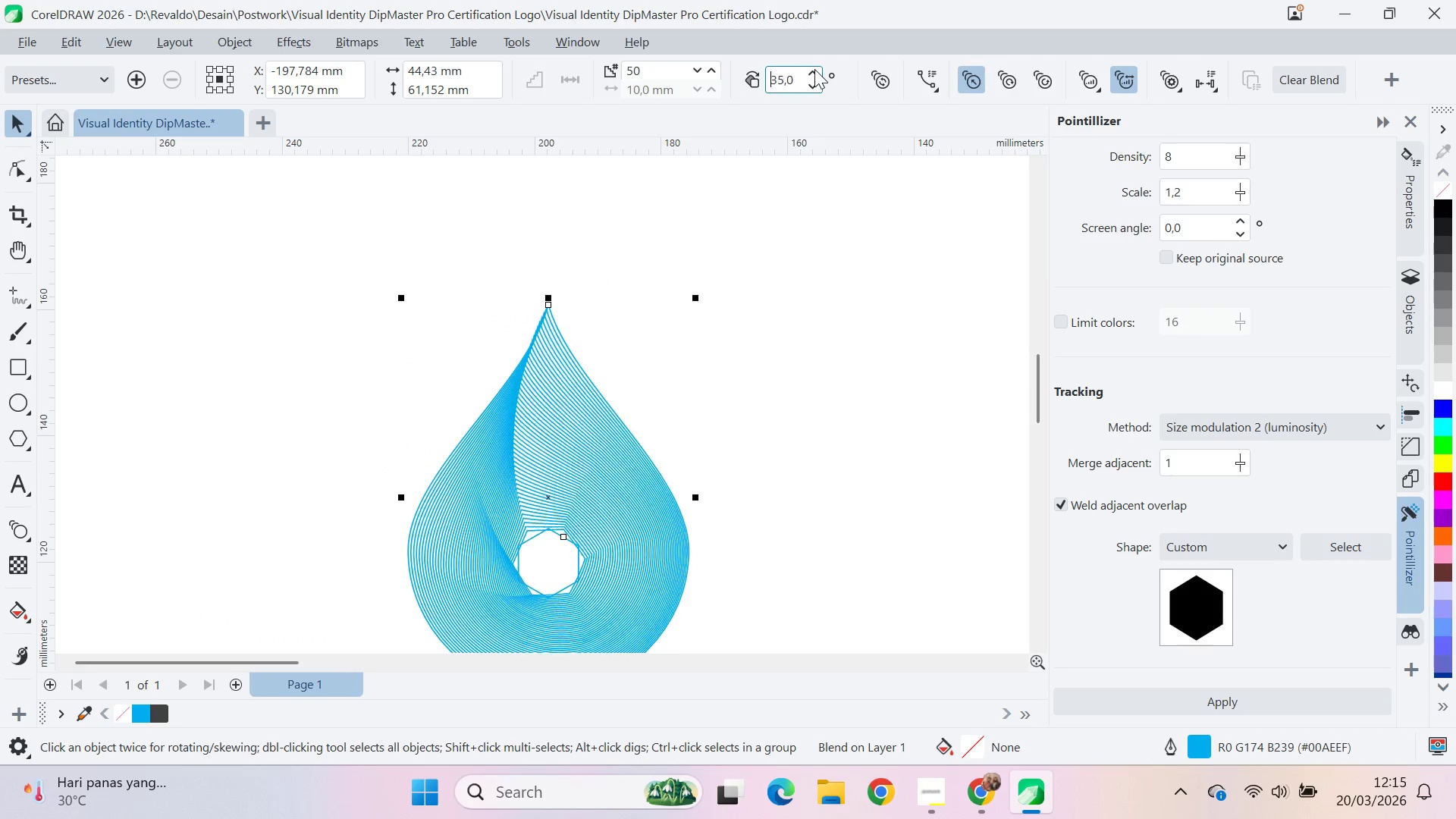 
triple_click([814, 69])
 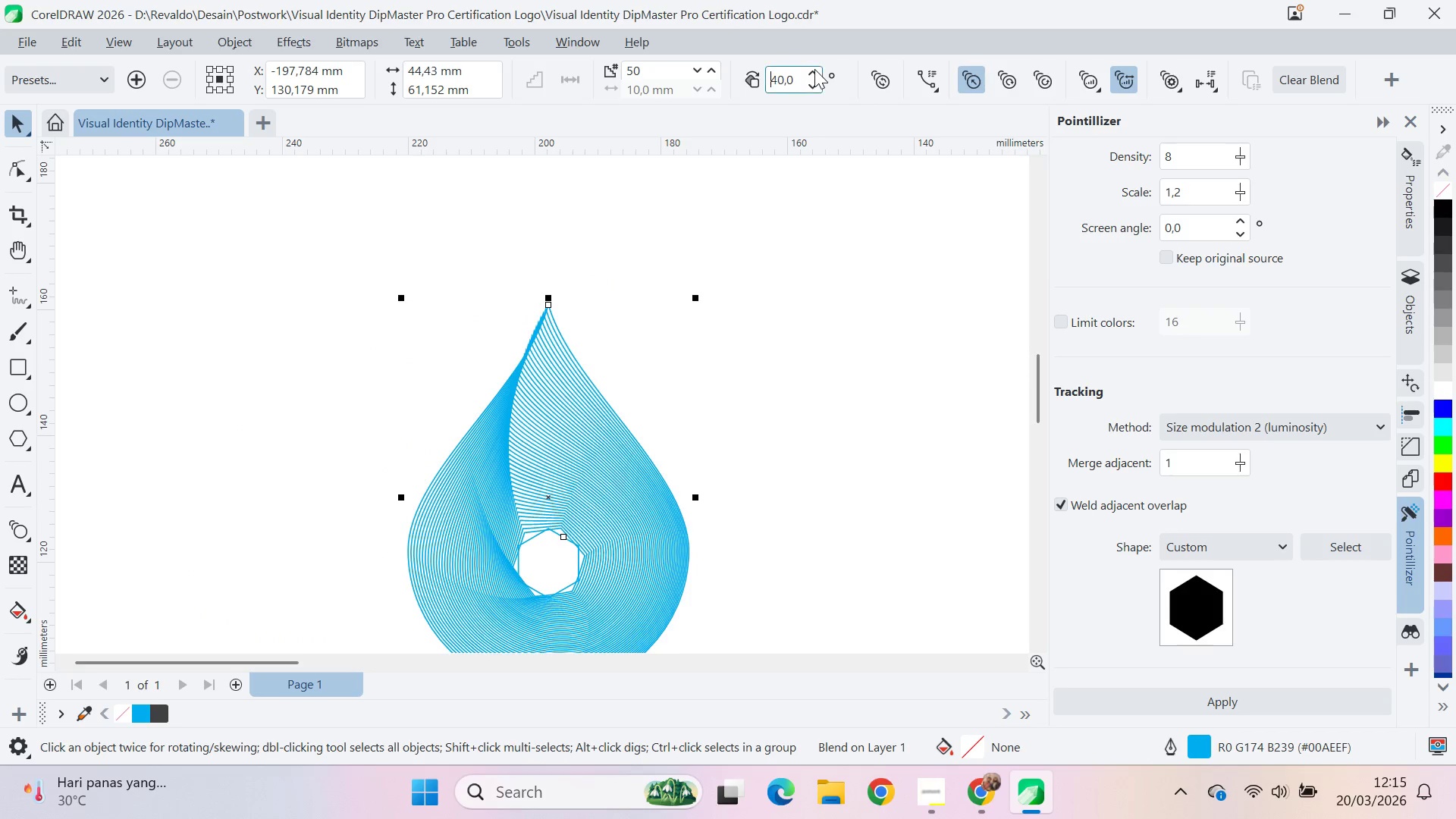 
triple_click([814, 69])
 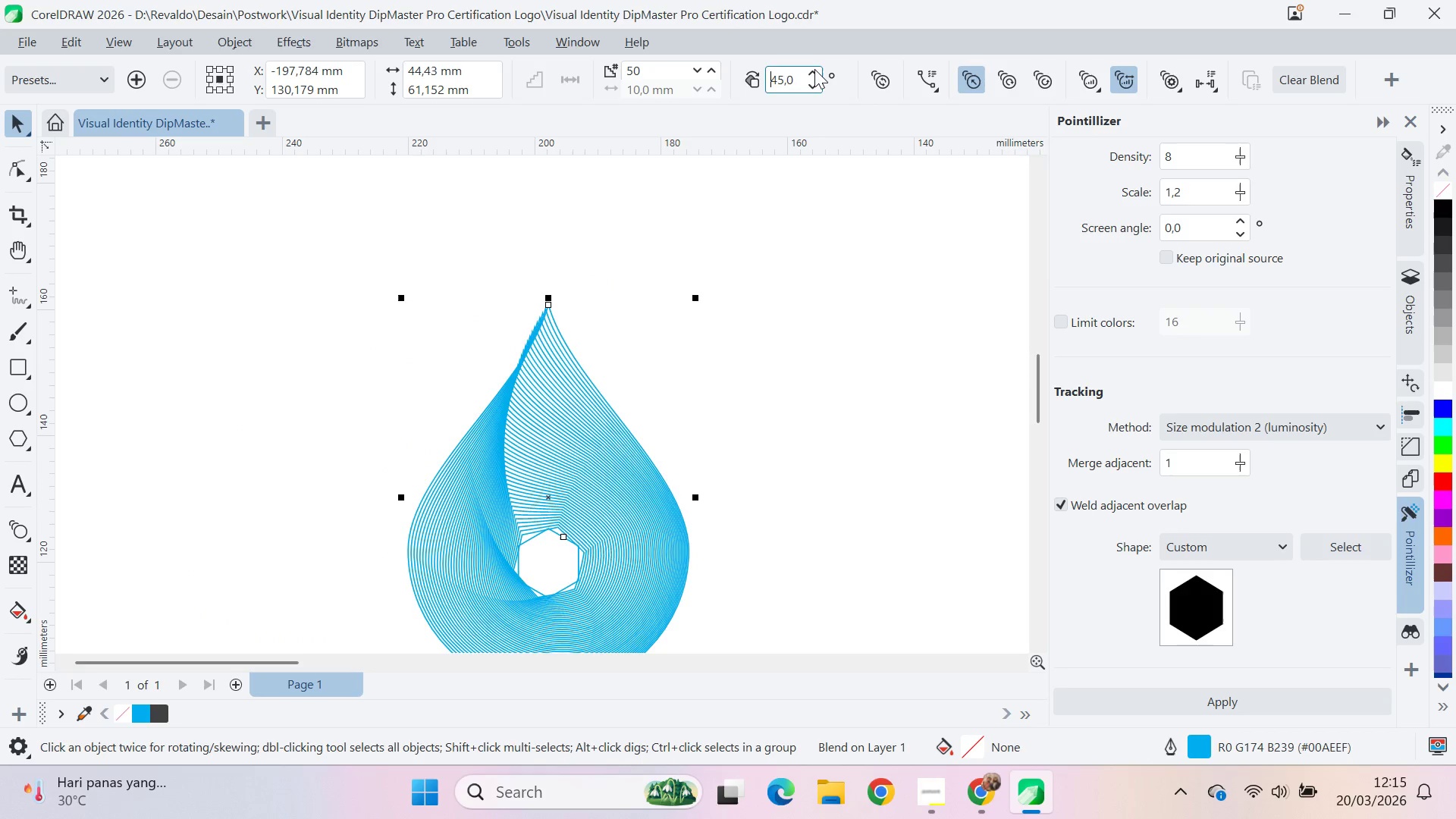 
triple_click([814, 69])
 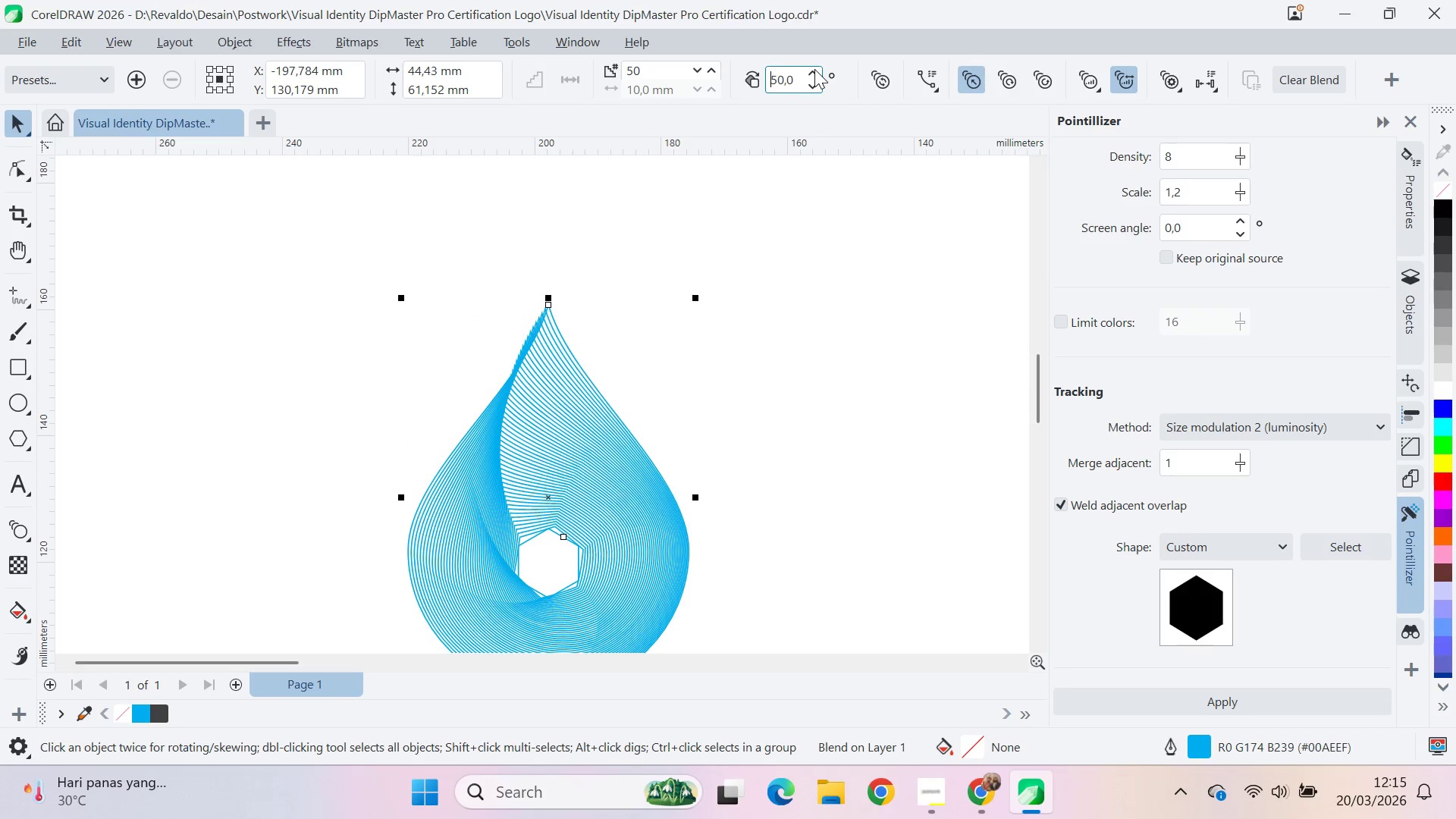 
triple_click([814, 69])
 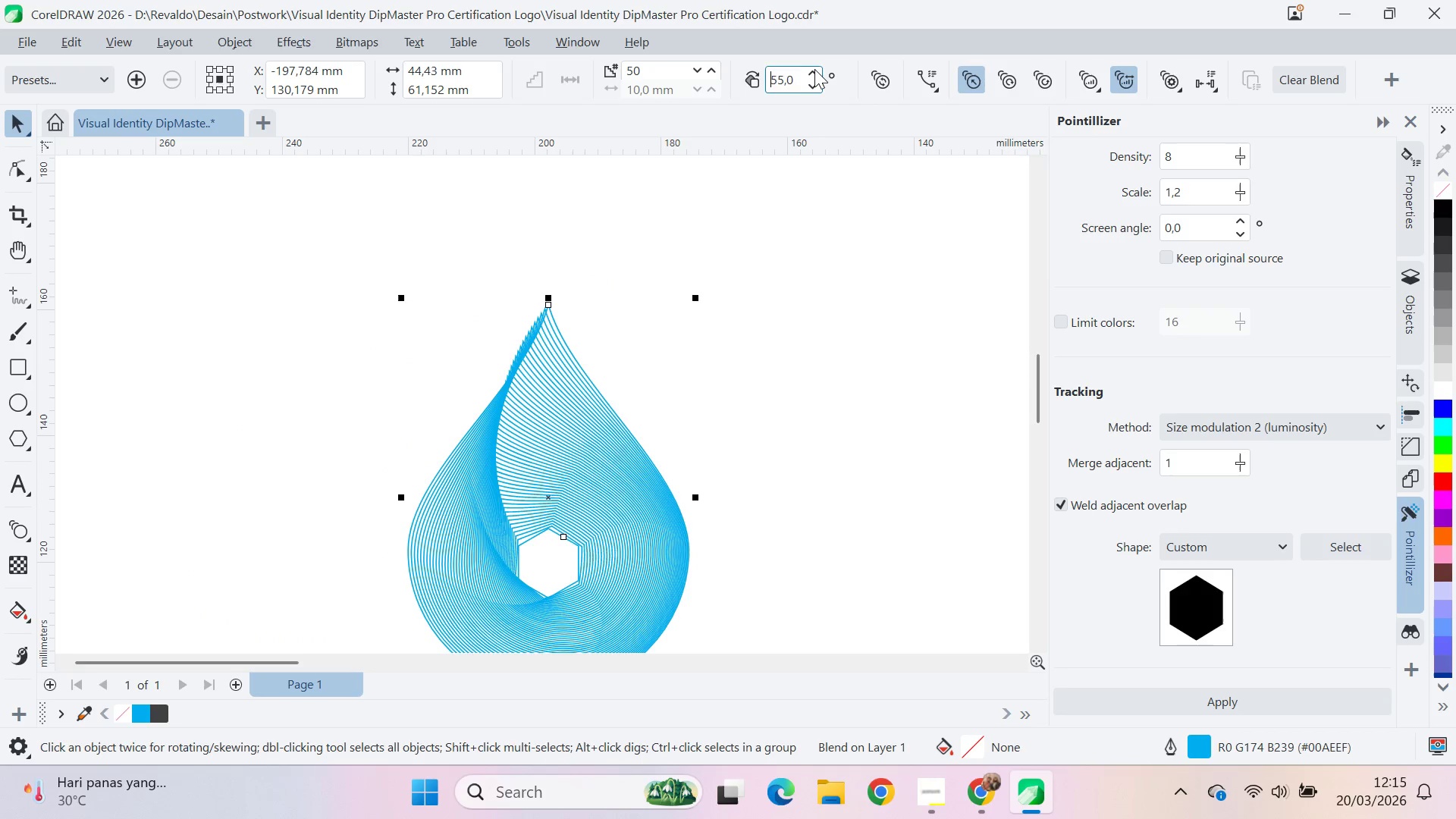 
triple_click([814, 69])
 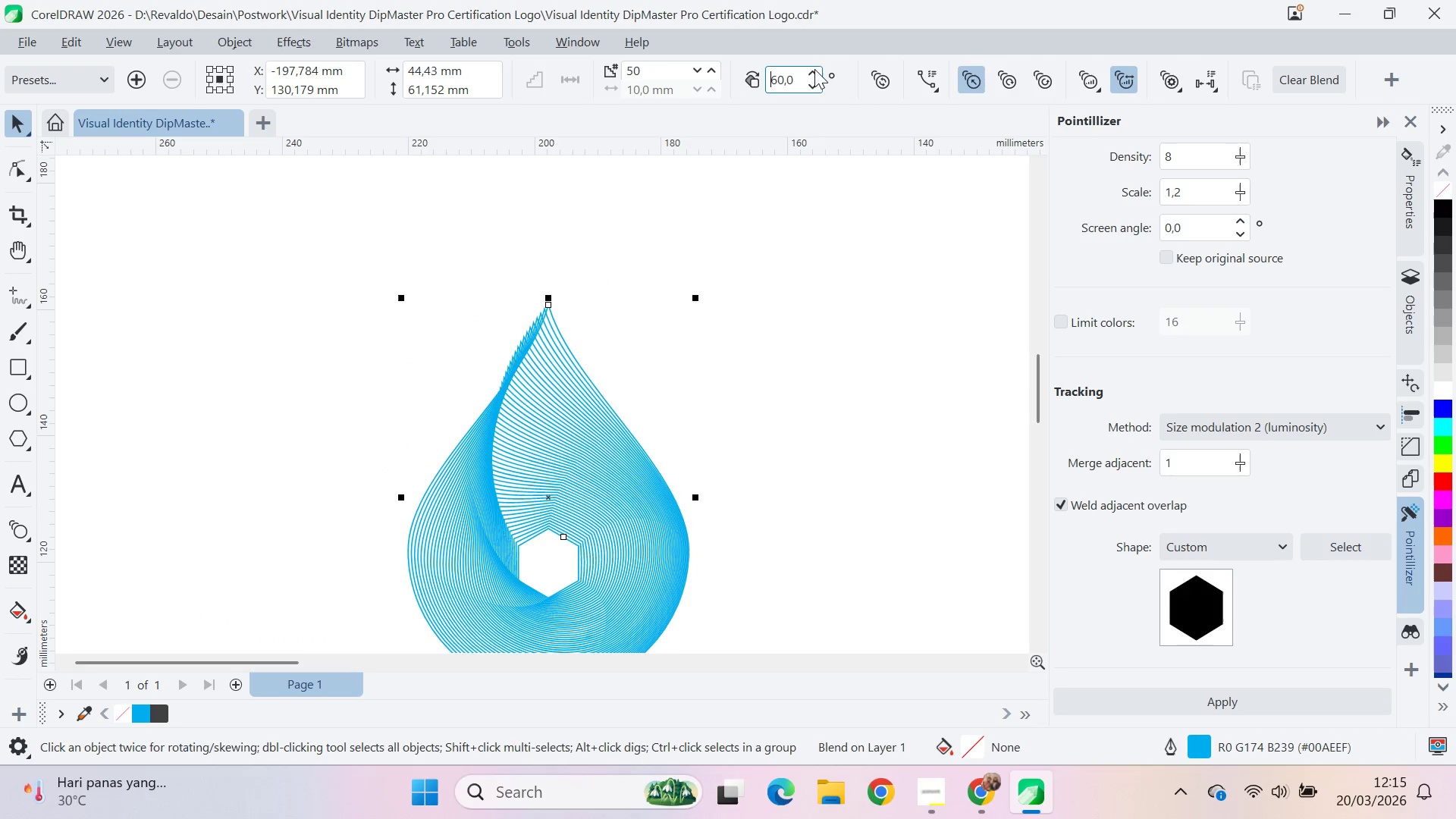 
triple_click([814, 69])
 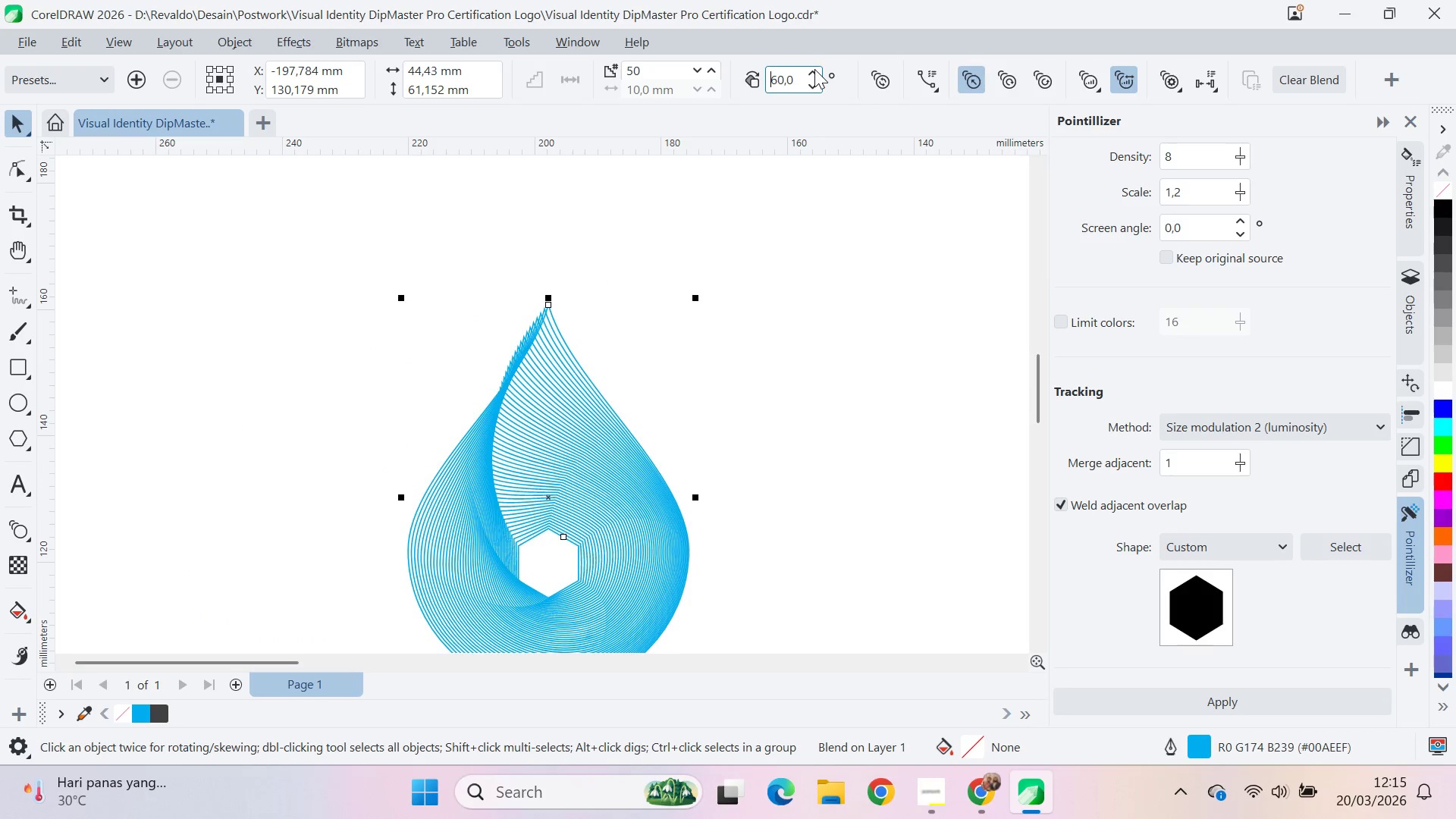 
triple_click([814, 69])
 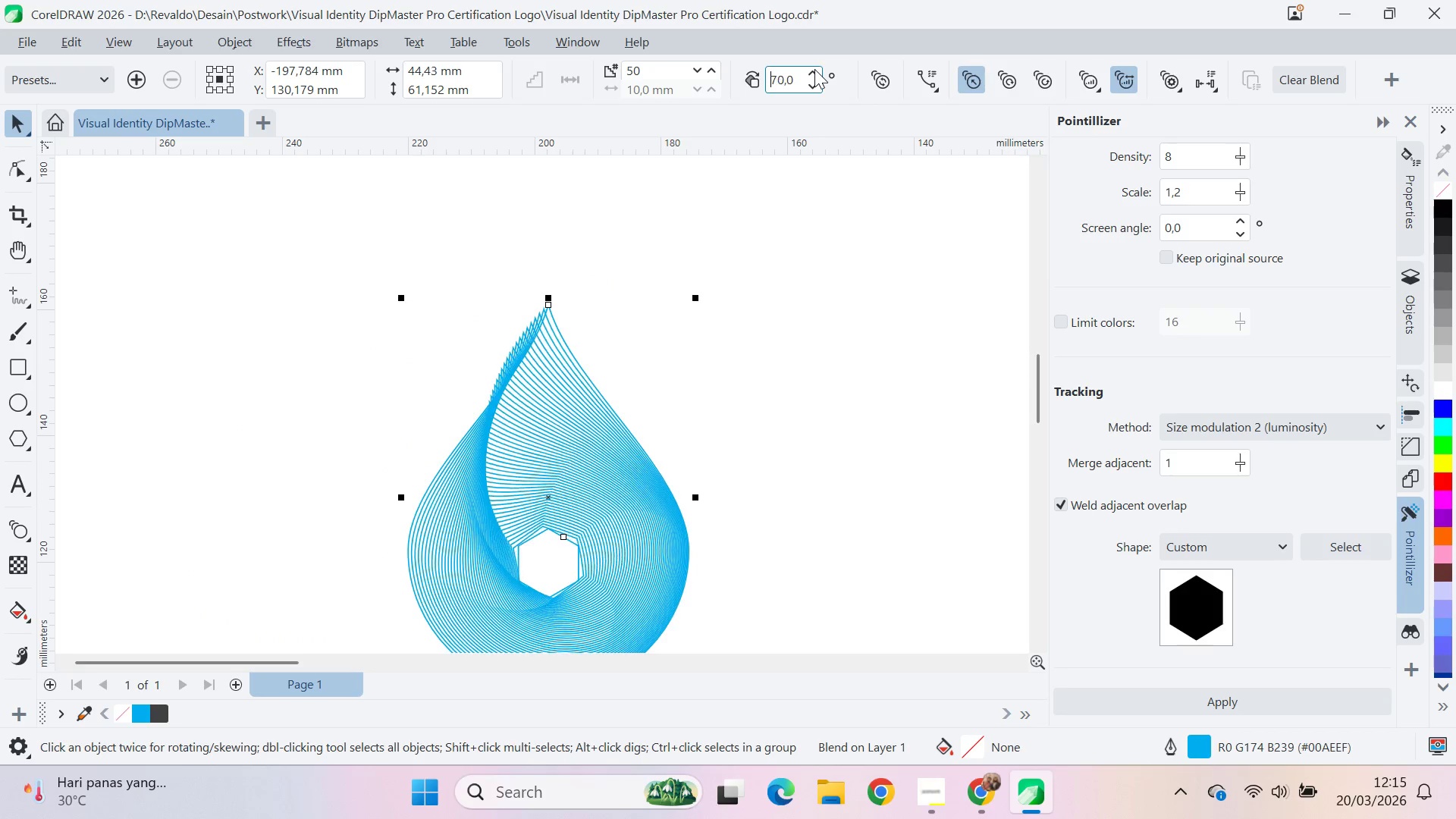 
triple_click([814, 69])
 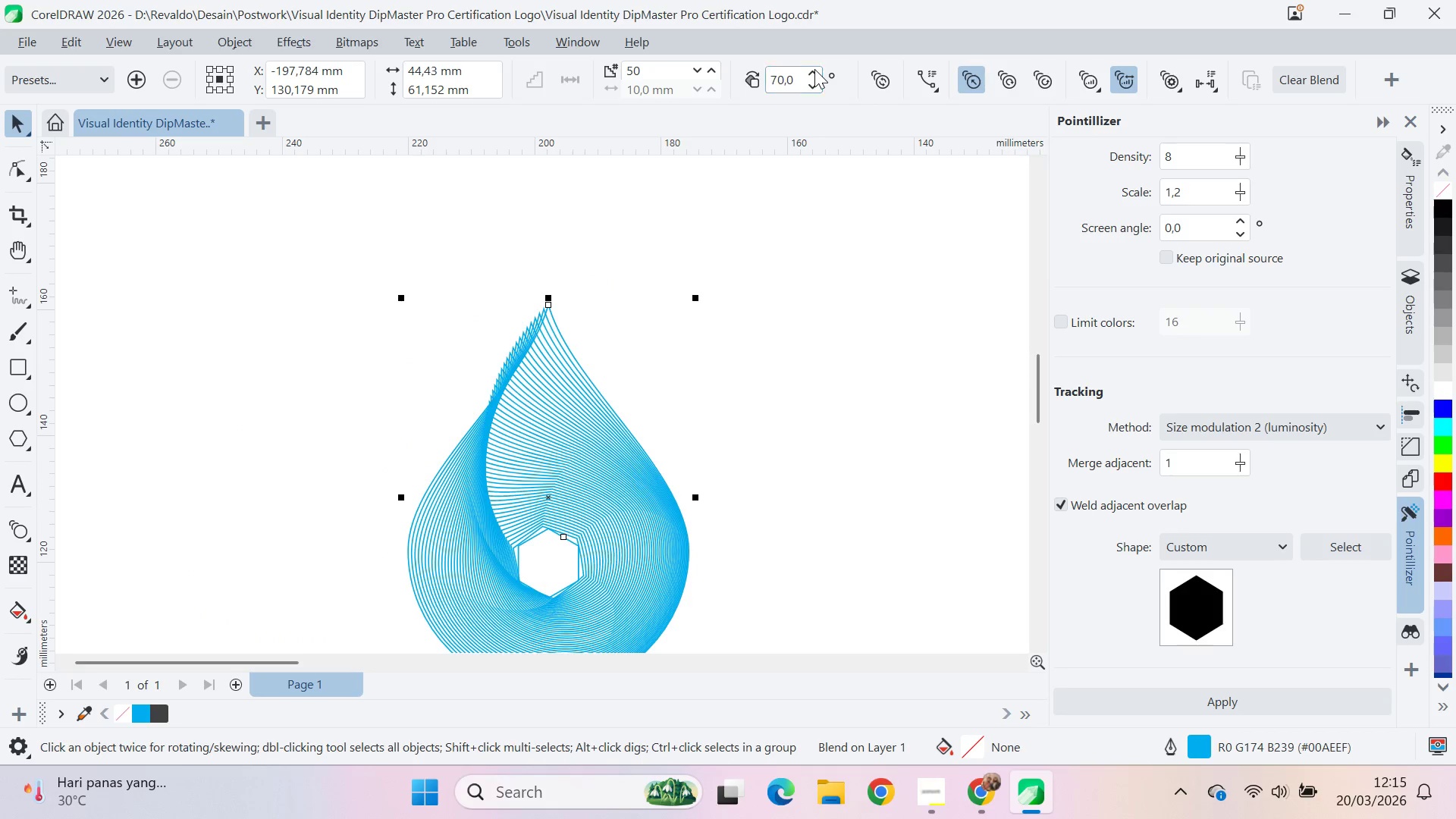 
triple_click([814, 69])
 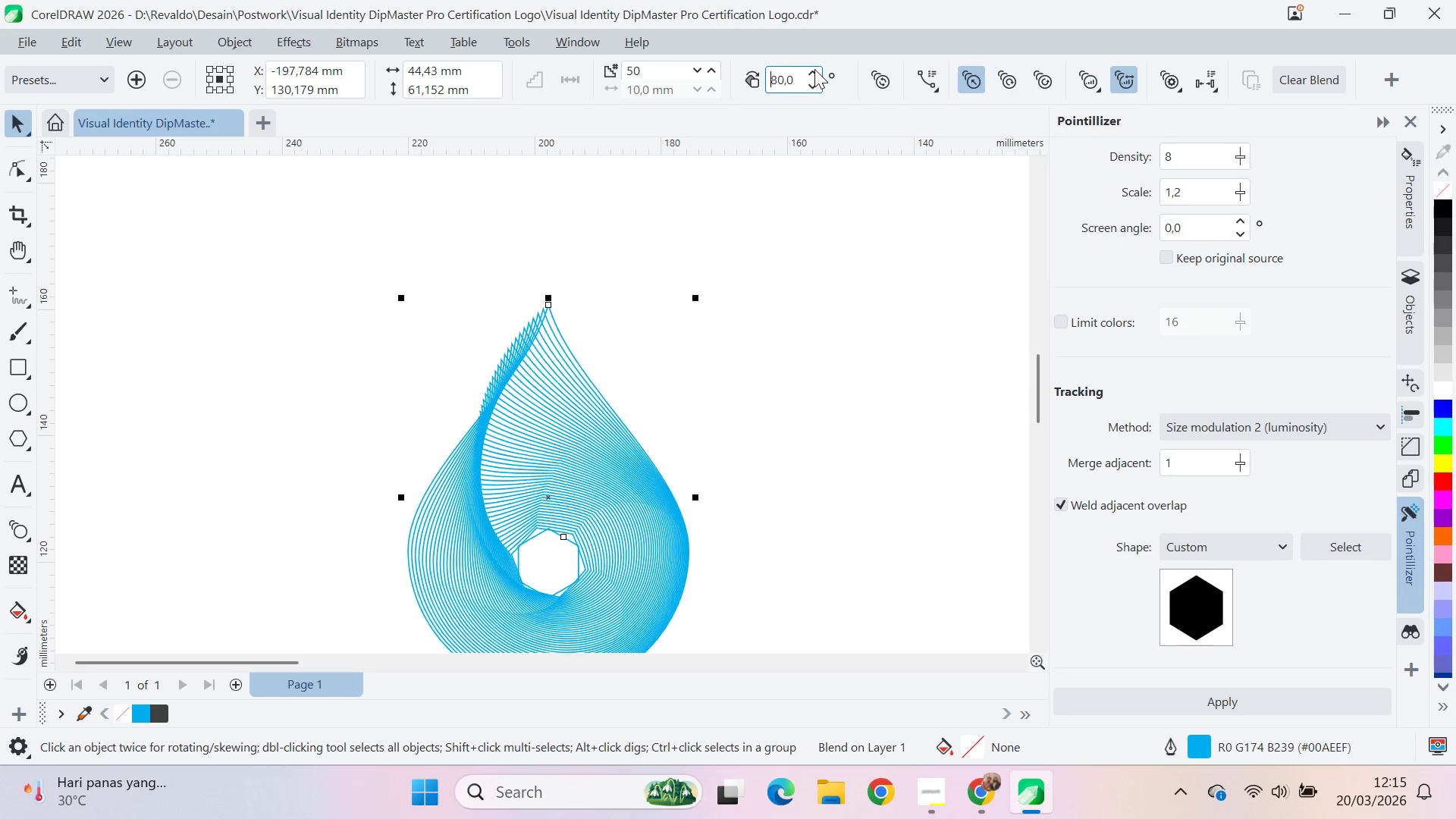 
triple_click([814, 69])
 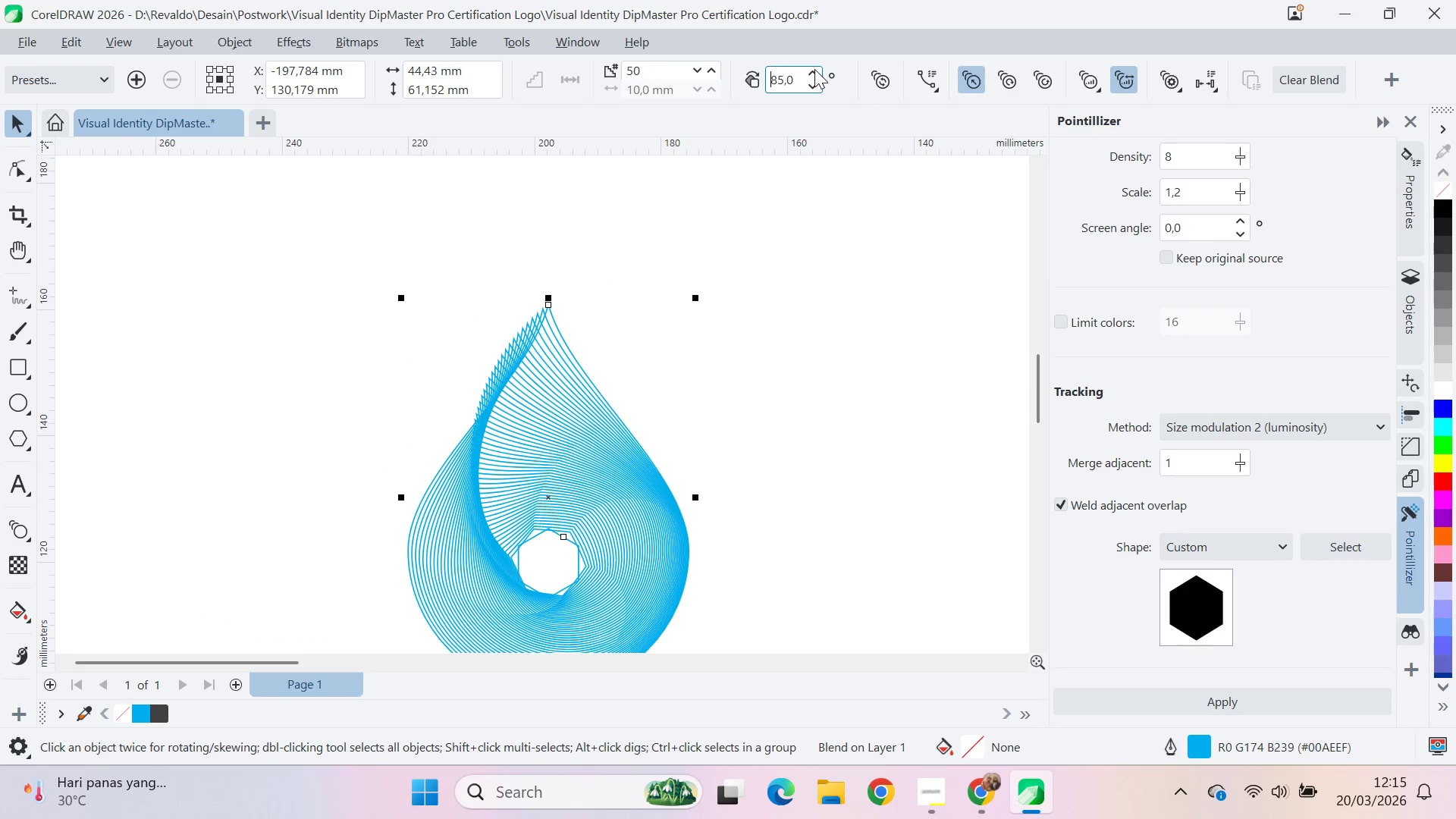 
triple_click([814, 69])
 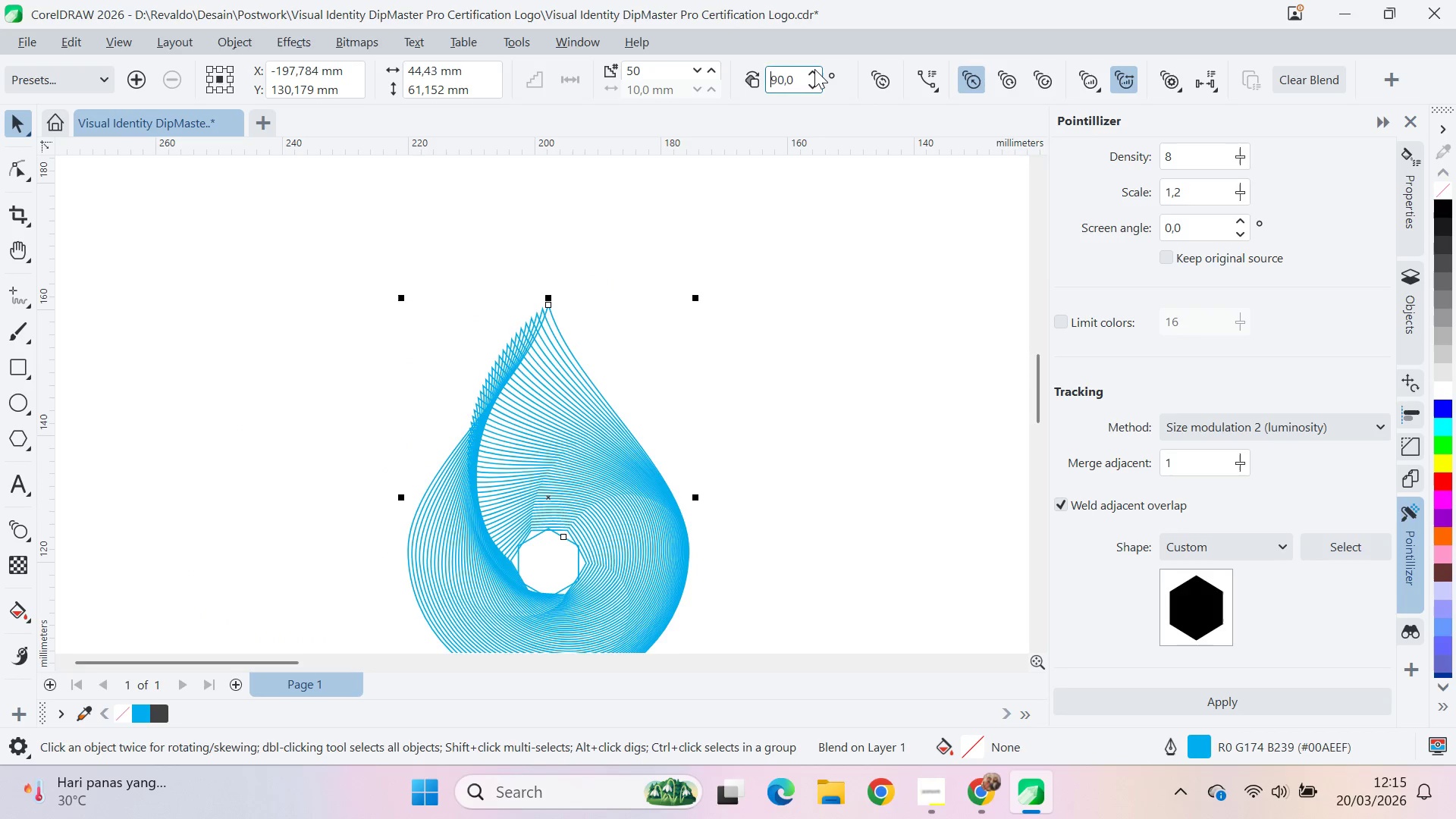 
triple_click([814, 69])
 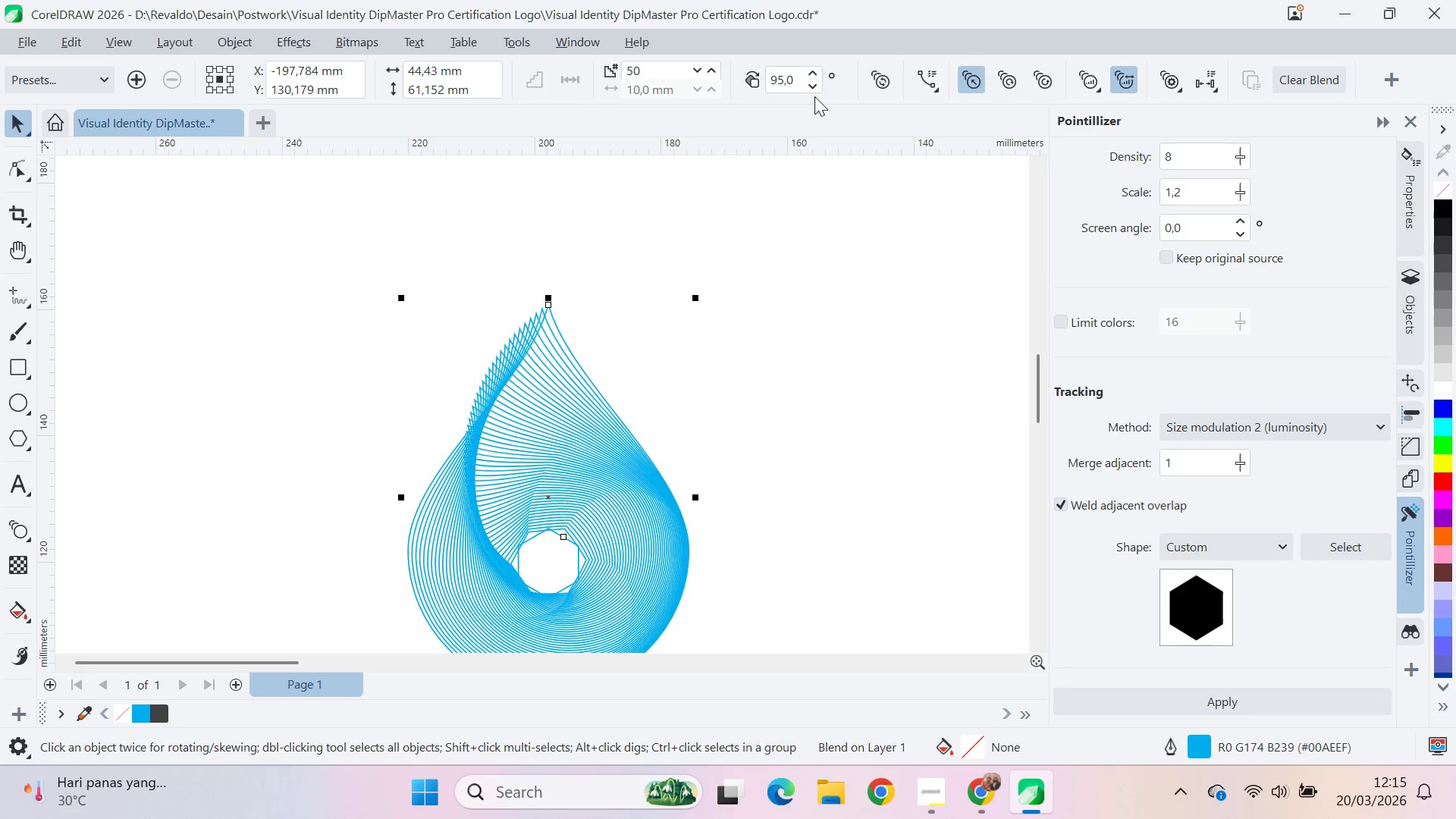 
double_click([814, 96])
 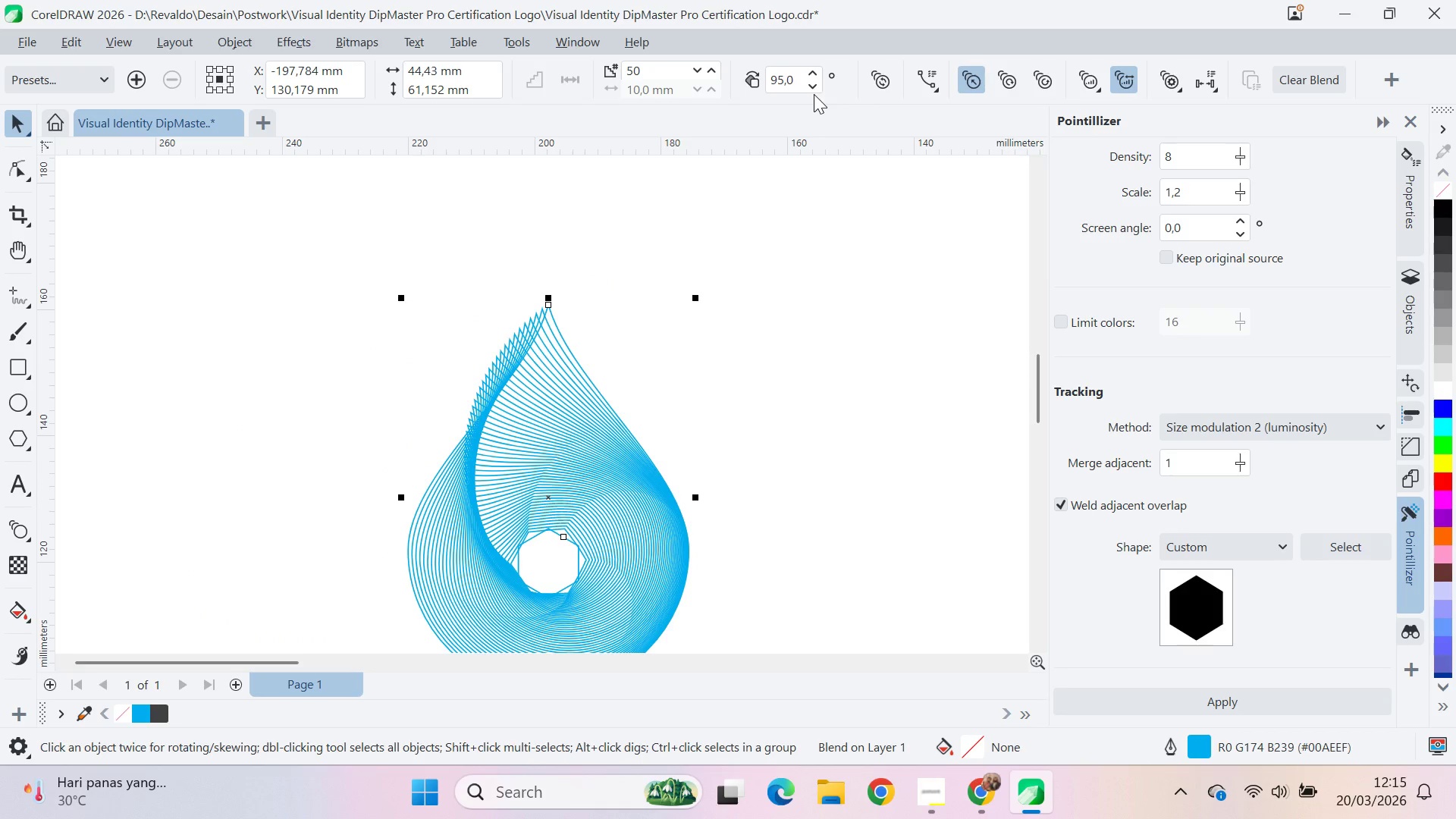 
double_click([812, 87])
 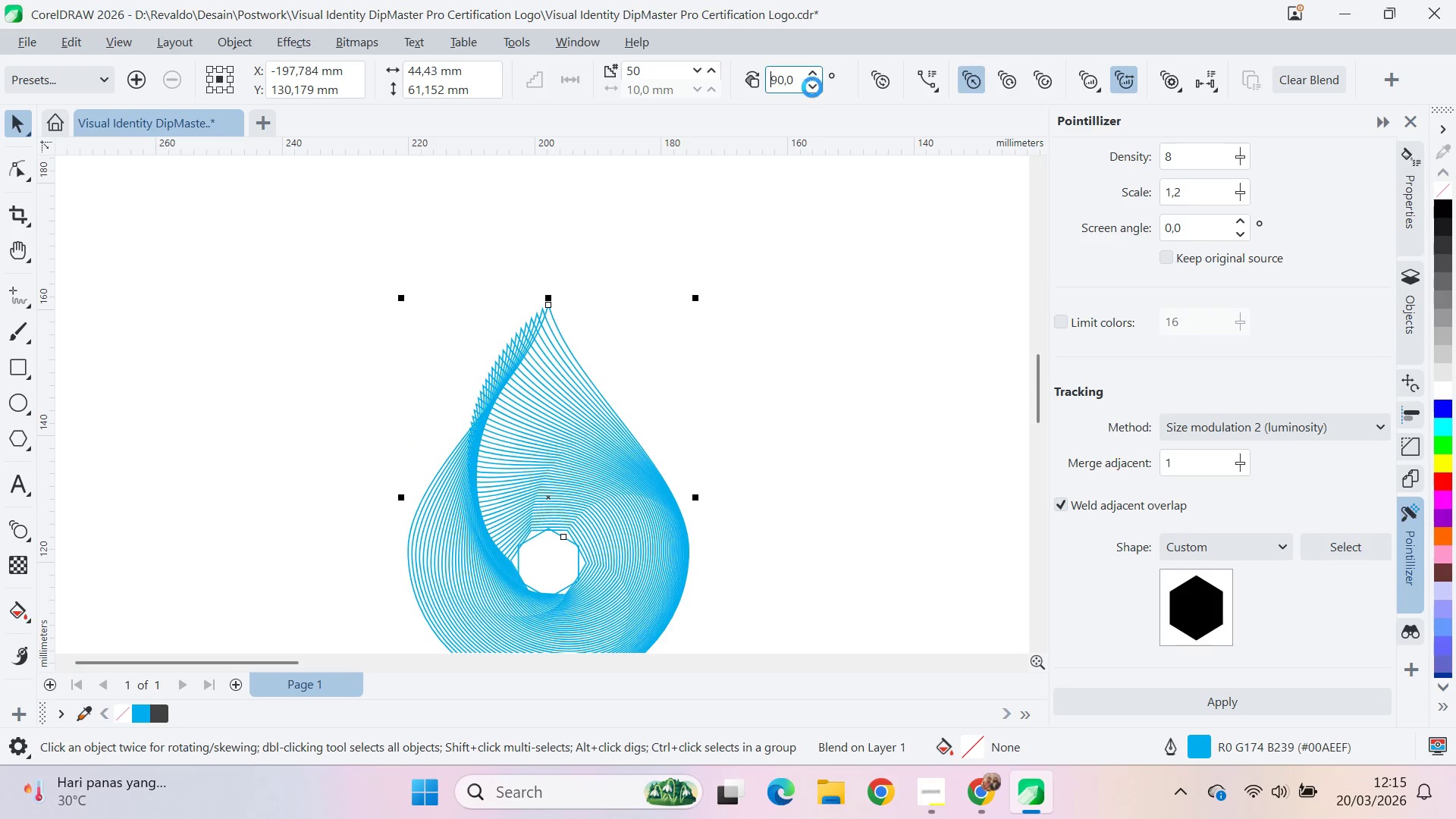 
triple_click([812, 87])
 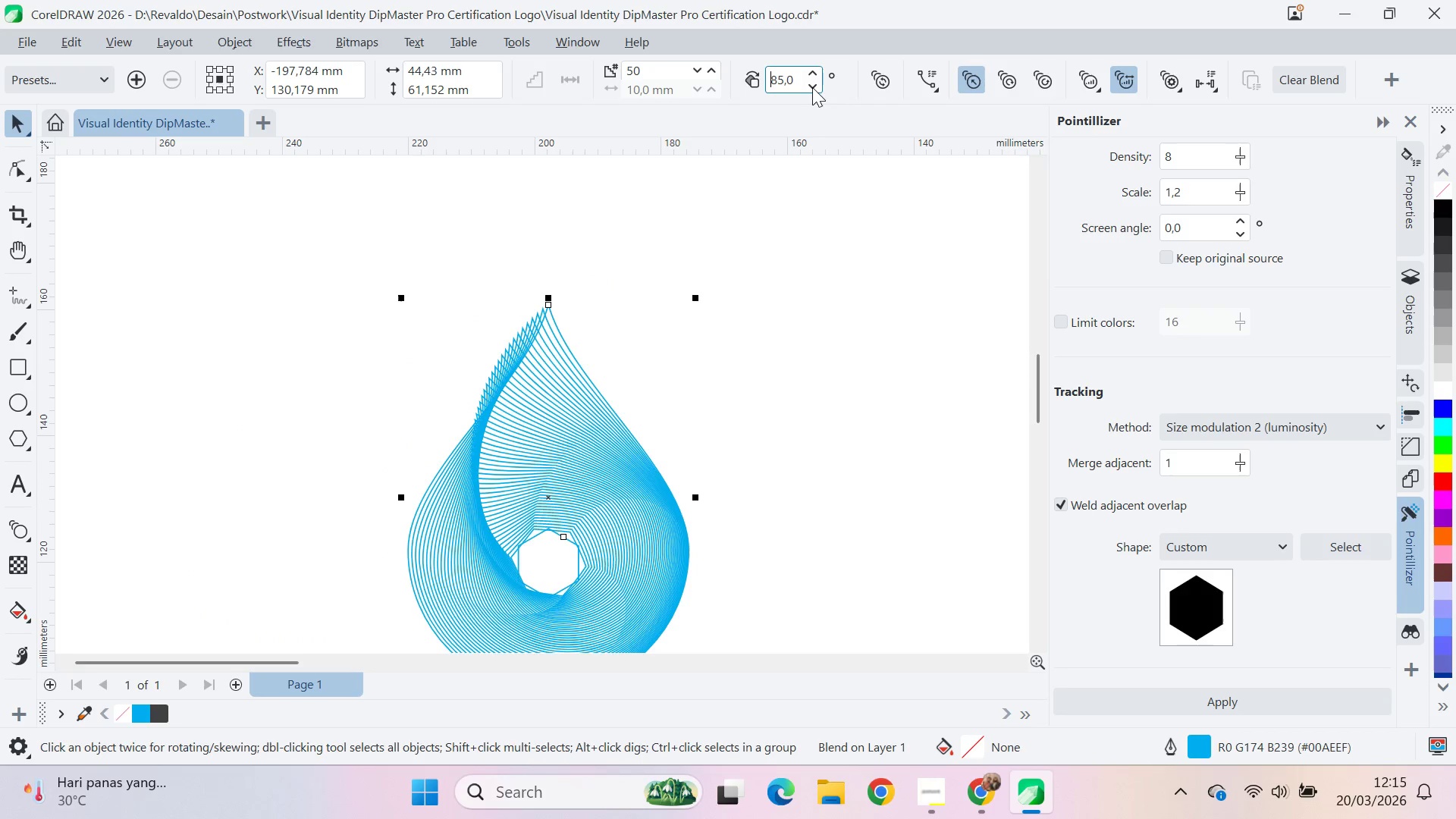 
triple_click([812, 87])
 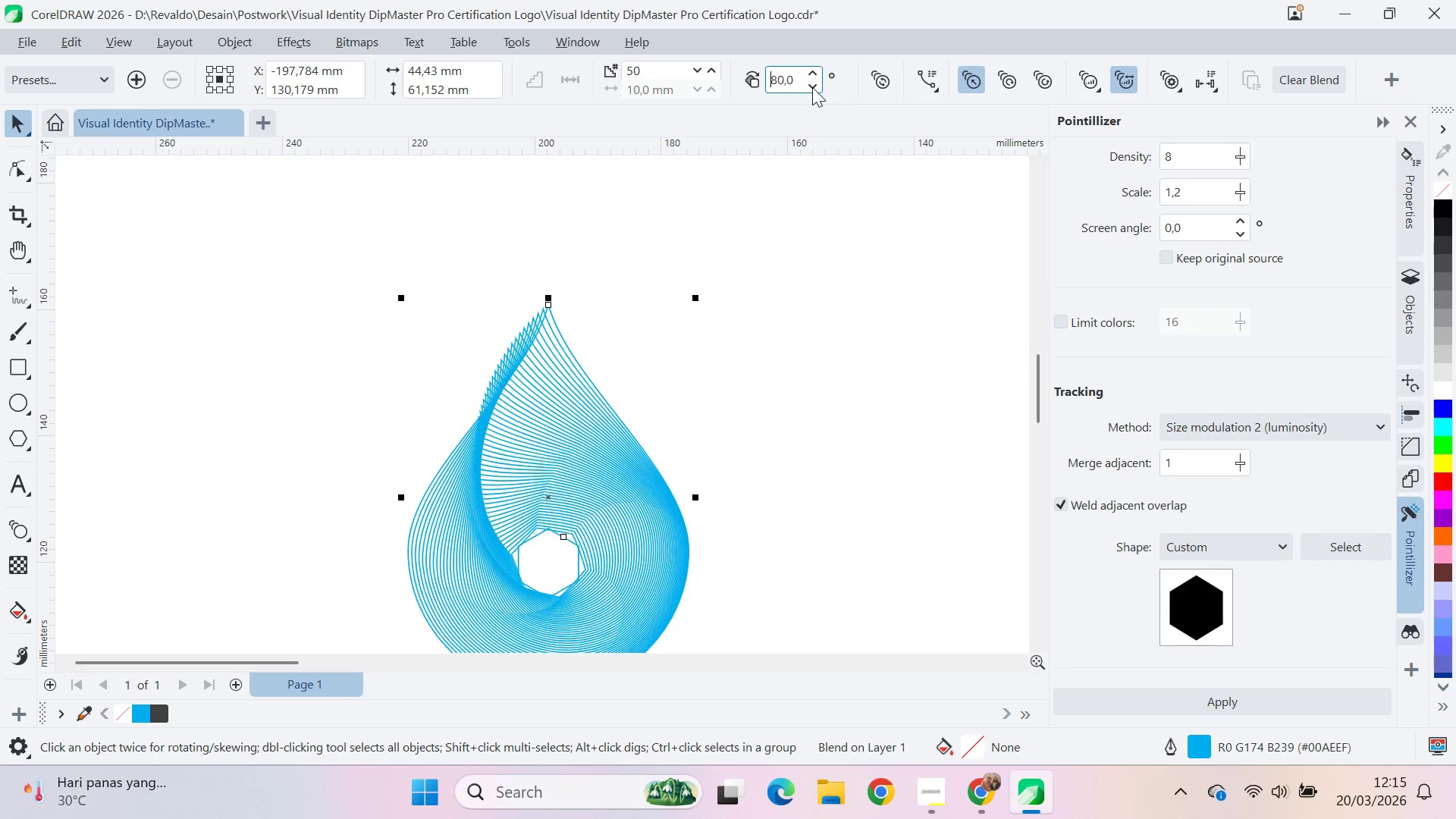 
triple_click([812, 87])
 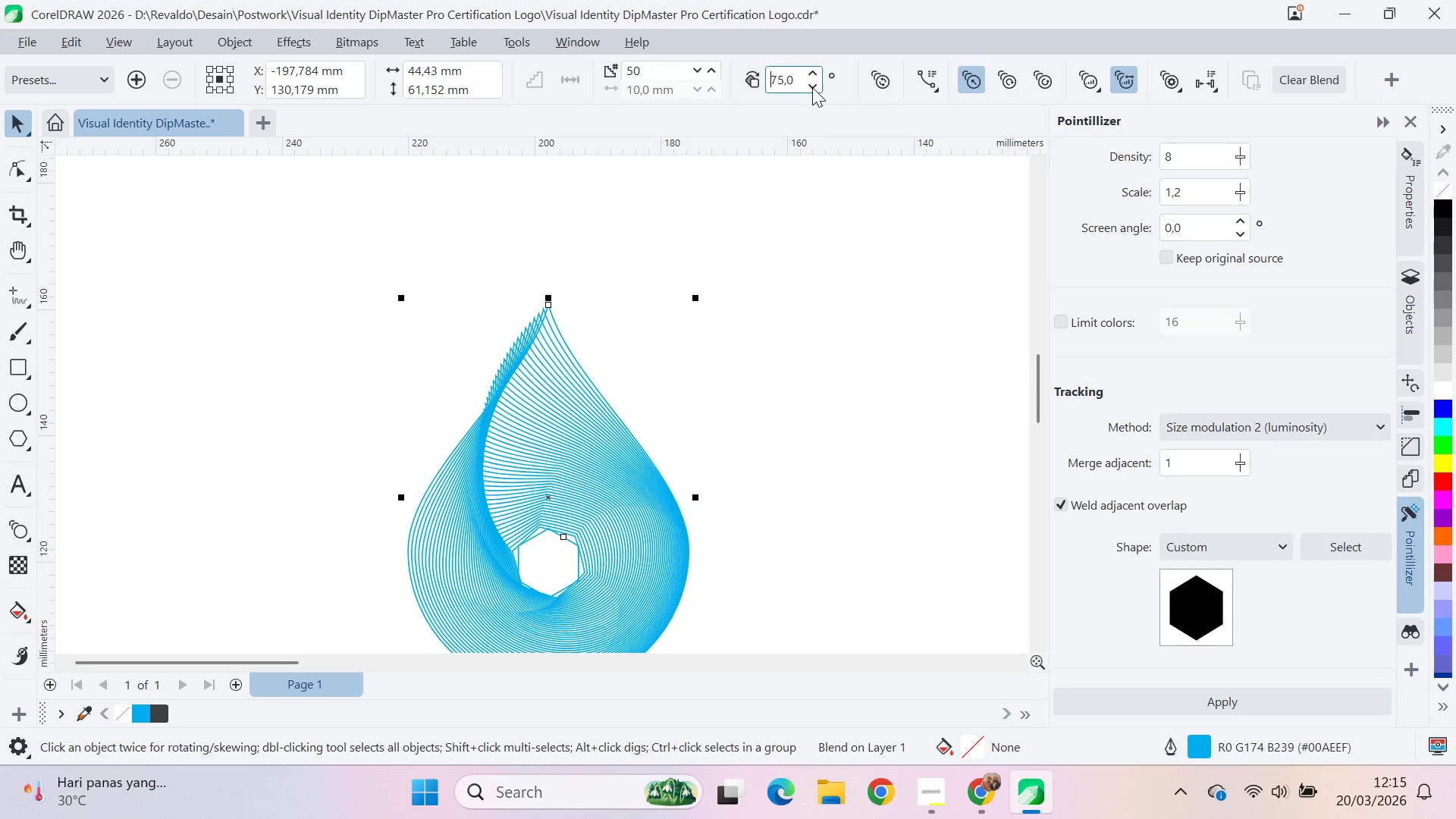 
triple_click([812, 87])
 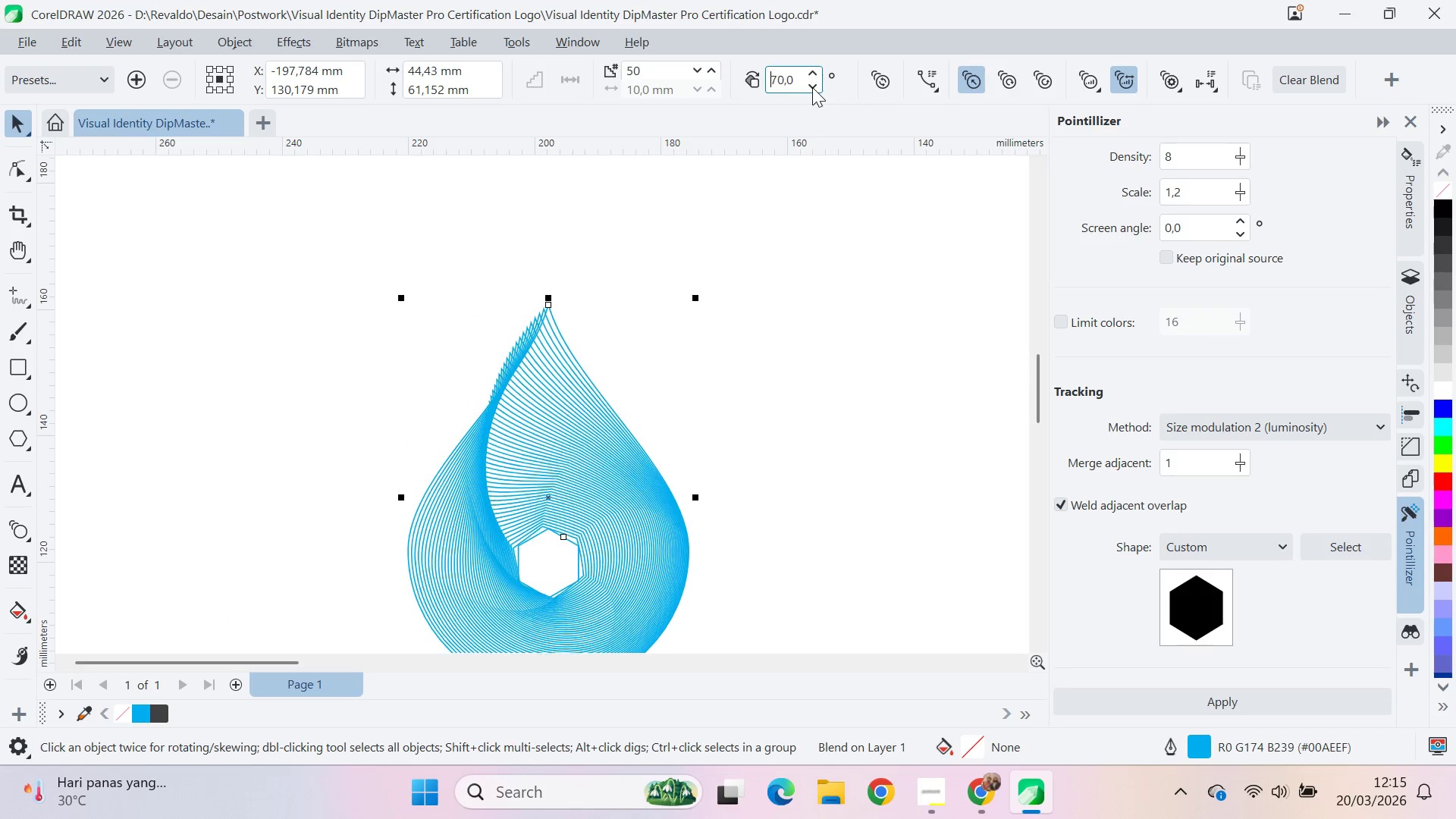 
triple_click([812, 87])
 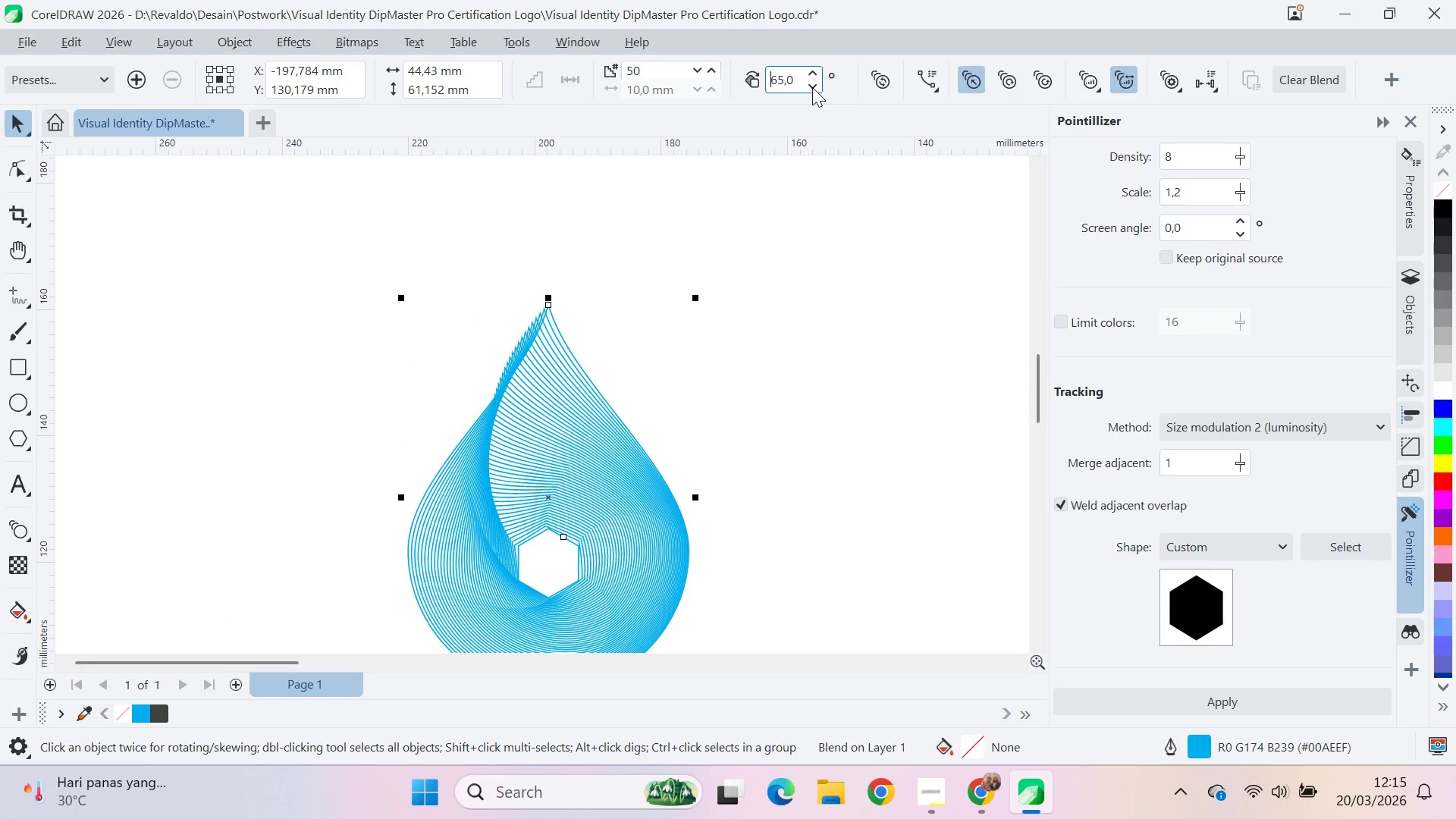 
triple_click([812, 87])
 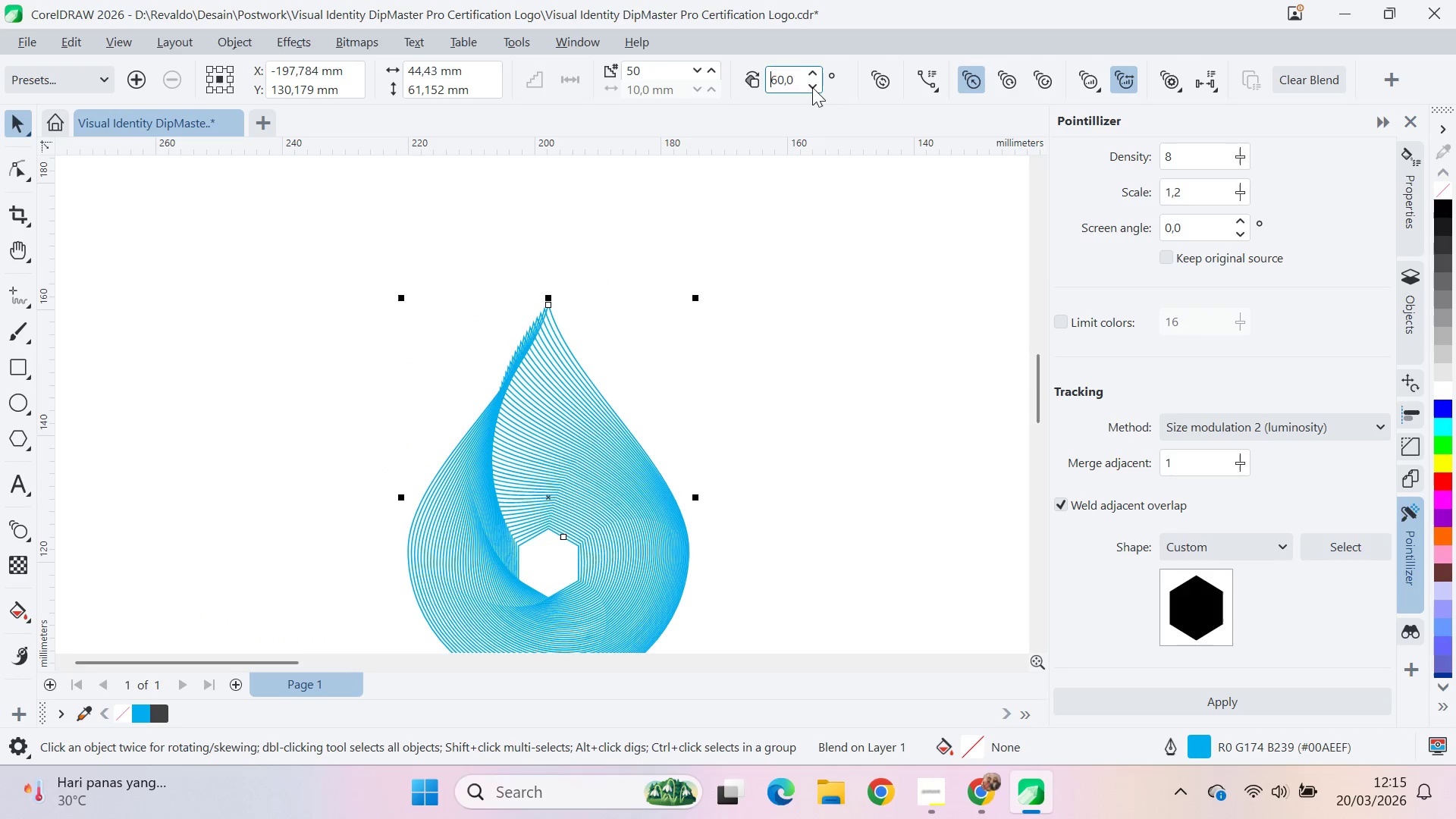 
triple_click([812, 87])
 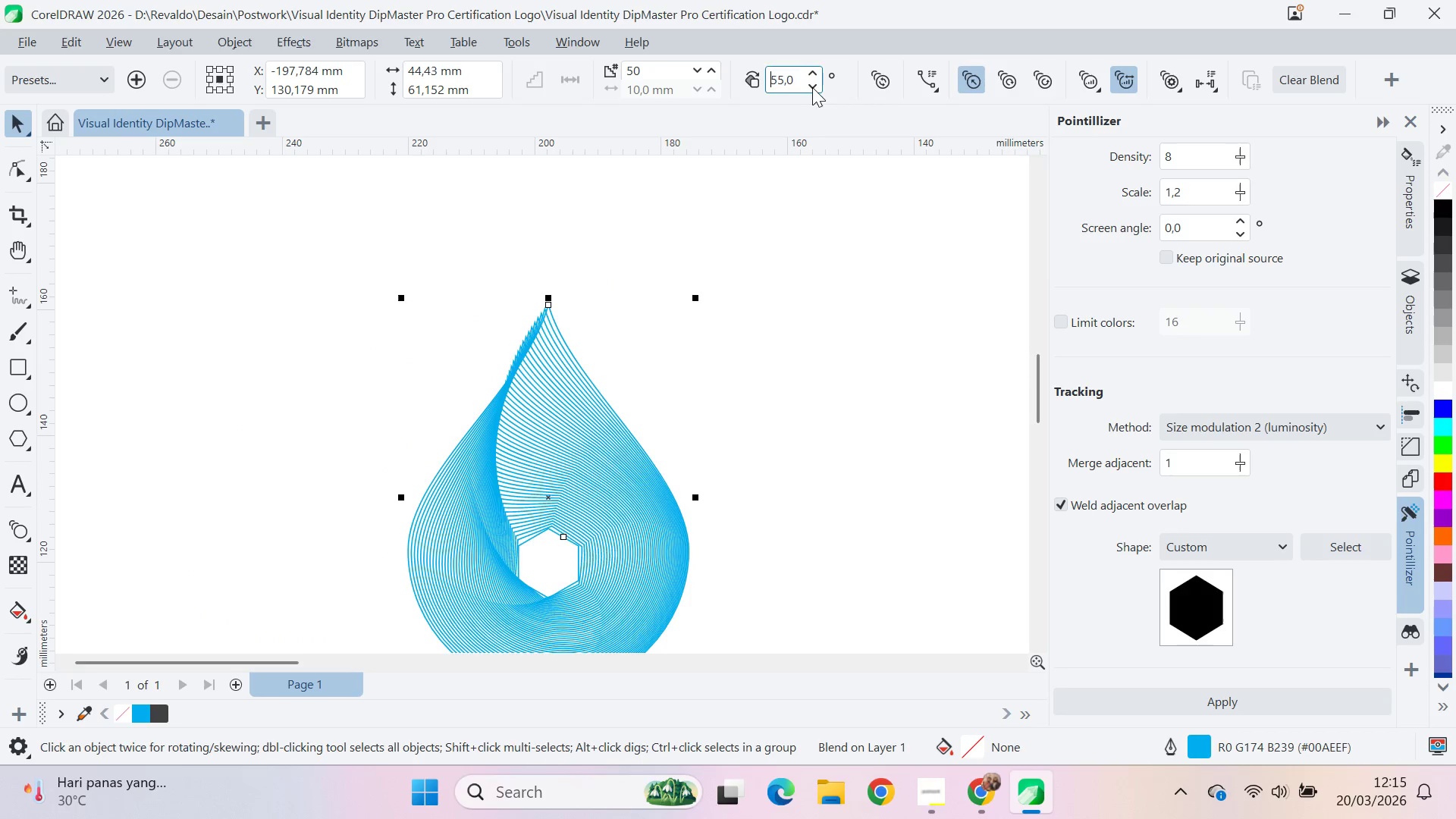 
triple_click([812, 87])
 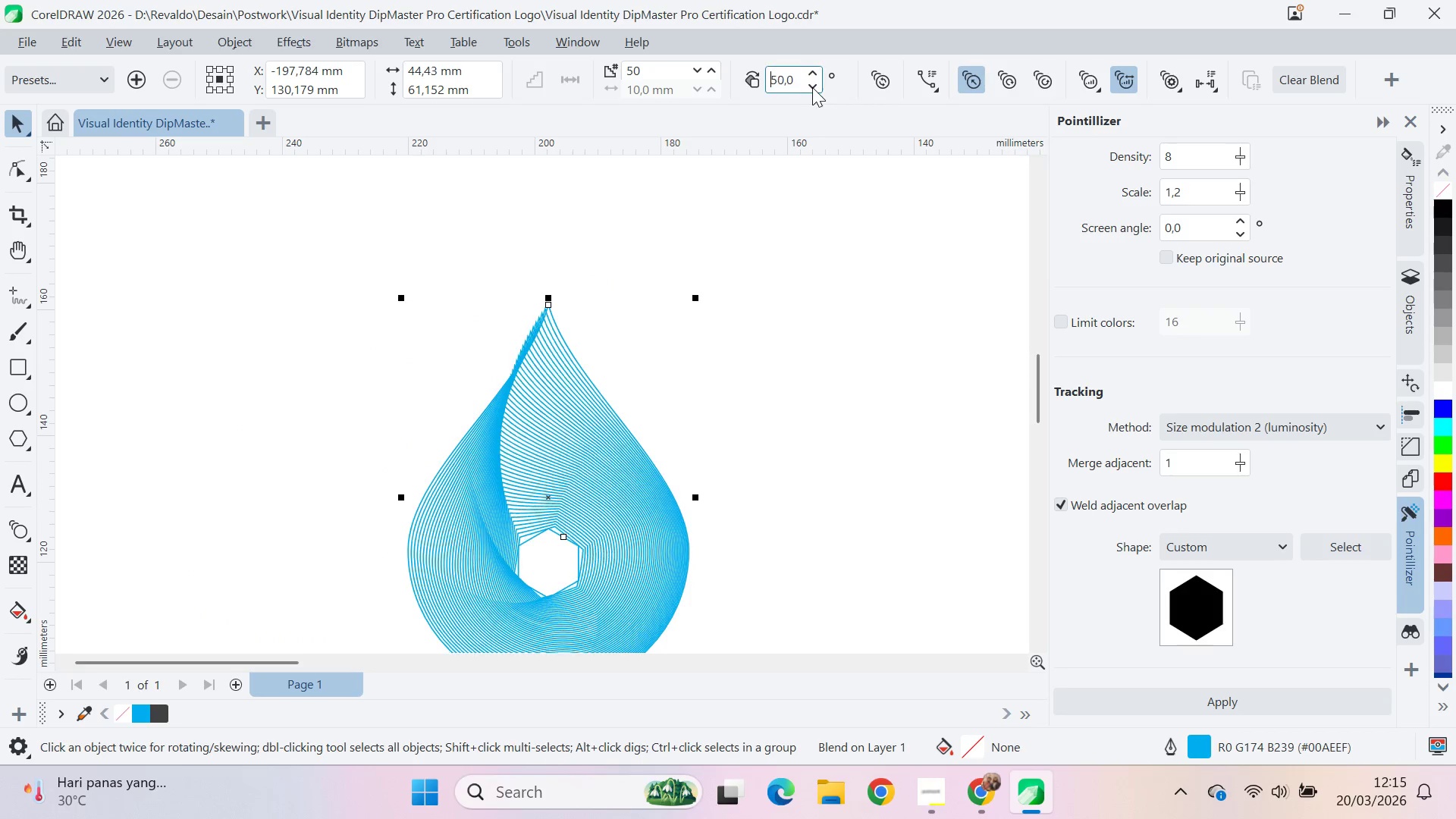 
triple_click([812, 87])
 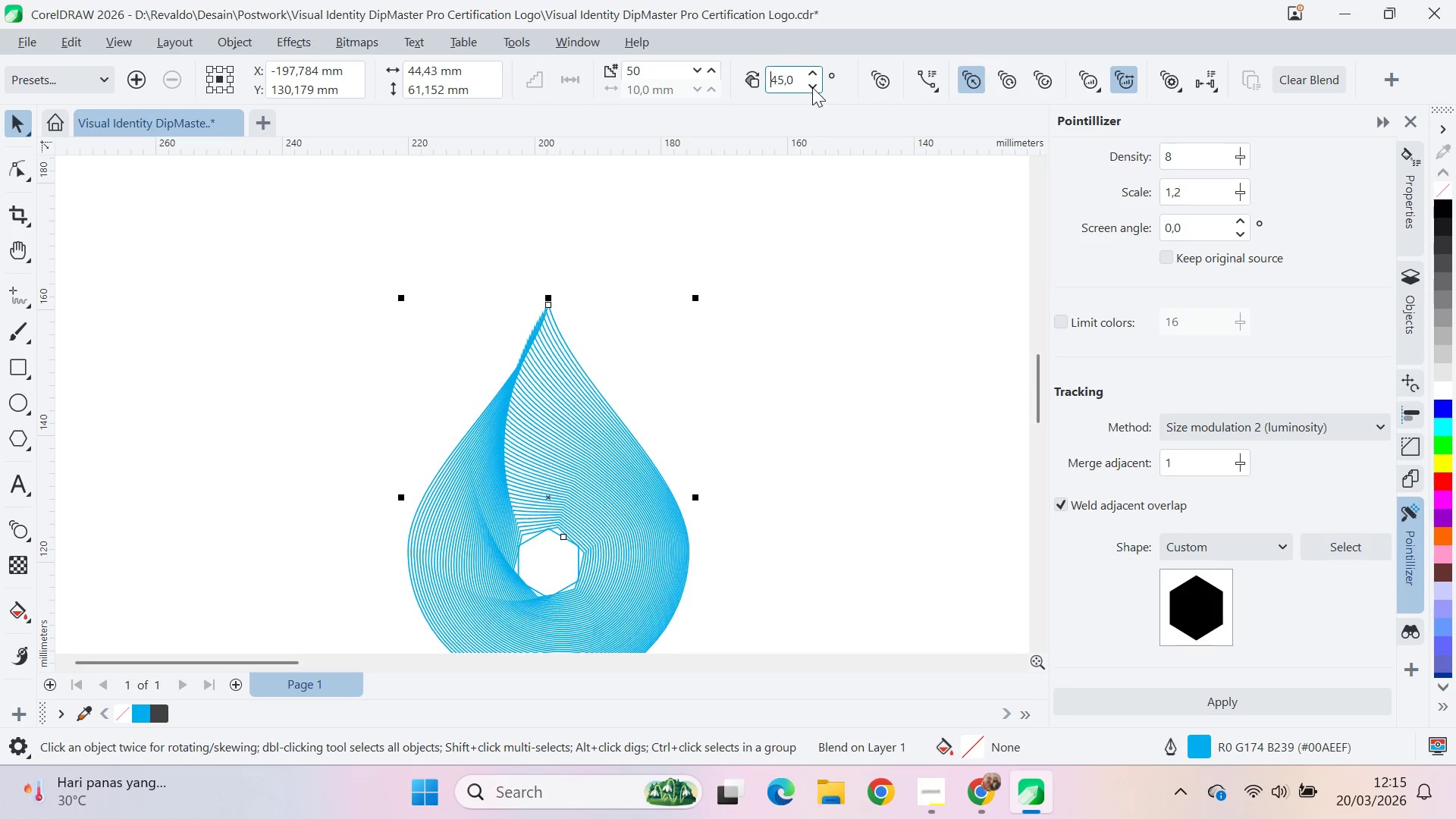 
triple_click([812, 87])
 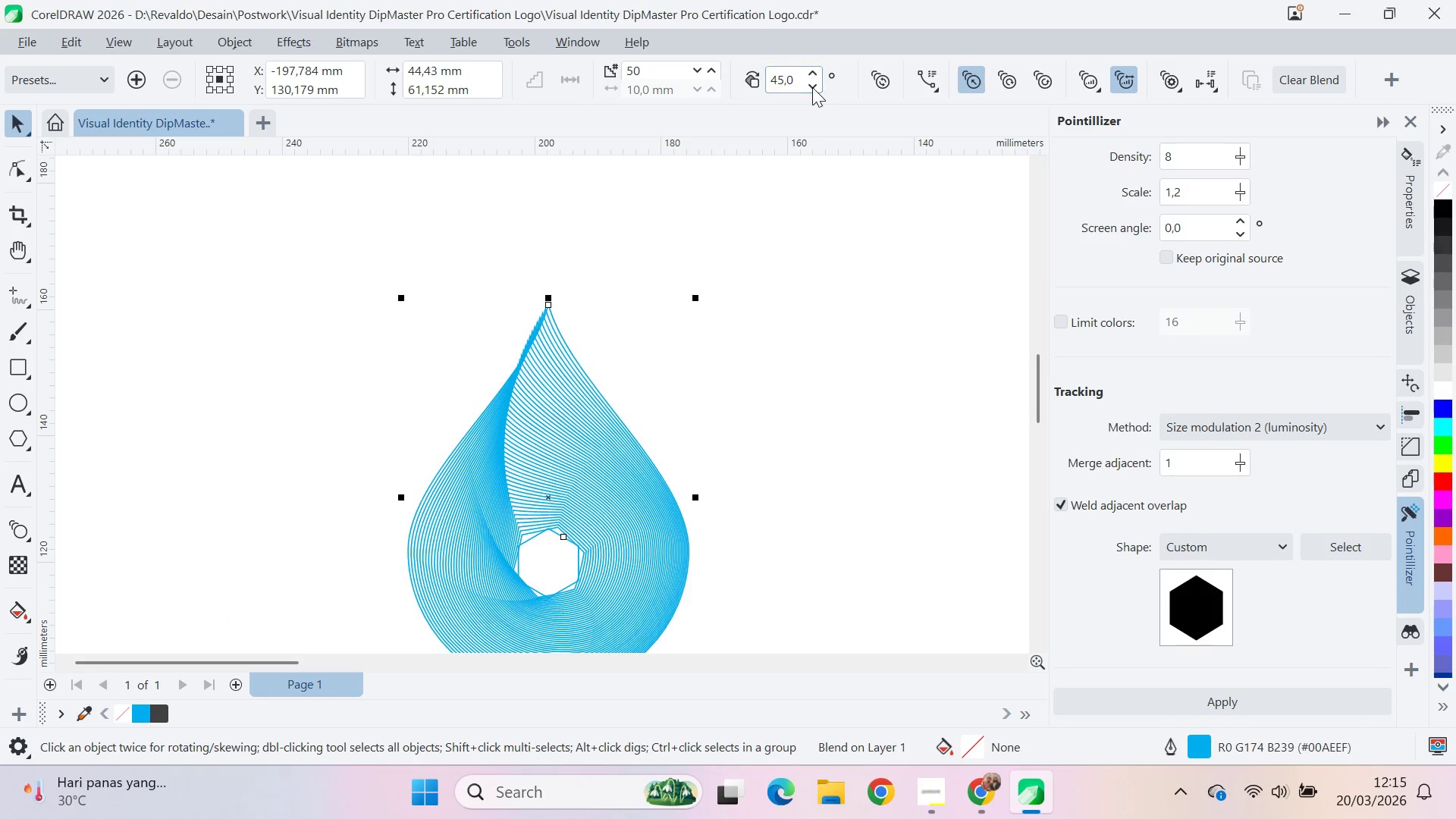 
triple_click([812, 87])
 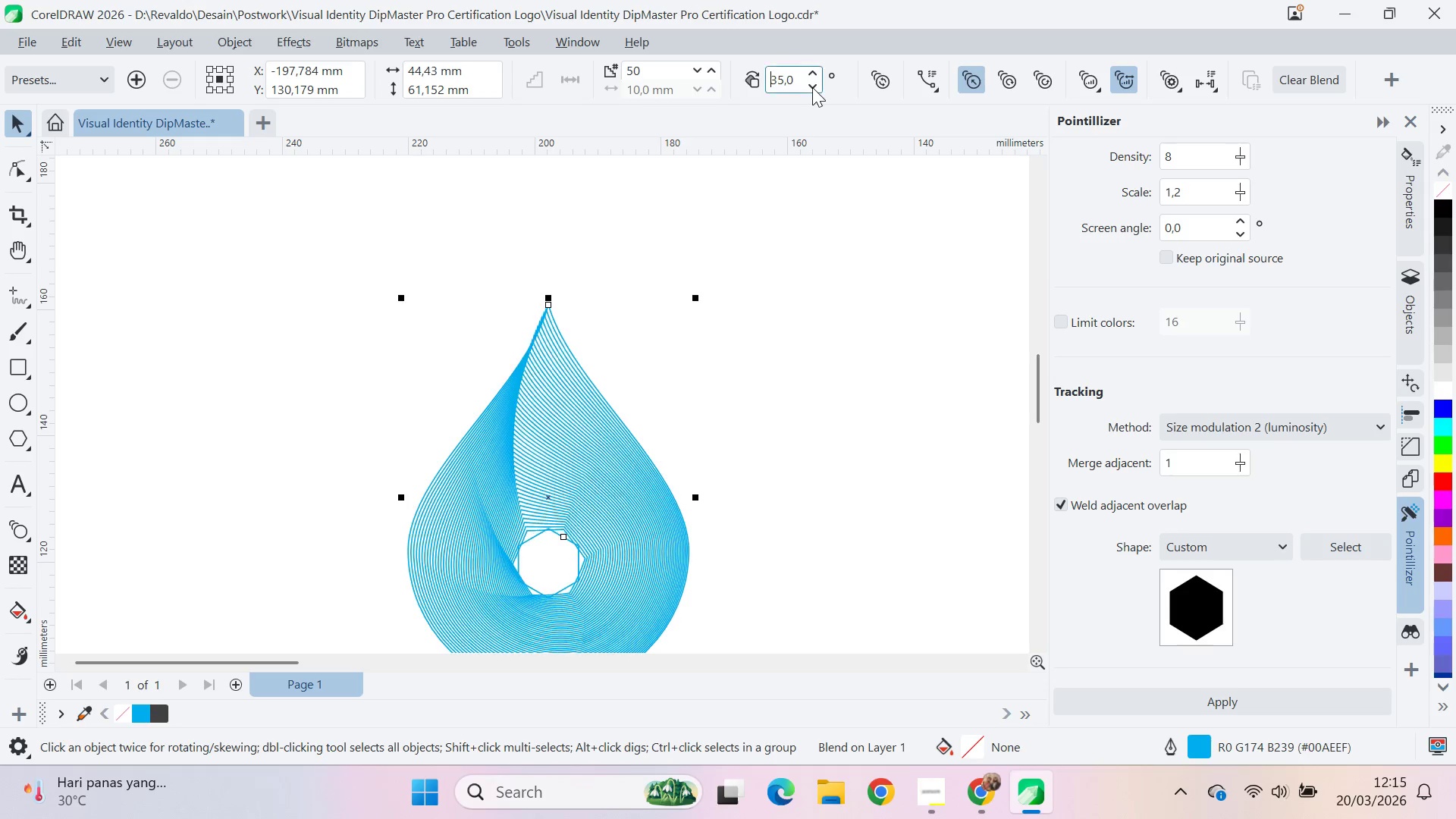 
triple_click([812, 87])
 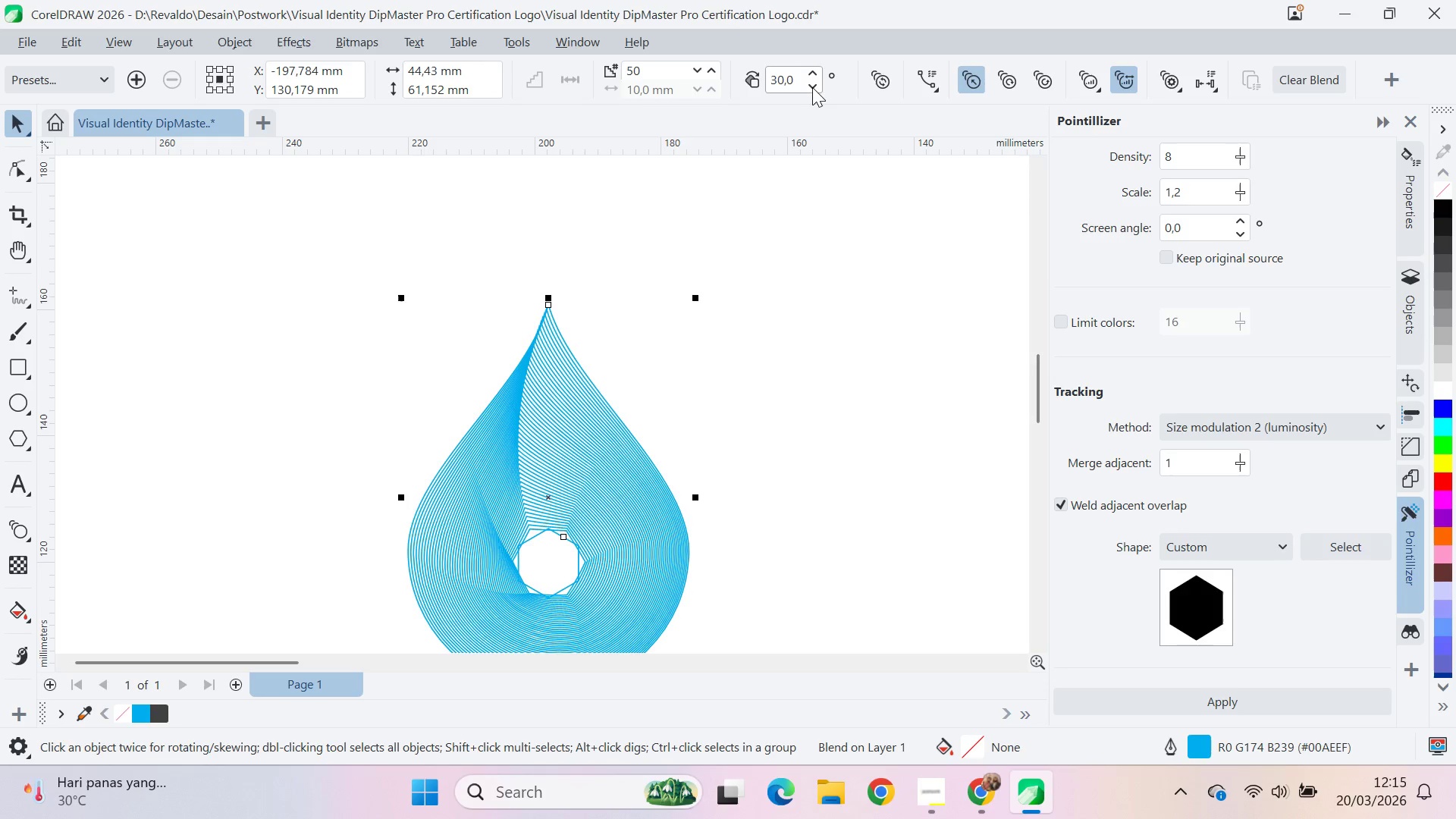 
triple_click([812, 87])
 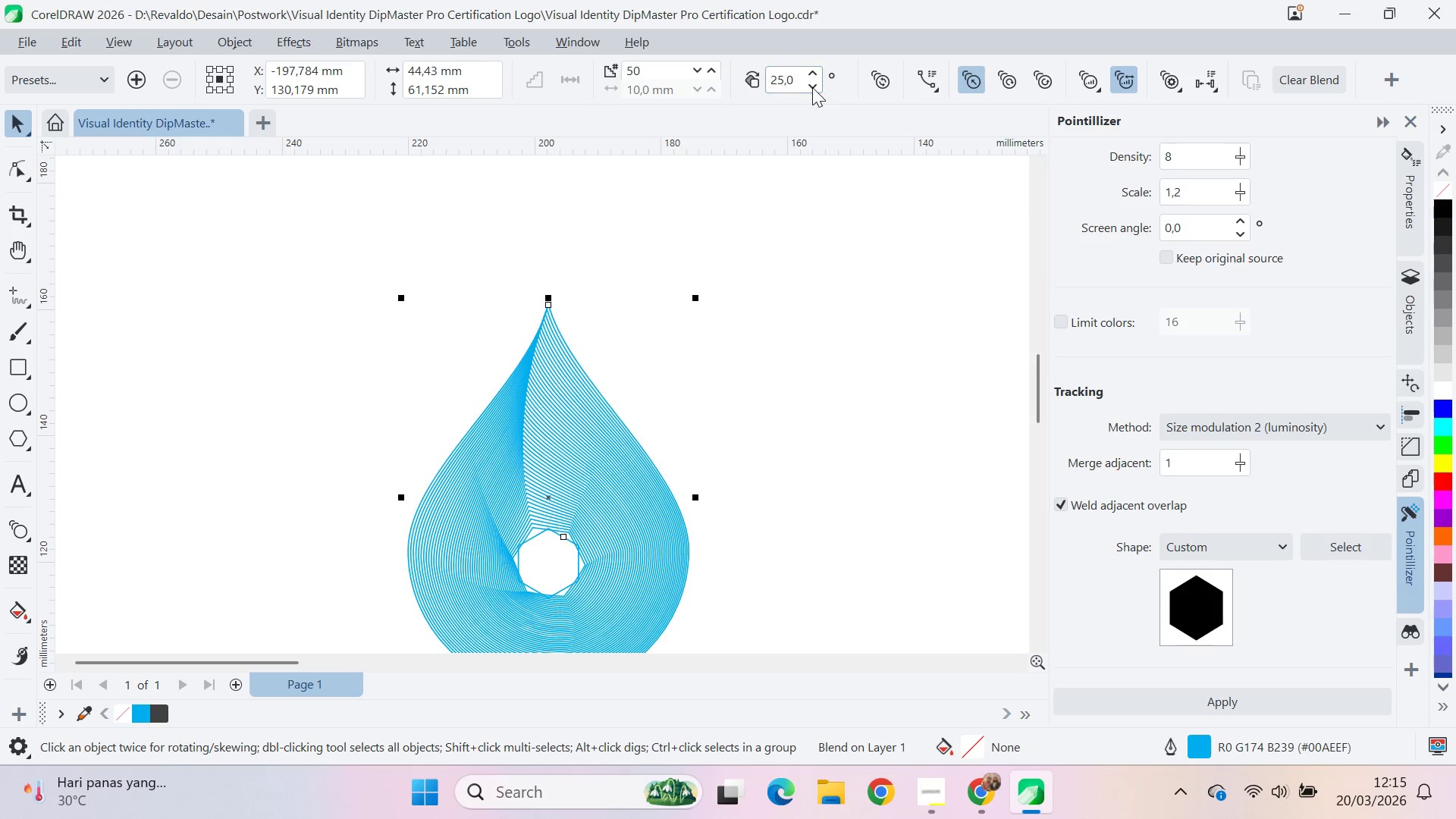 
triple_click([812, 87])
 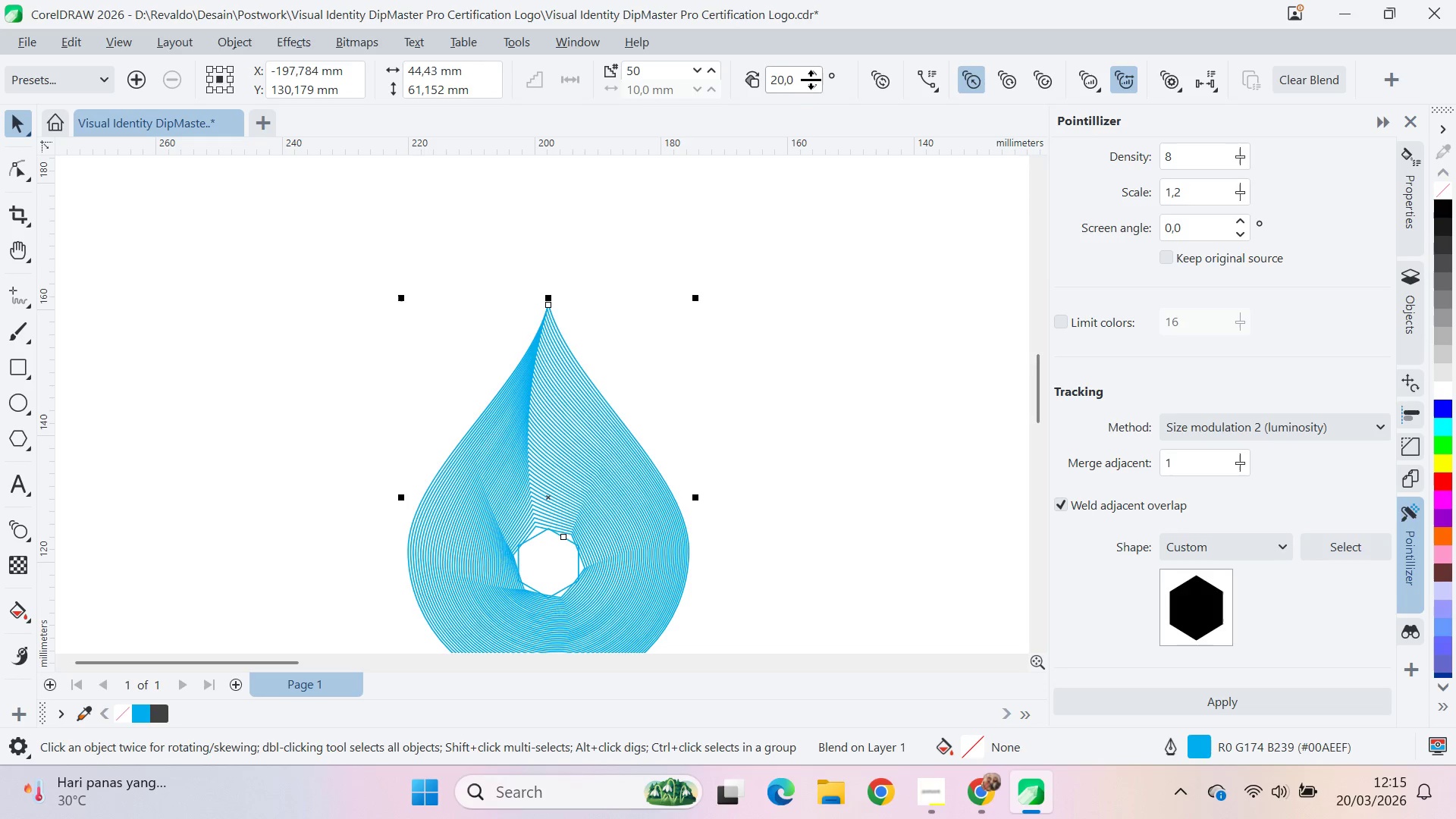 
left_click([811, 78])
 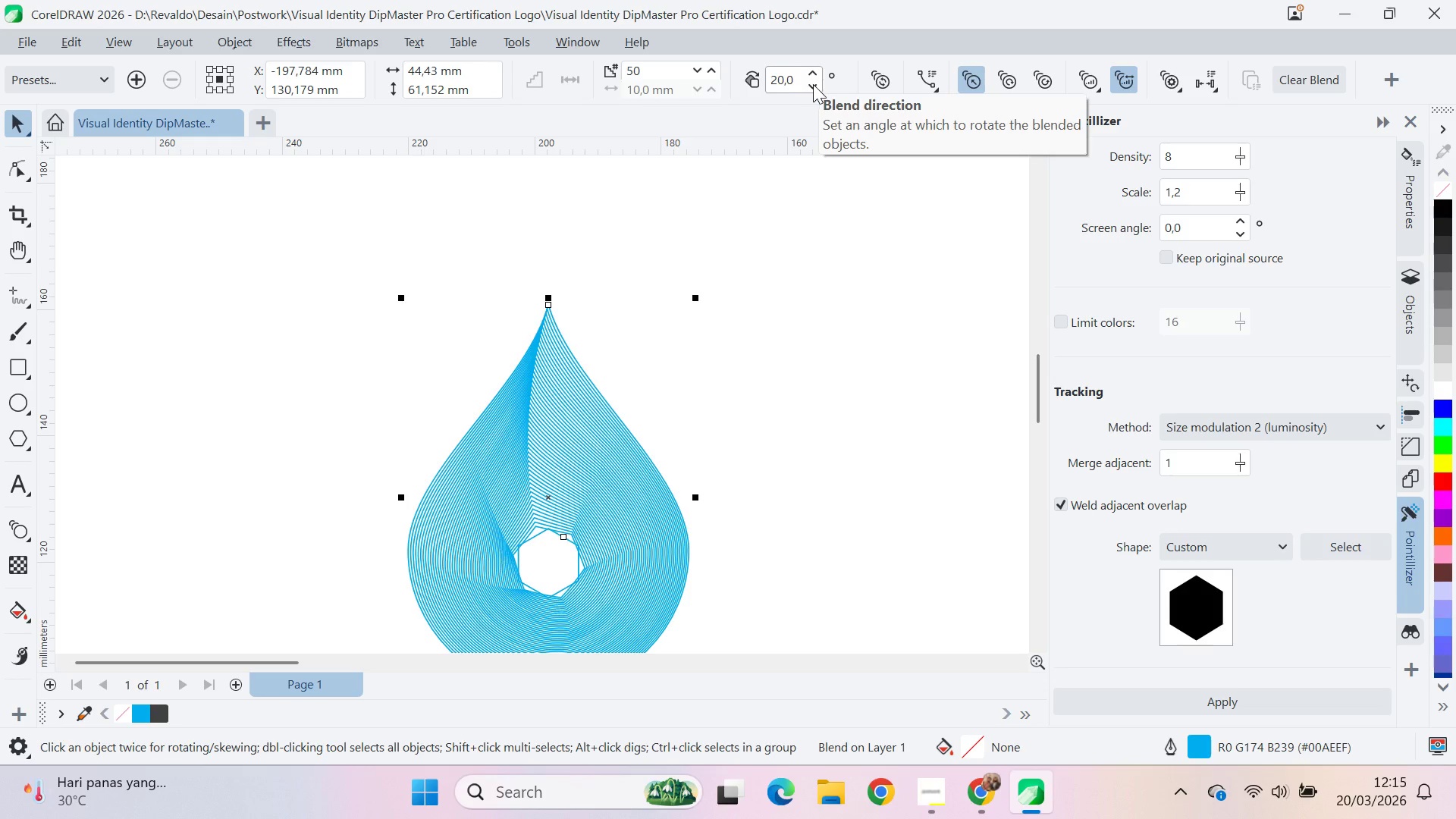 
left_click([882, 81])
 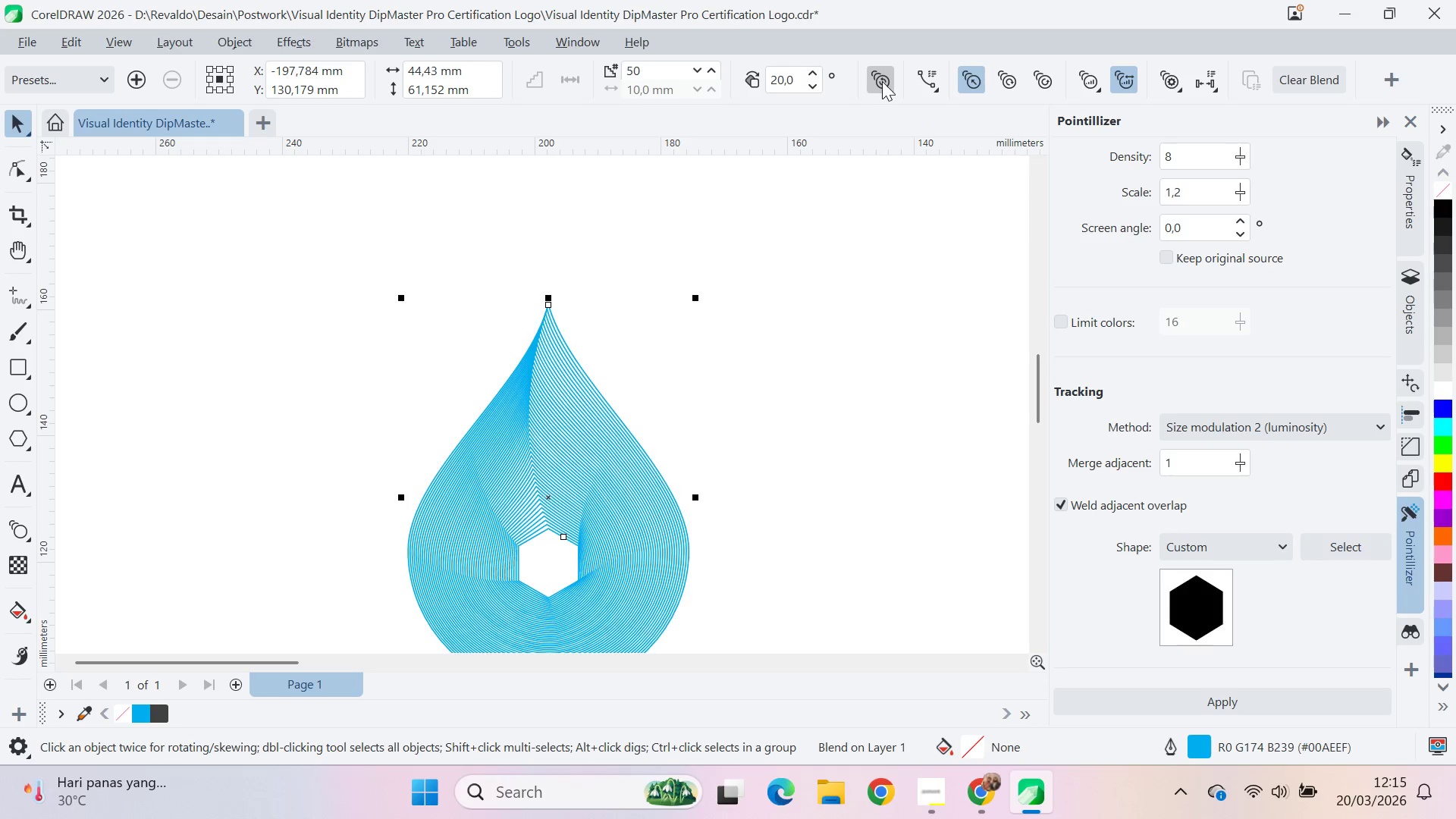 
double_click([882, 81])
 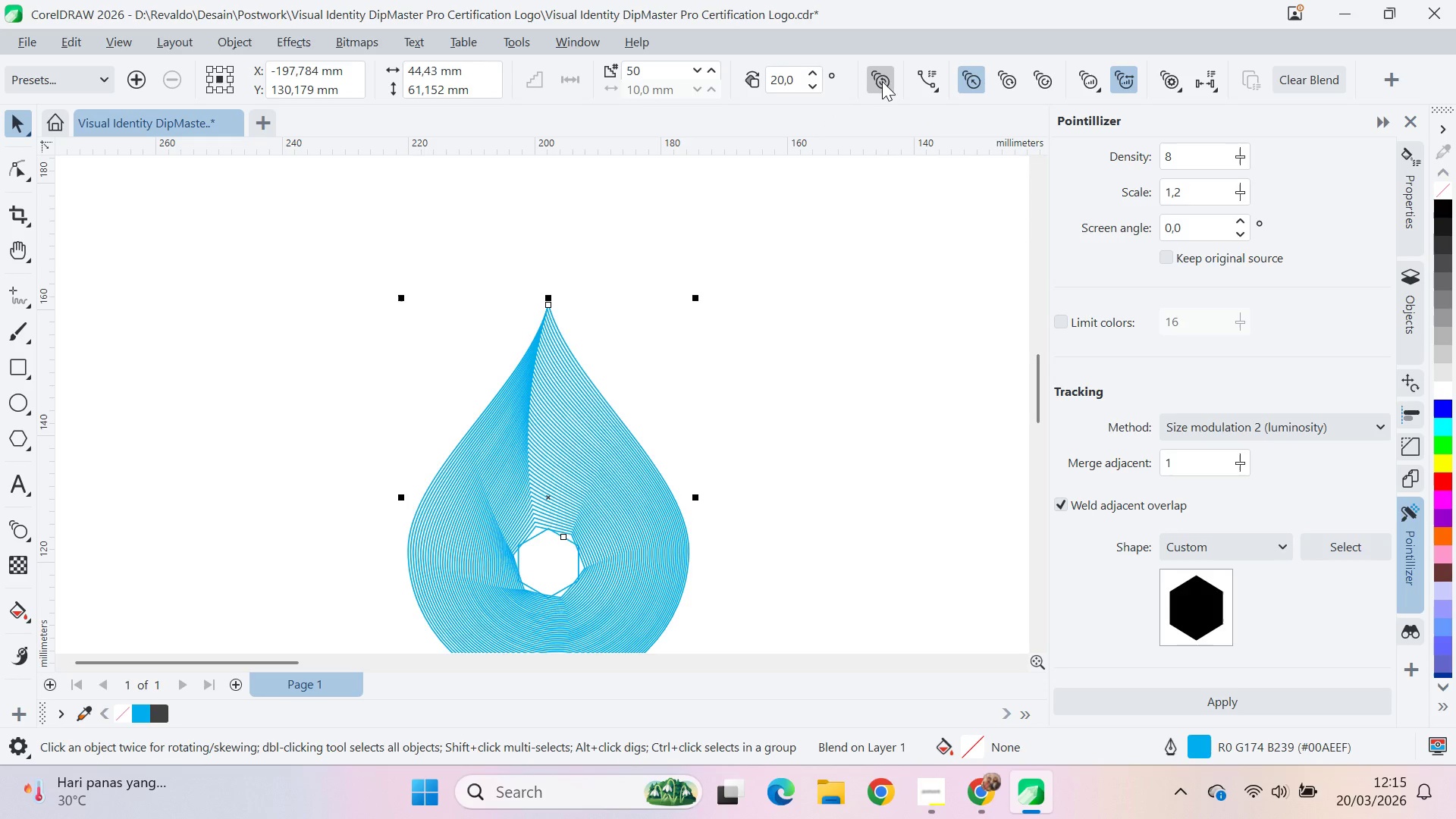 
triple_click([882, 81])
 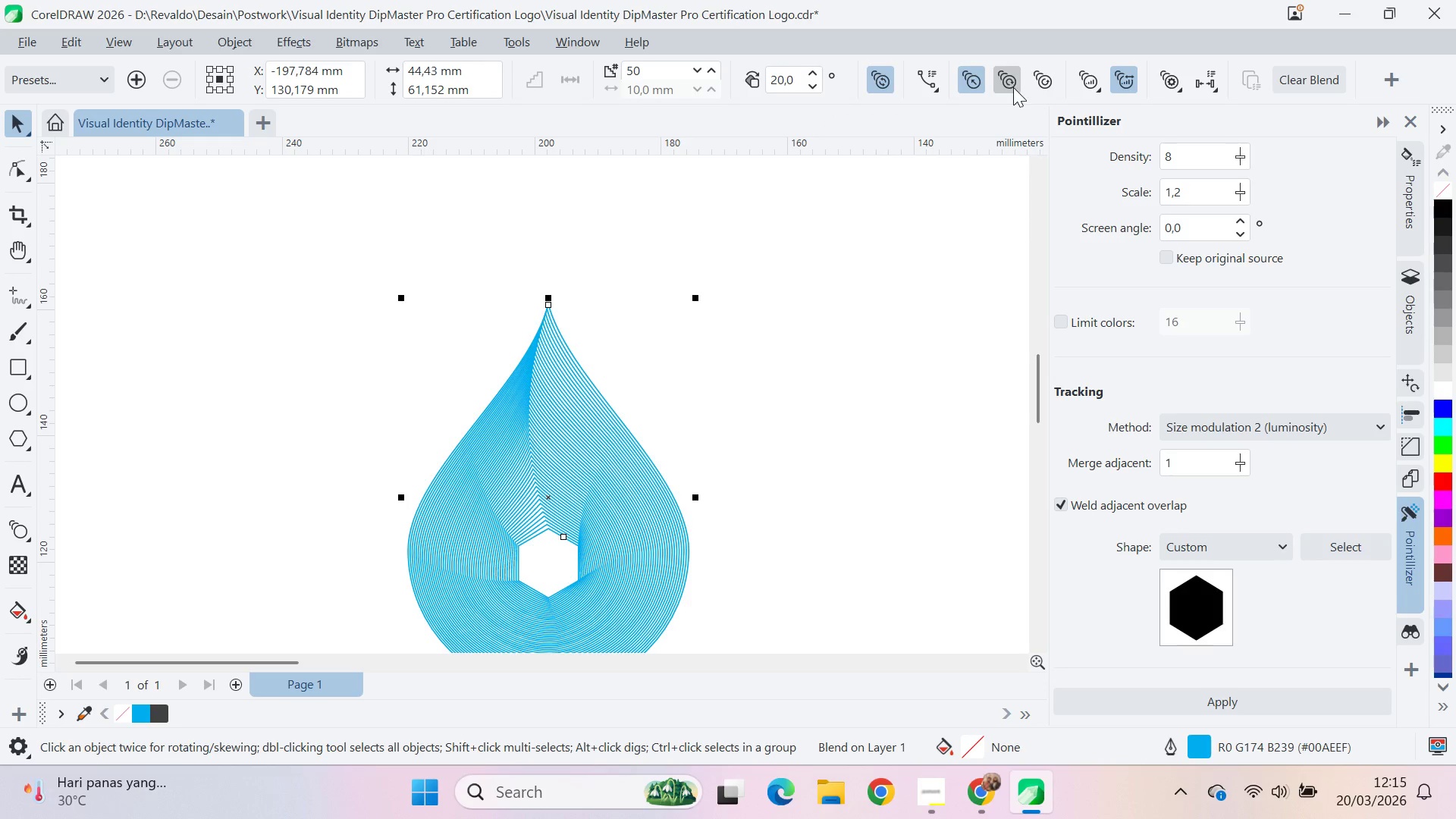 
left_click([930, 80])
 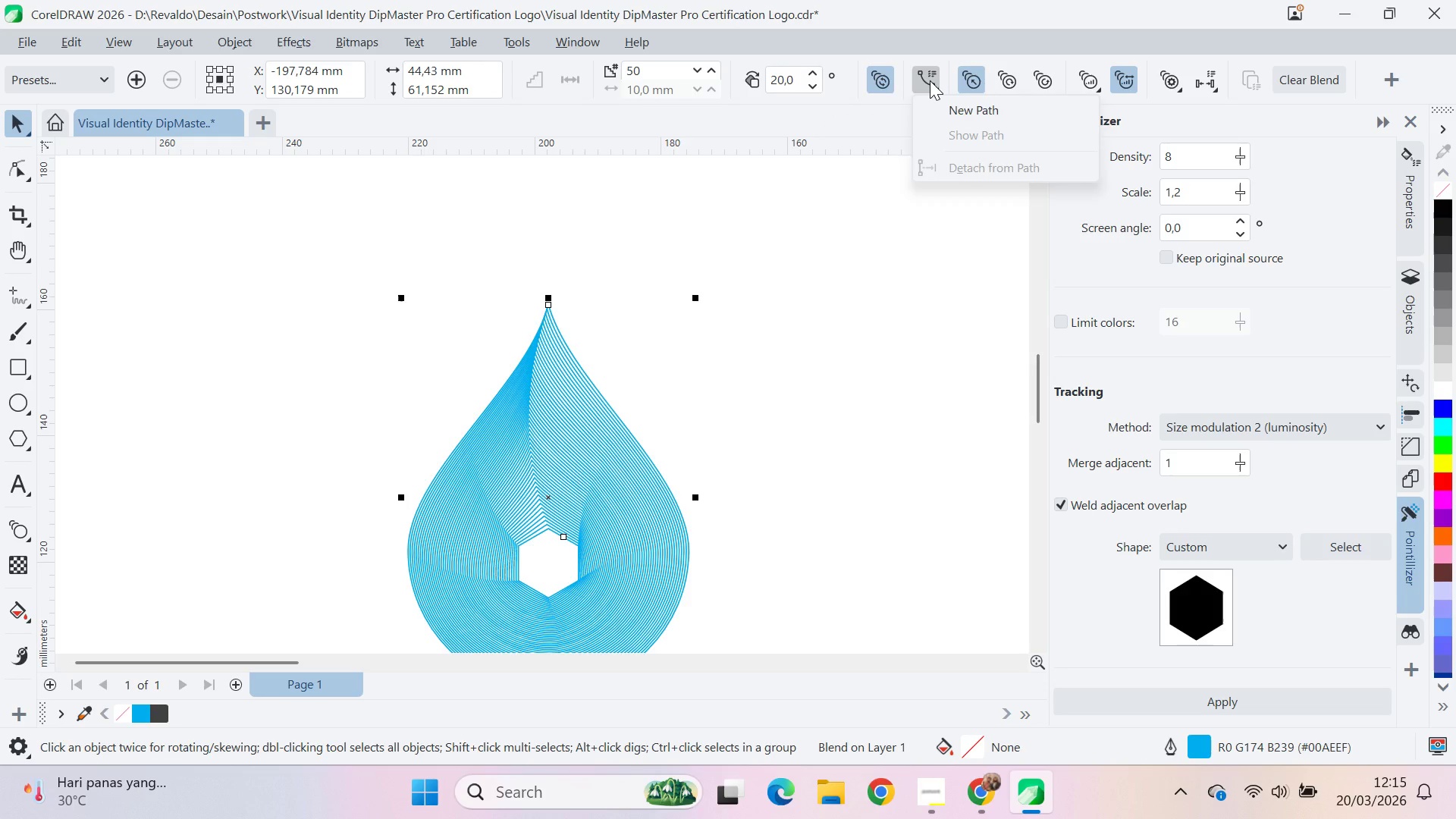 
left_click([930, 80])
 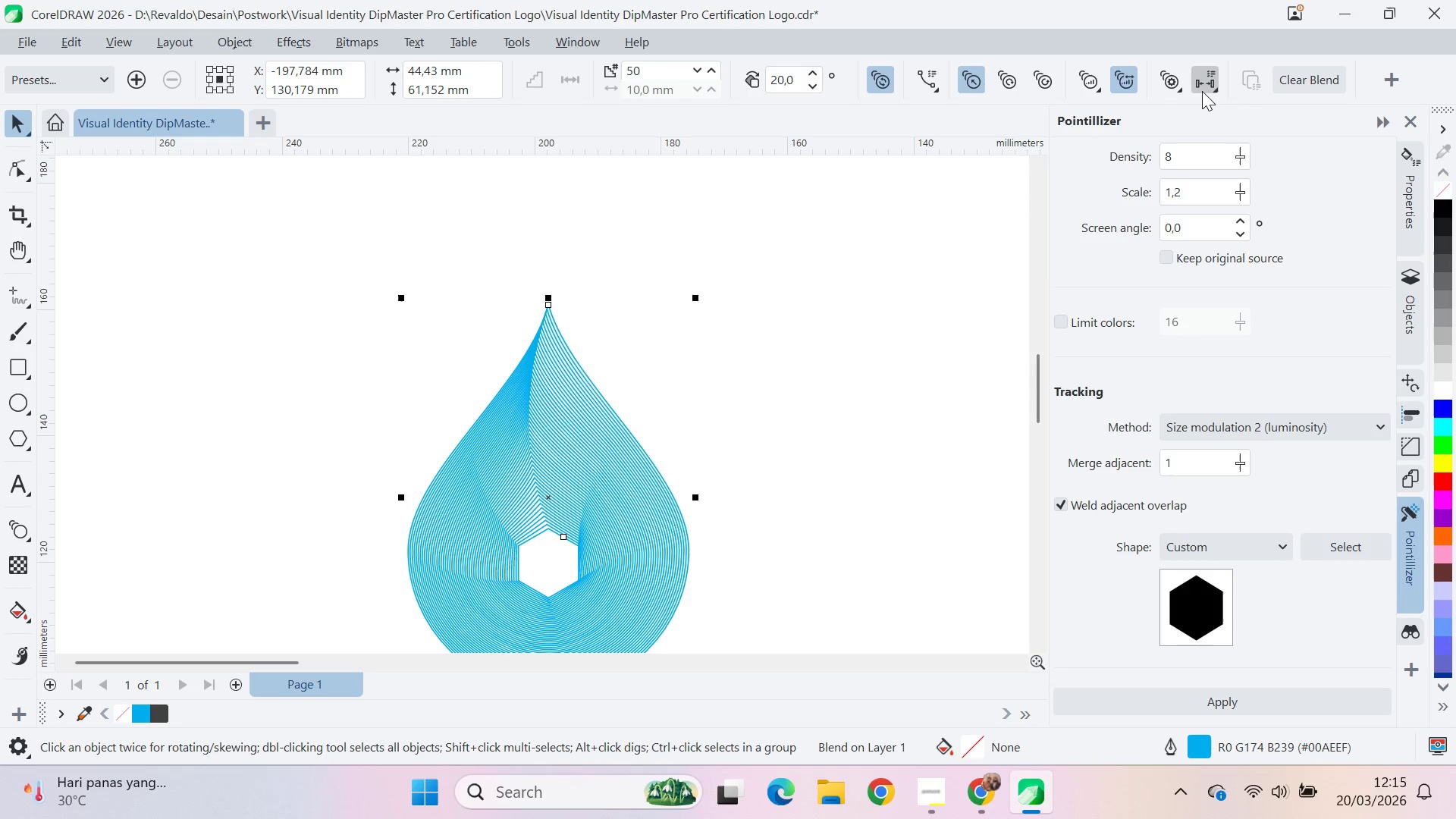 
left_click([1202, 91])
 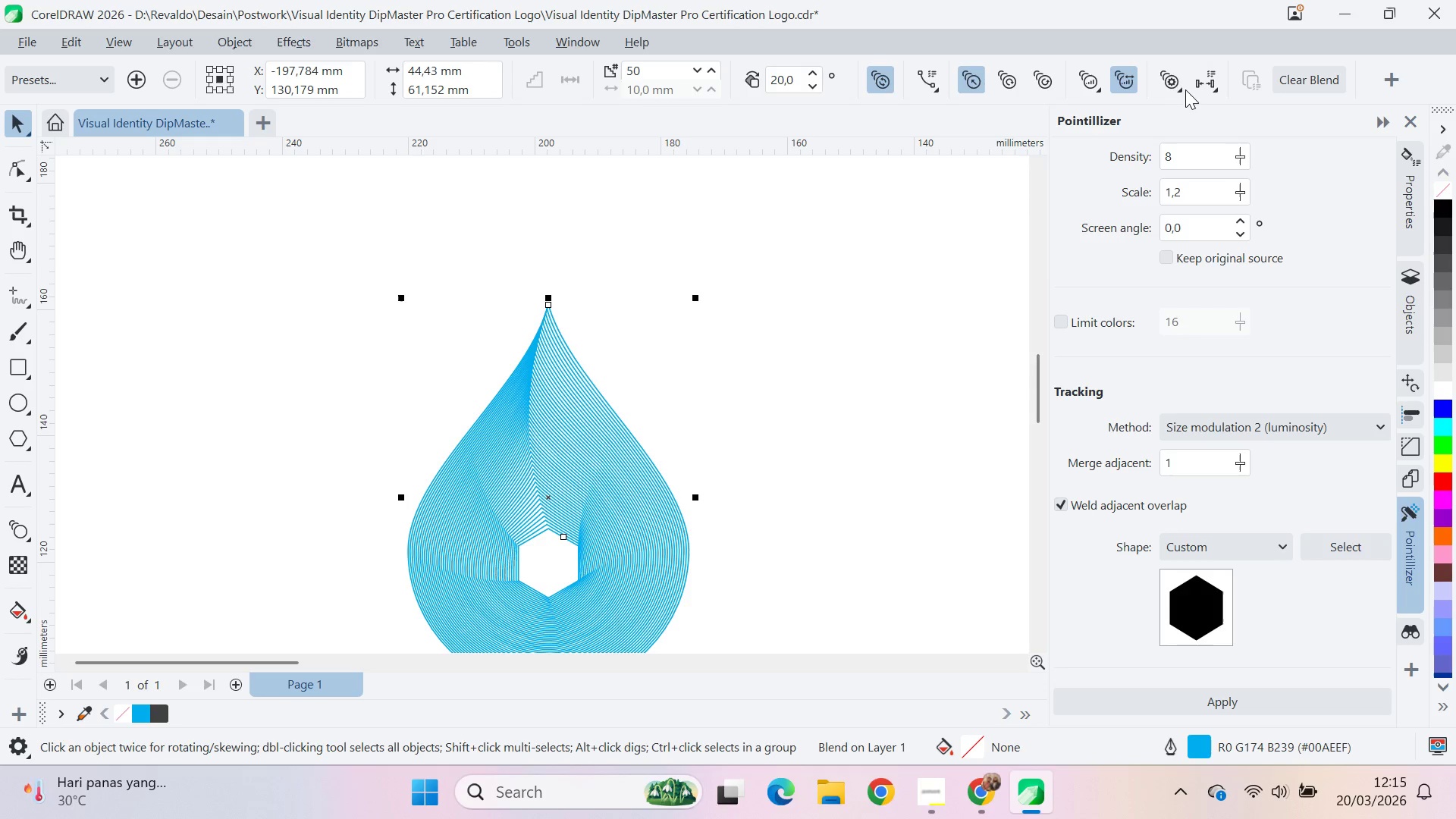 
mouse_move([1179, 103])
 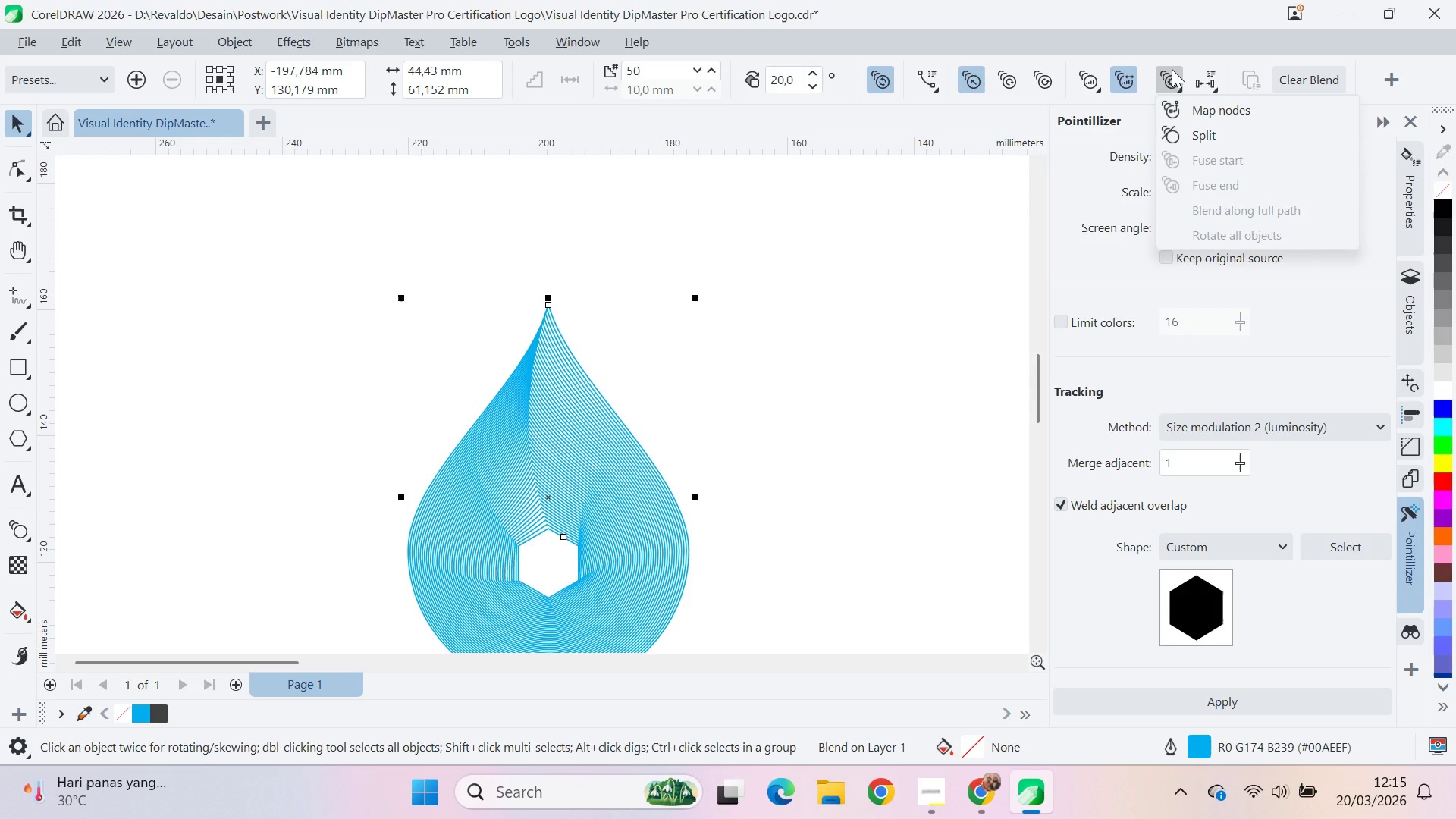 
left_click([1172, 69])
 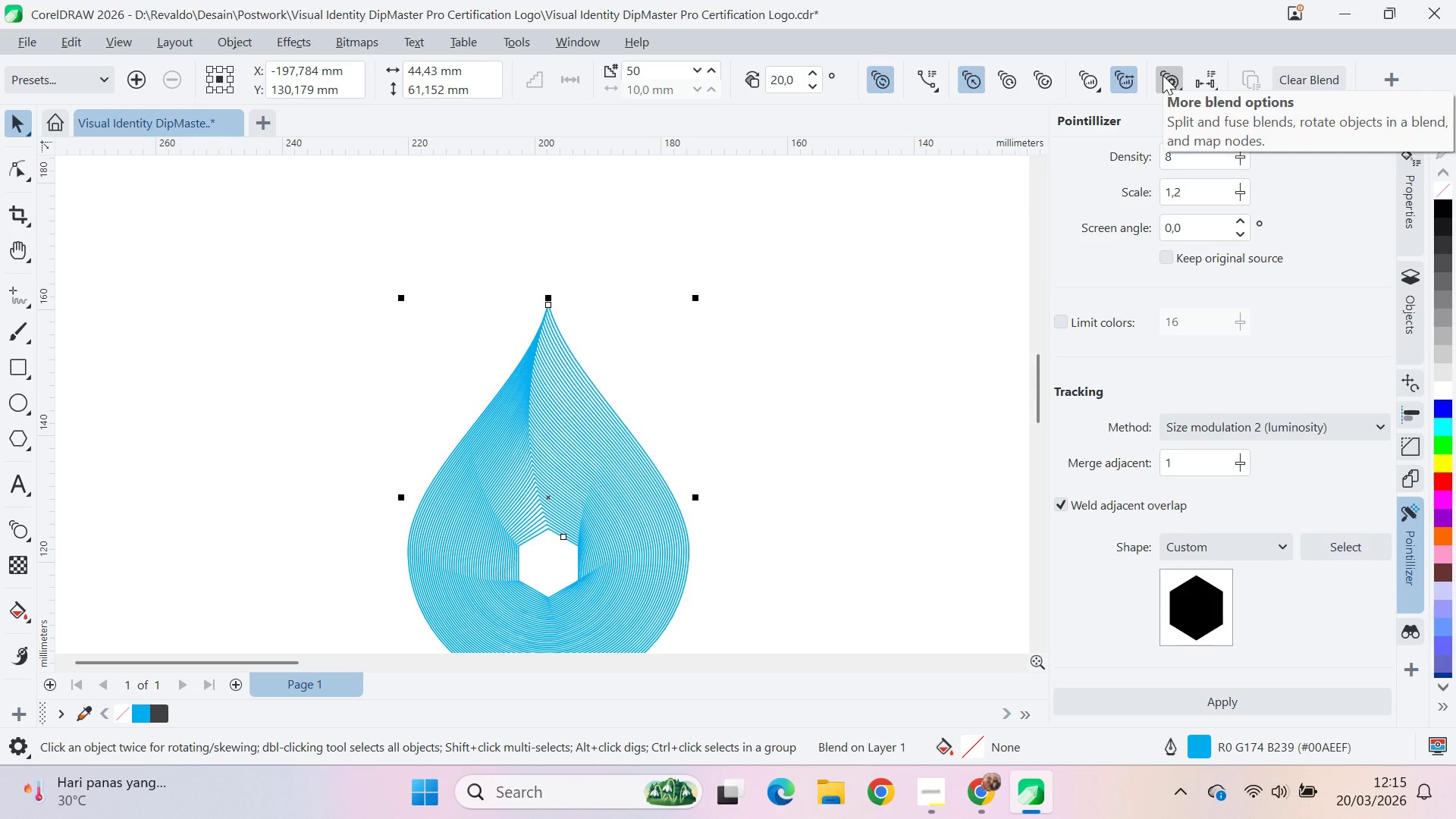 
left_click([1037, 83])
 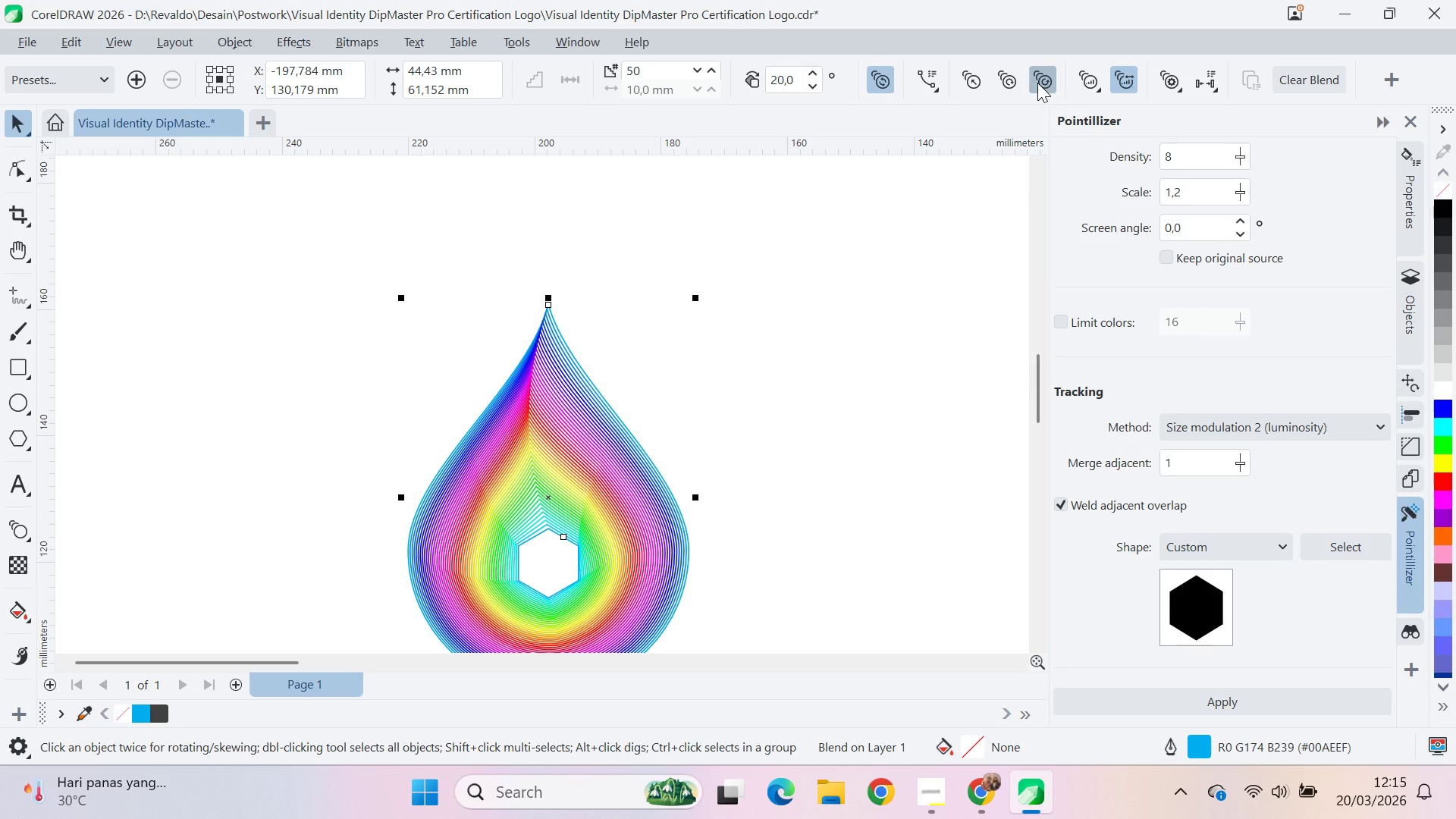 
left_click([1037, 83])
 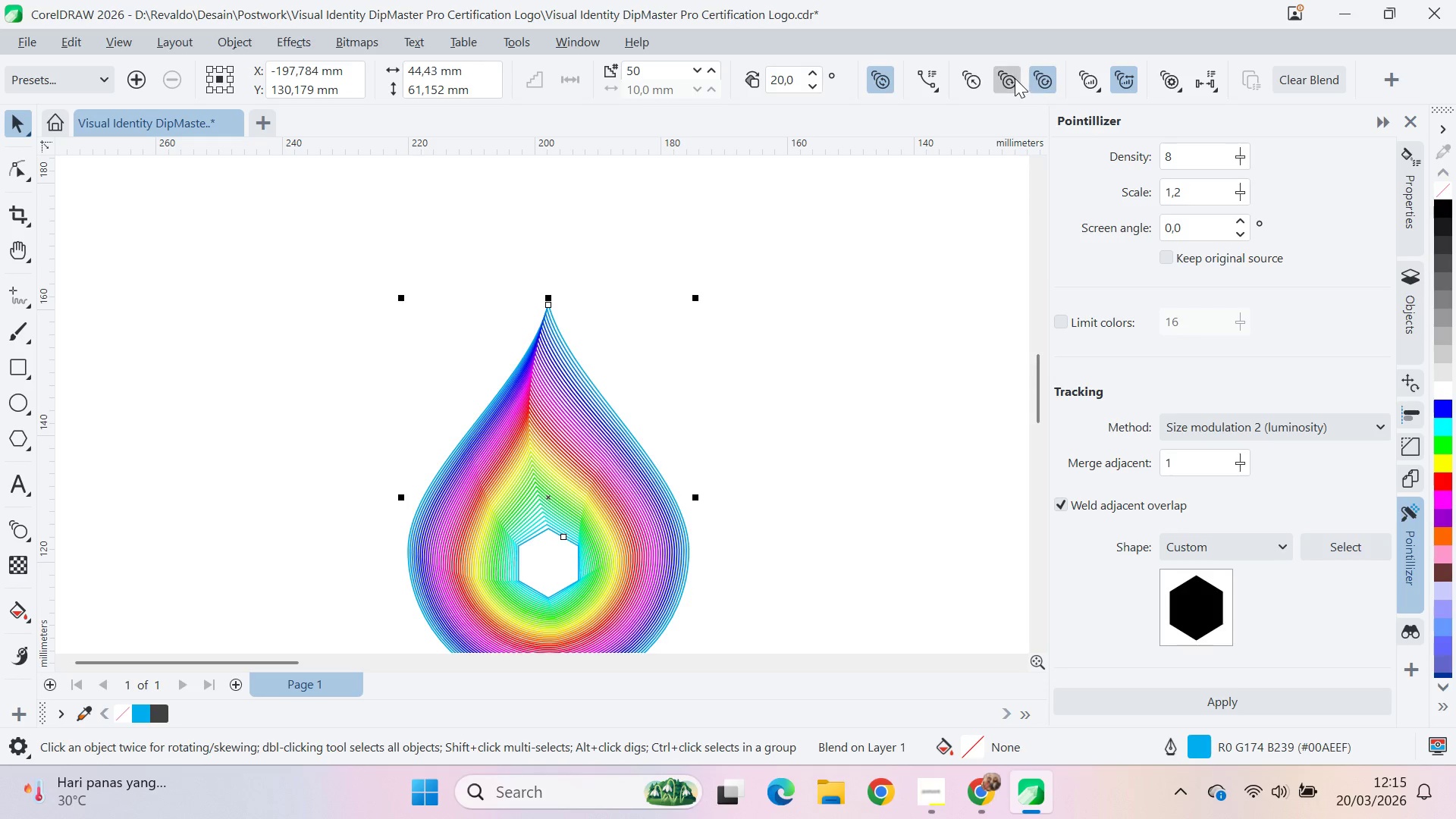 
left_click([1015, 78])
 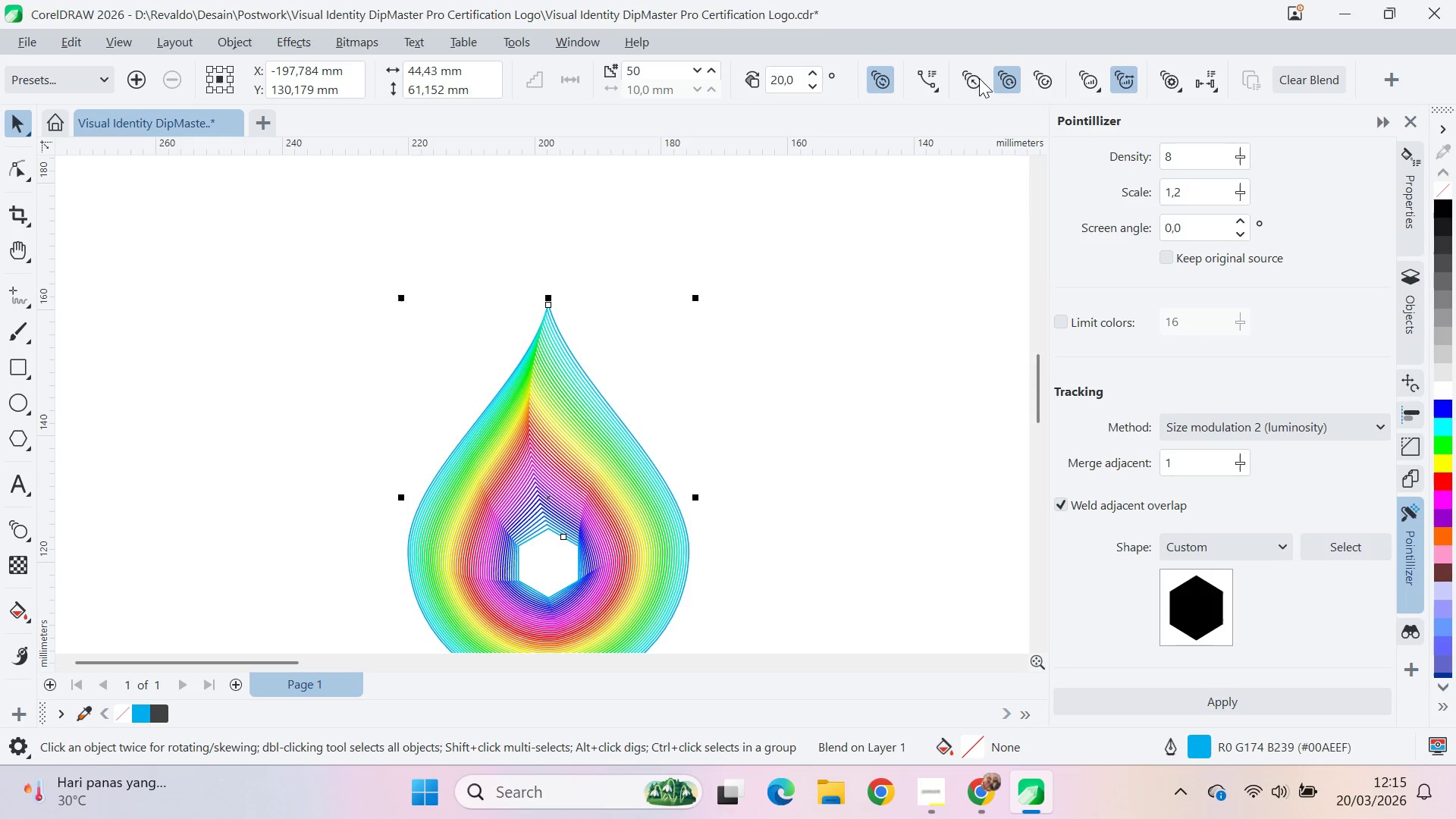 
left_click([979, 77])
 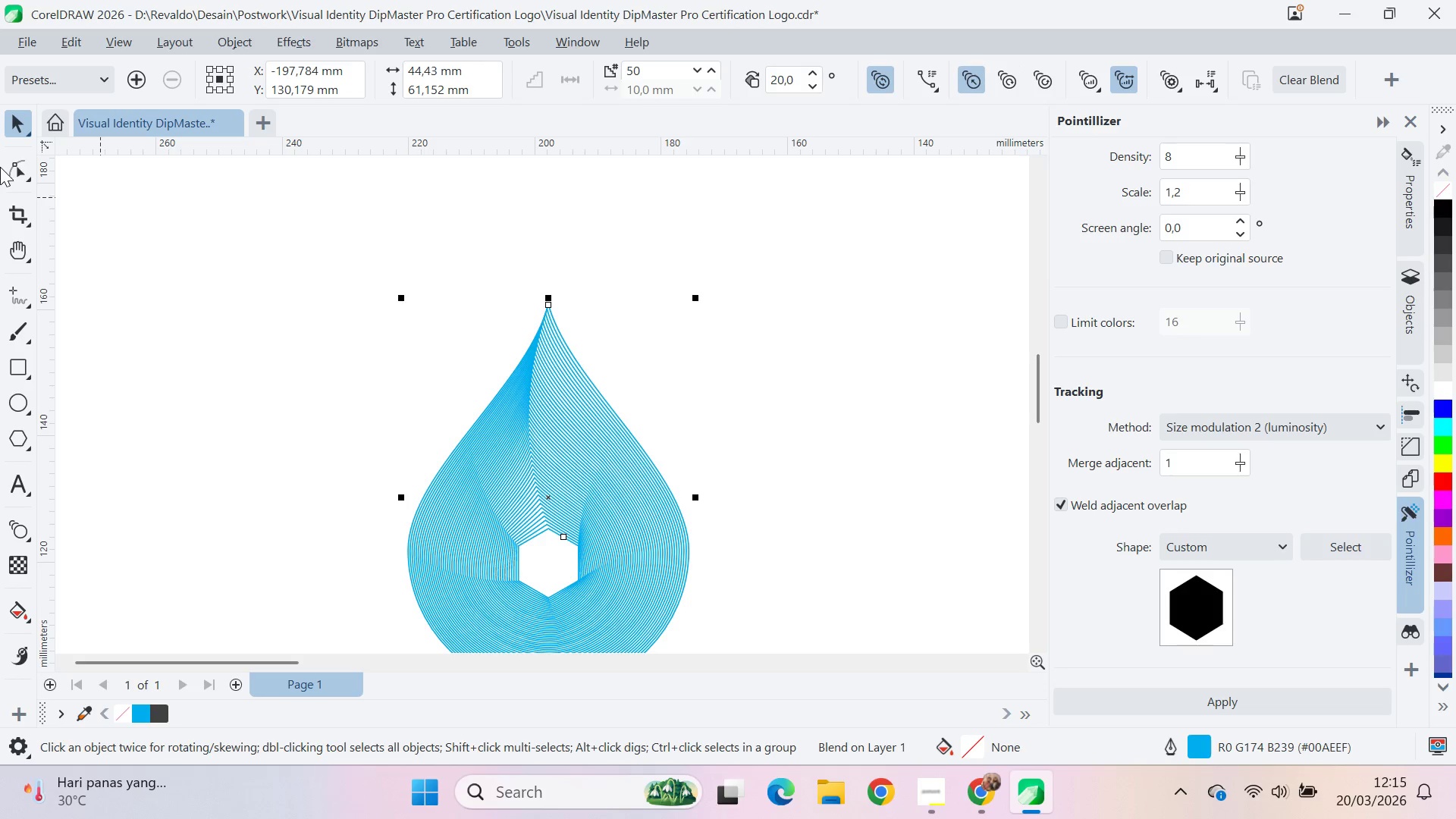 
scroll: coordinate [708, 375], scroll_direction: down, amount: 3.0
 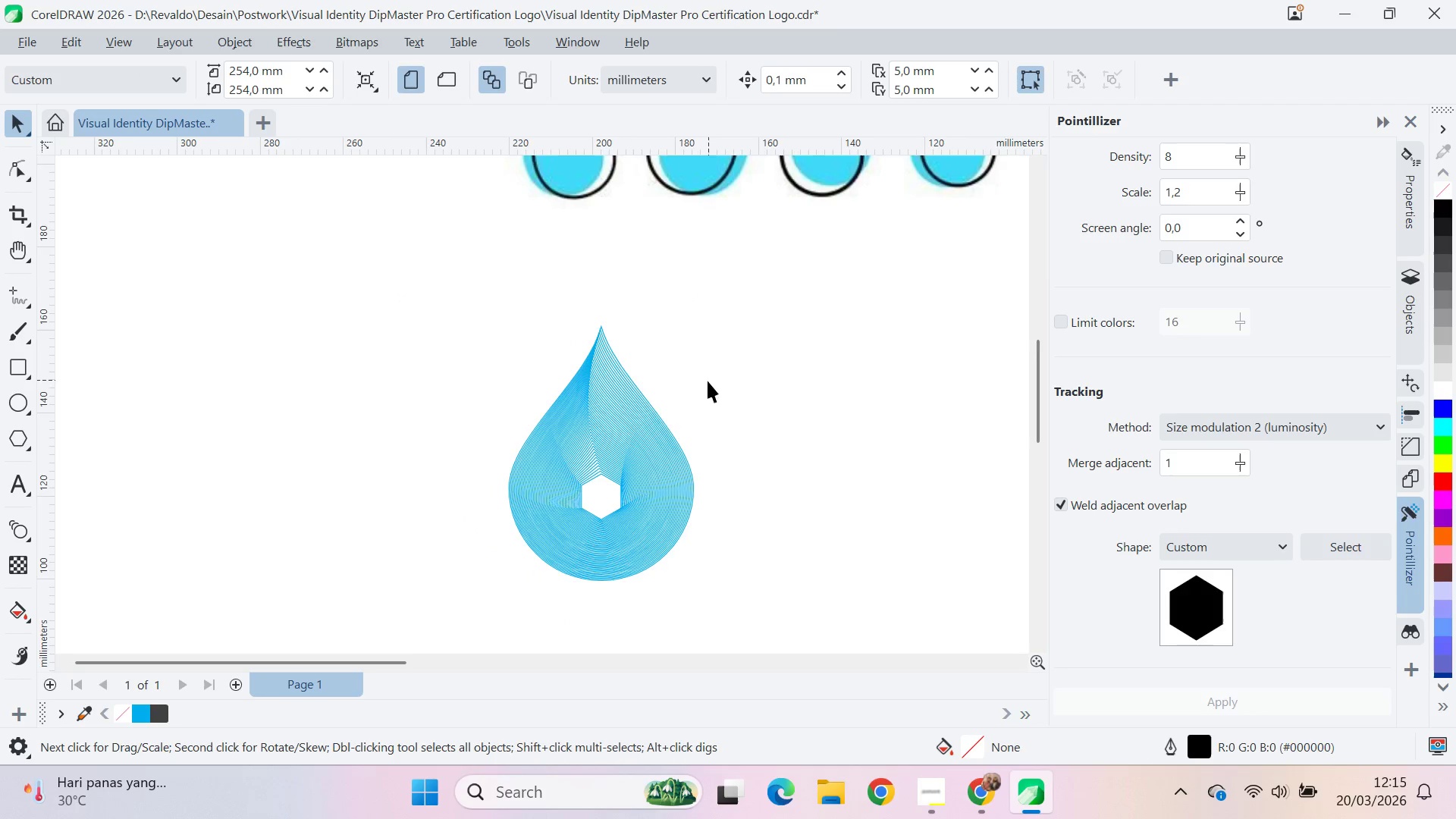 
scroll: coordinate [570, 387], scroll_direction: up, amount: 15.0
 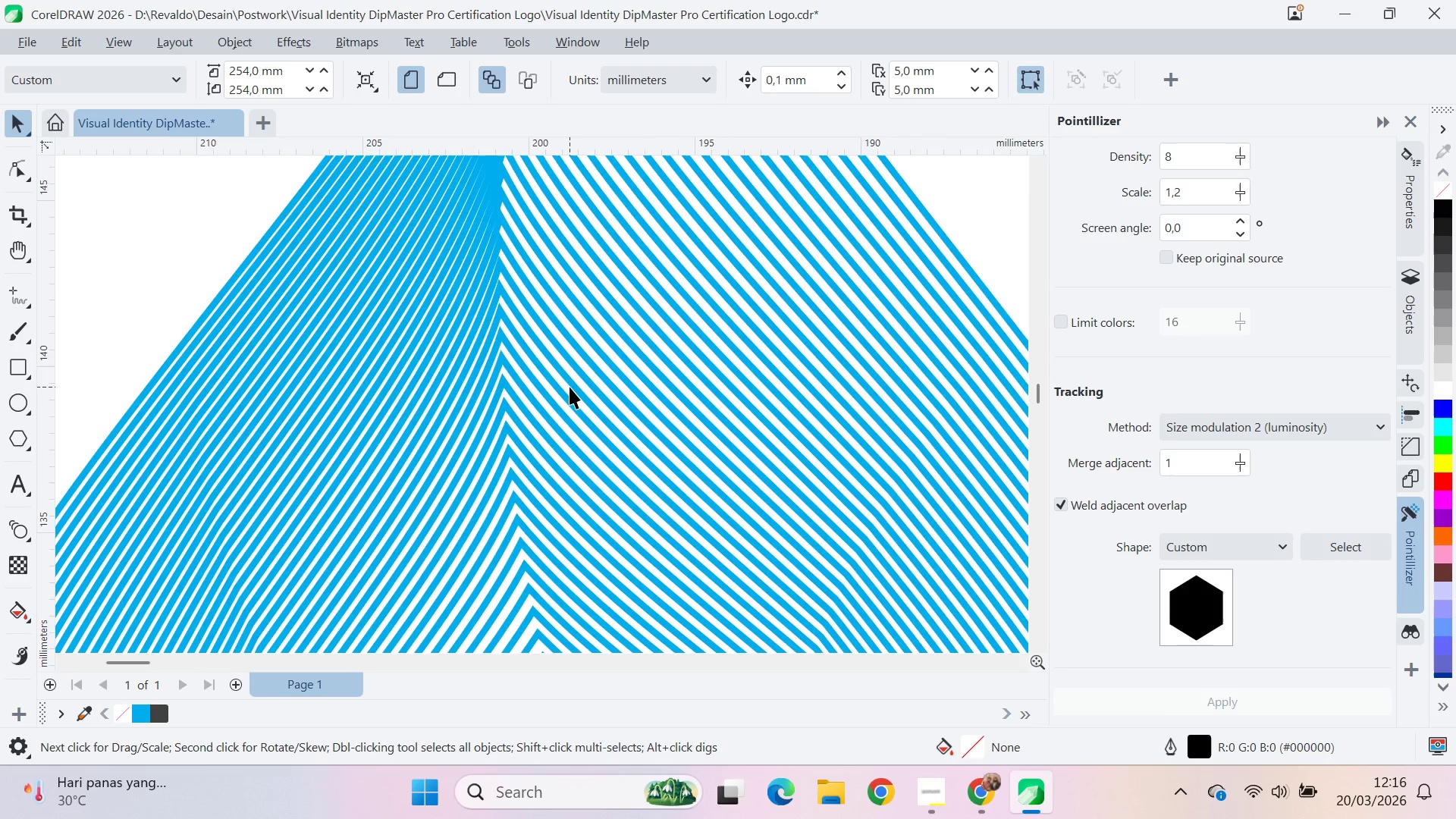 
scroll: coordinate [573, 388], scroll_direction: down, amount: 6.0
 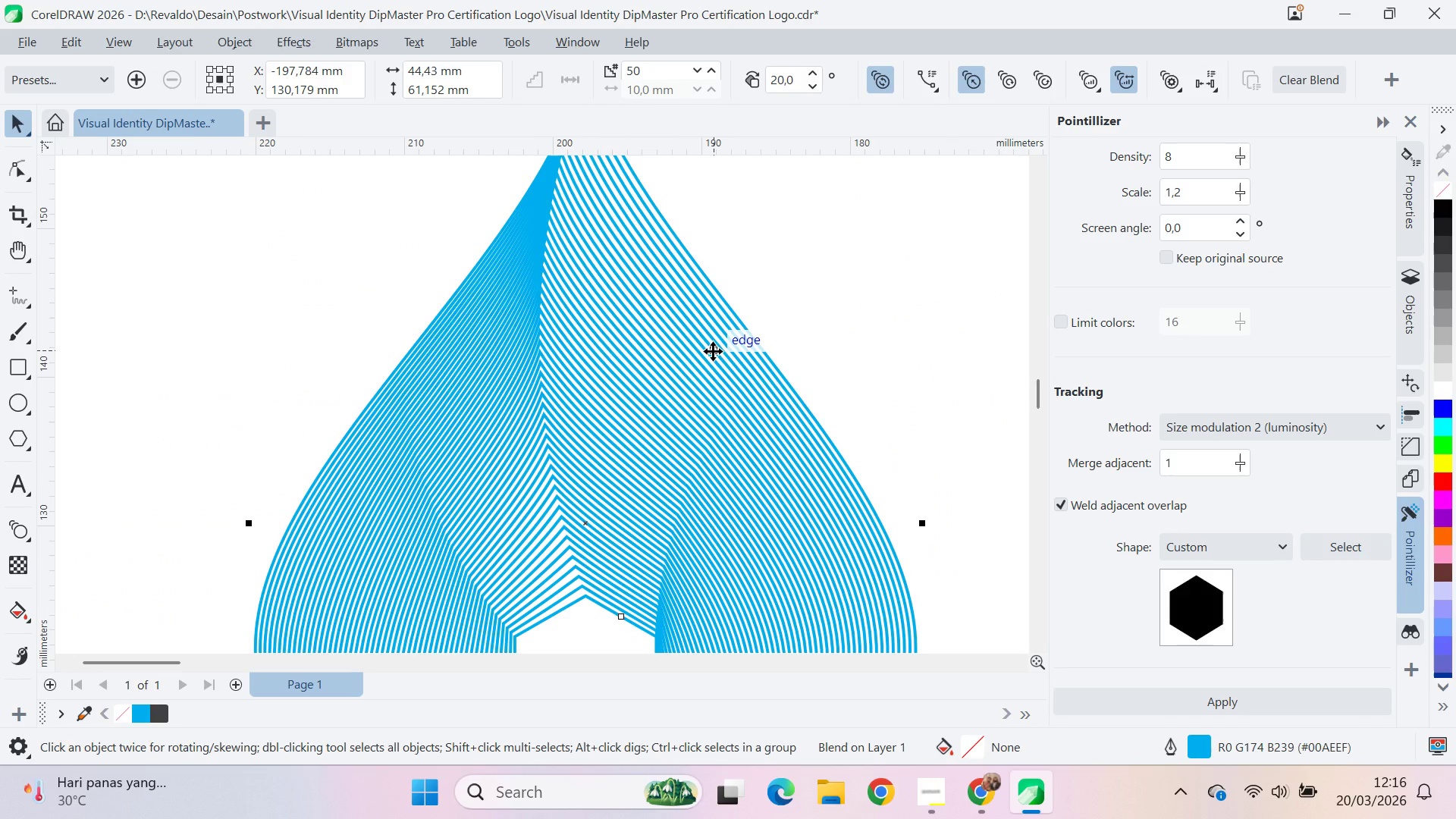 
key(F12)
 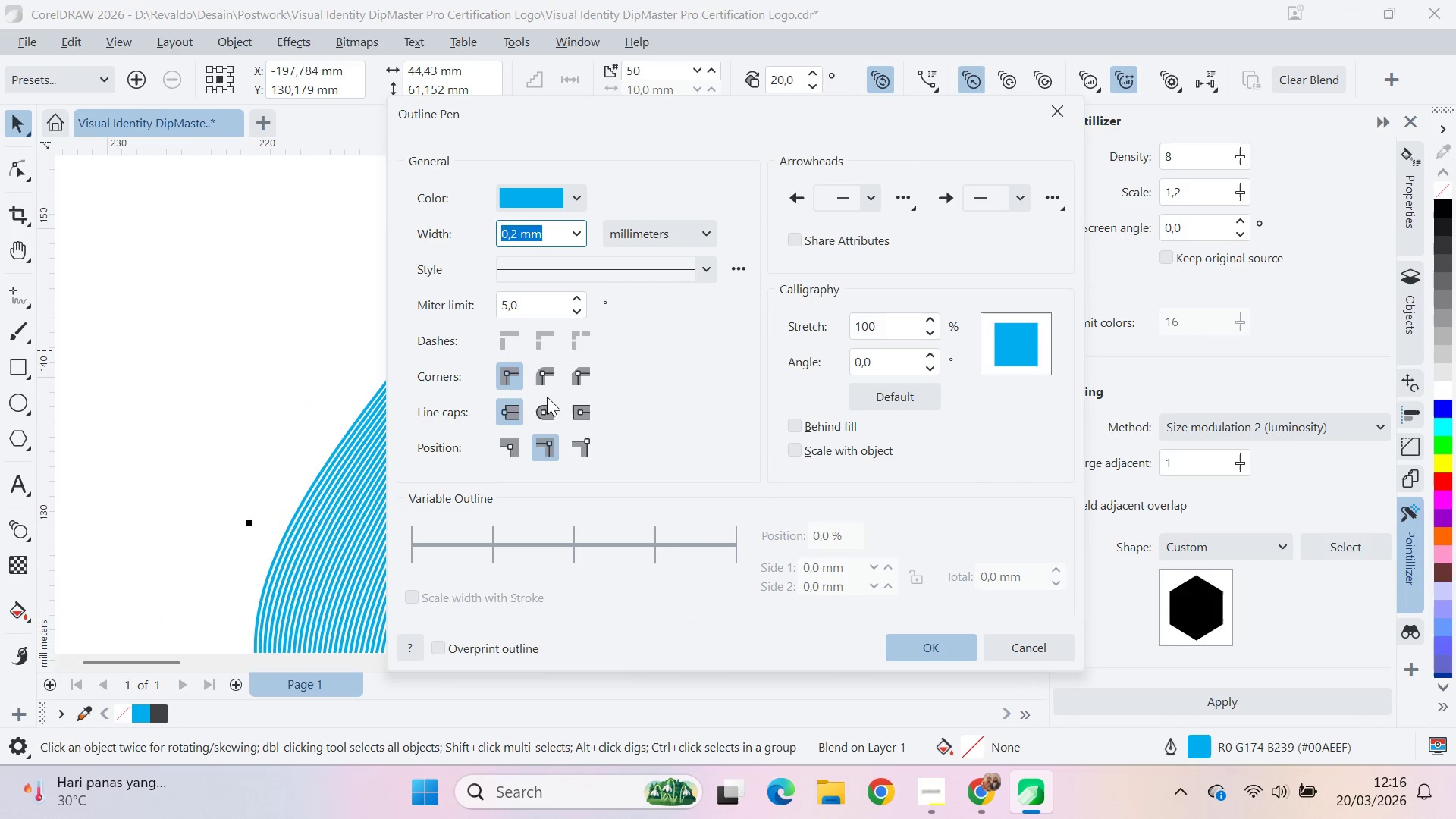 
double_click([544, 373])
 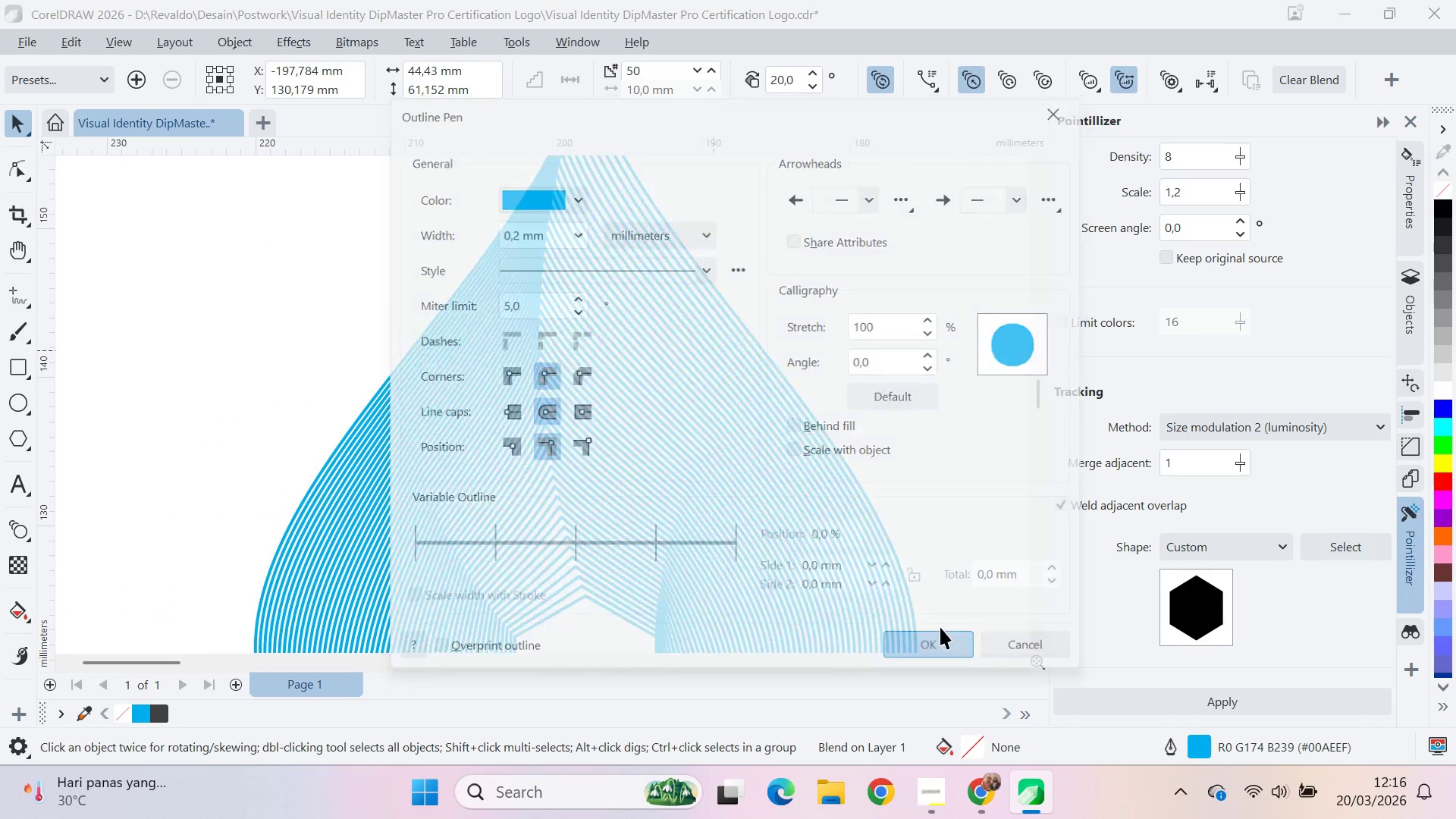 
left_click([877, 388])
 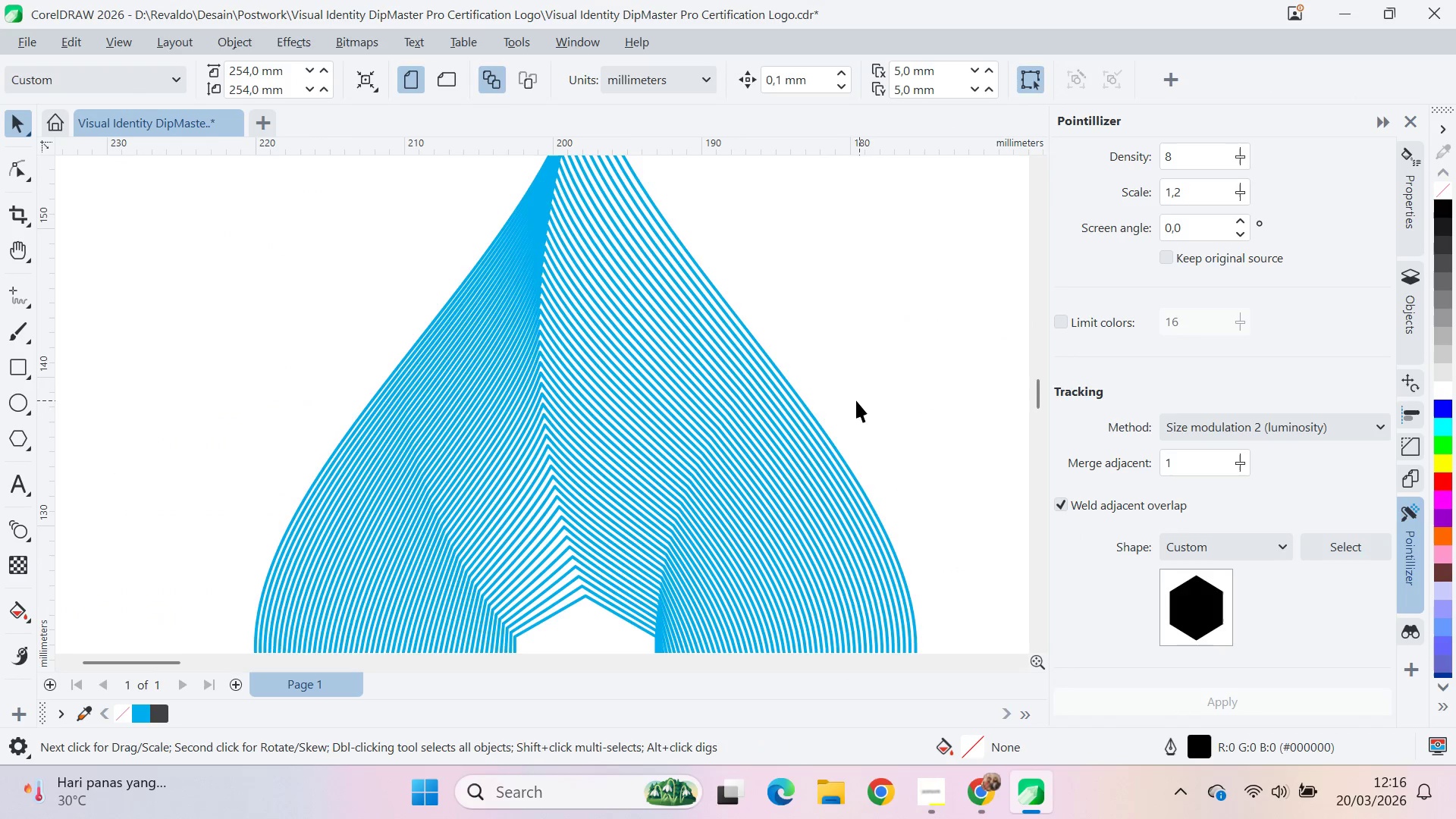 
key(Q)
 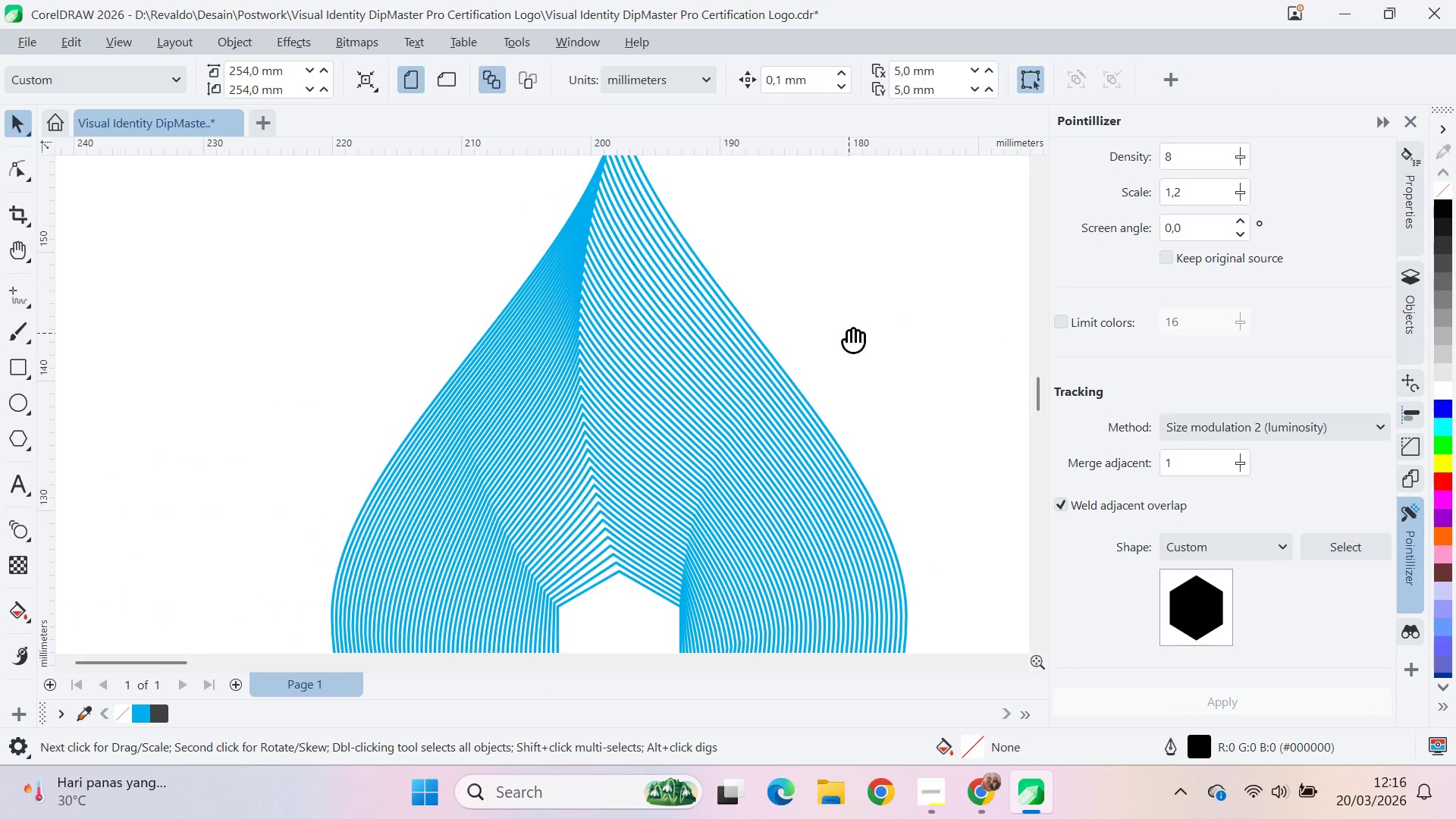 
left_click_drag(start_coordinate=[849, 332], to_coordinate=[896, 520])
 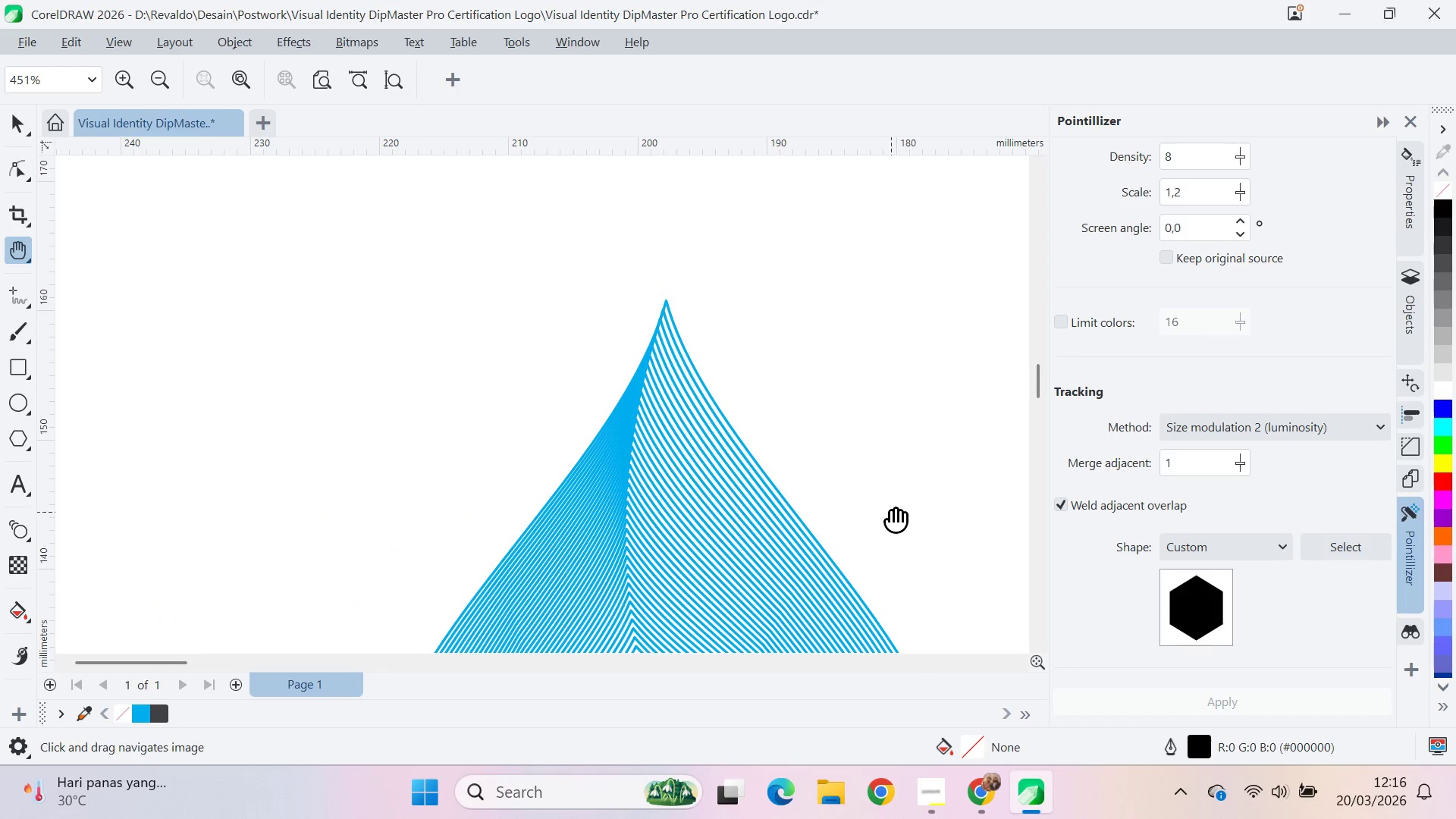 
scroll: coordinate [843, 406], scroll_direction: down, amount: 1.0
 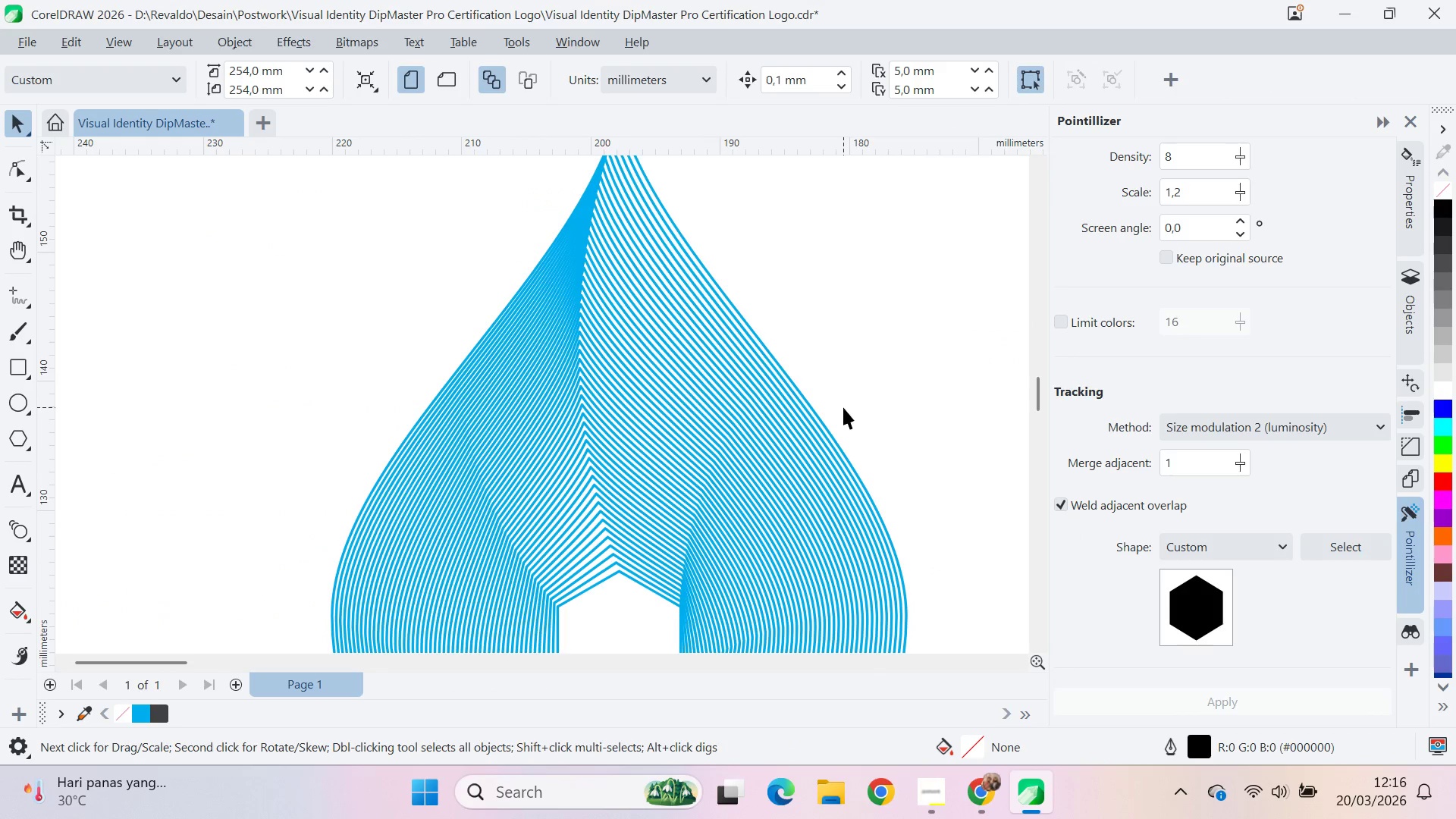 
left_click_drag(start_coordinate=[901, 519], to_coordinate=[818, 347])
 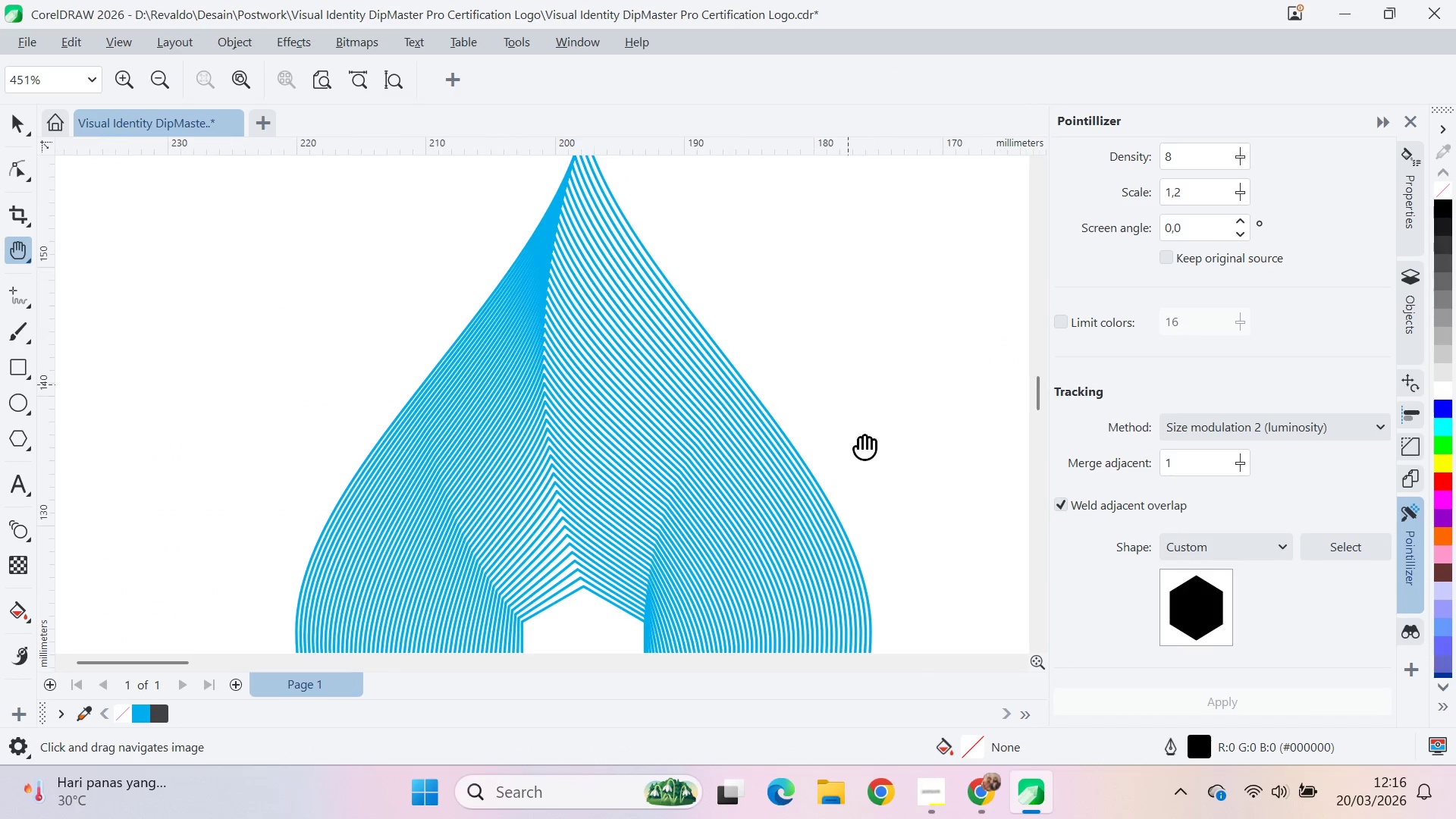 
left_click_drag(start_coordinate=[899, 549], to_coordinate=[889, 343])
 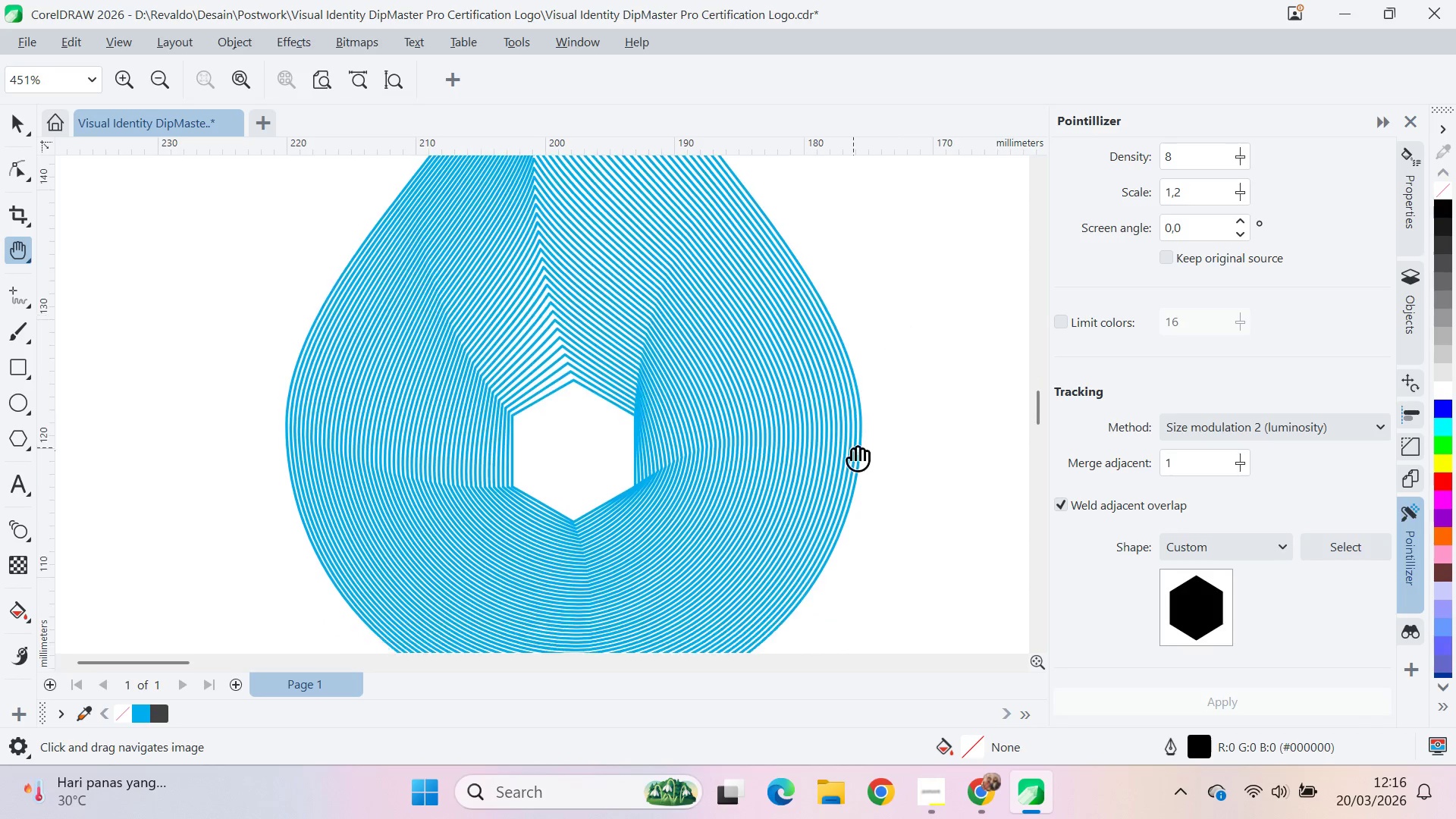 
left_click_drag(start_coordinate=[853, 450], to_coordinate=[955, 431])
 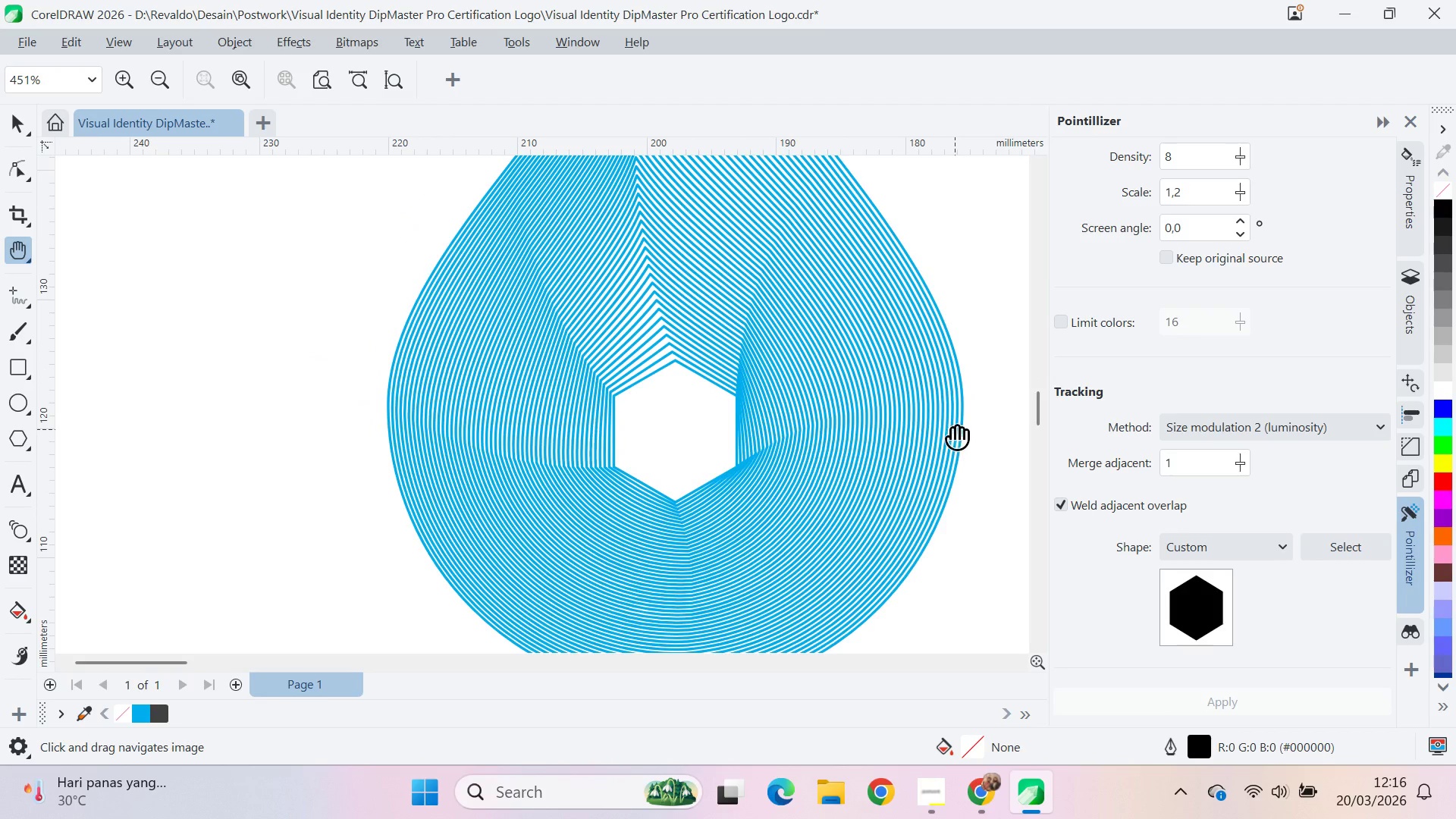 
key(Q)
 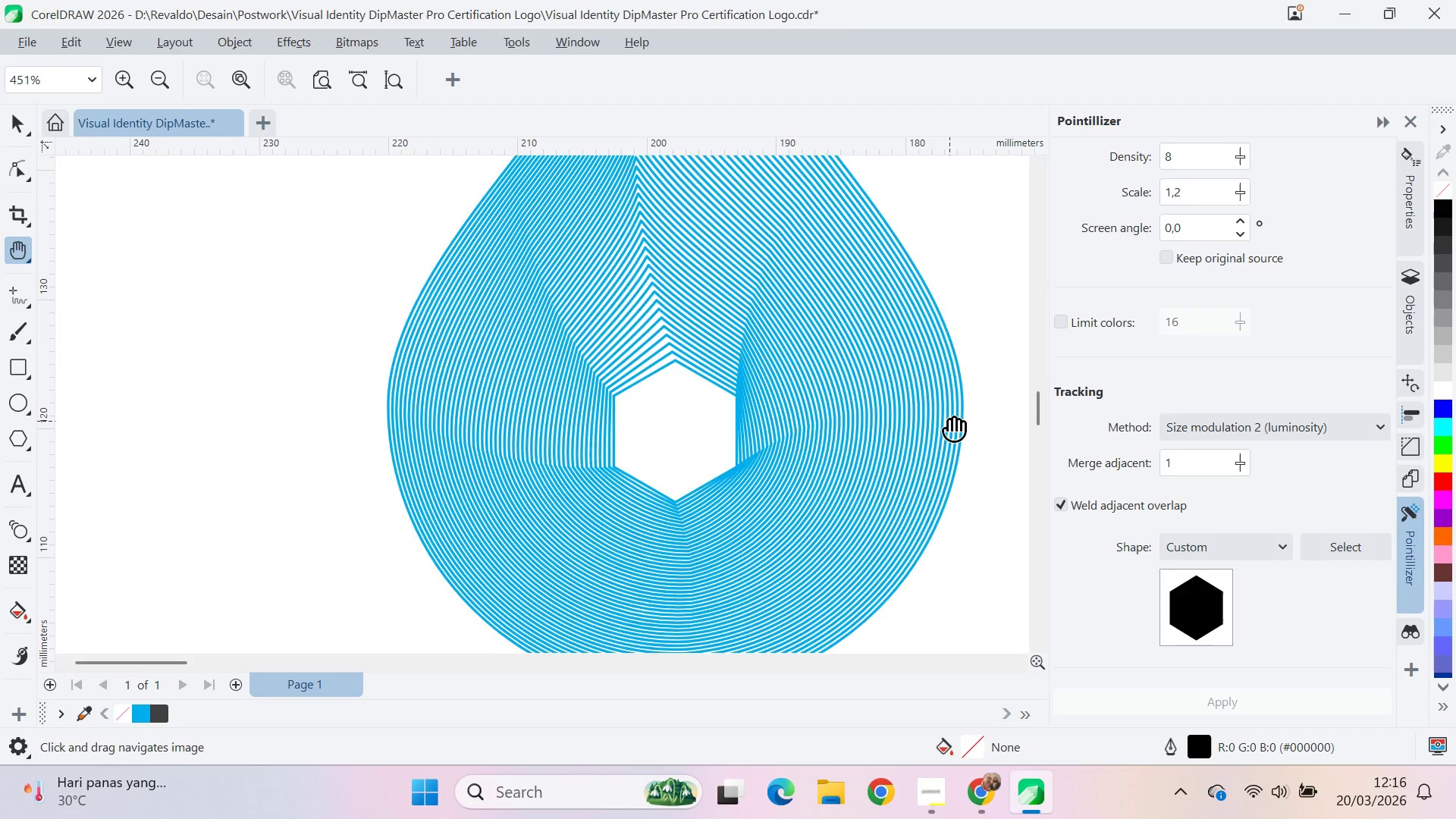 
key(Q)
 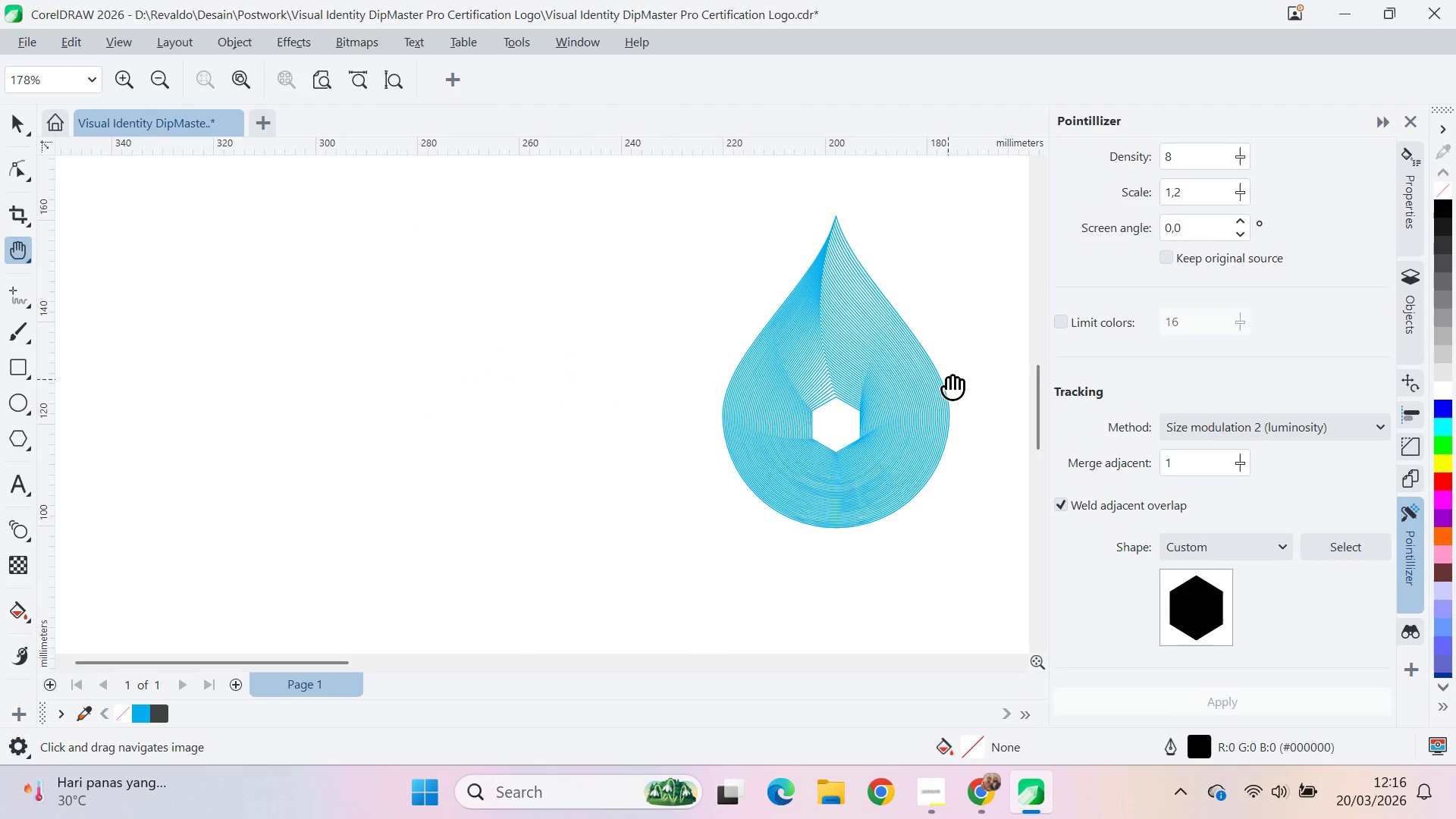 
left_click_drag(start_coordinate=[948, 379], to_coordinate=[766, 404])
 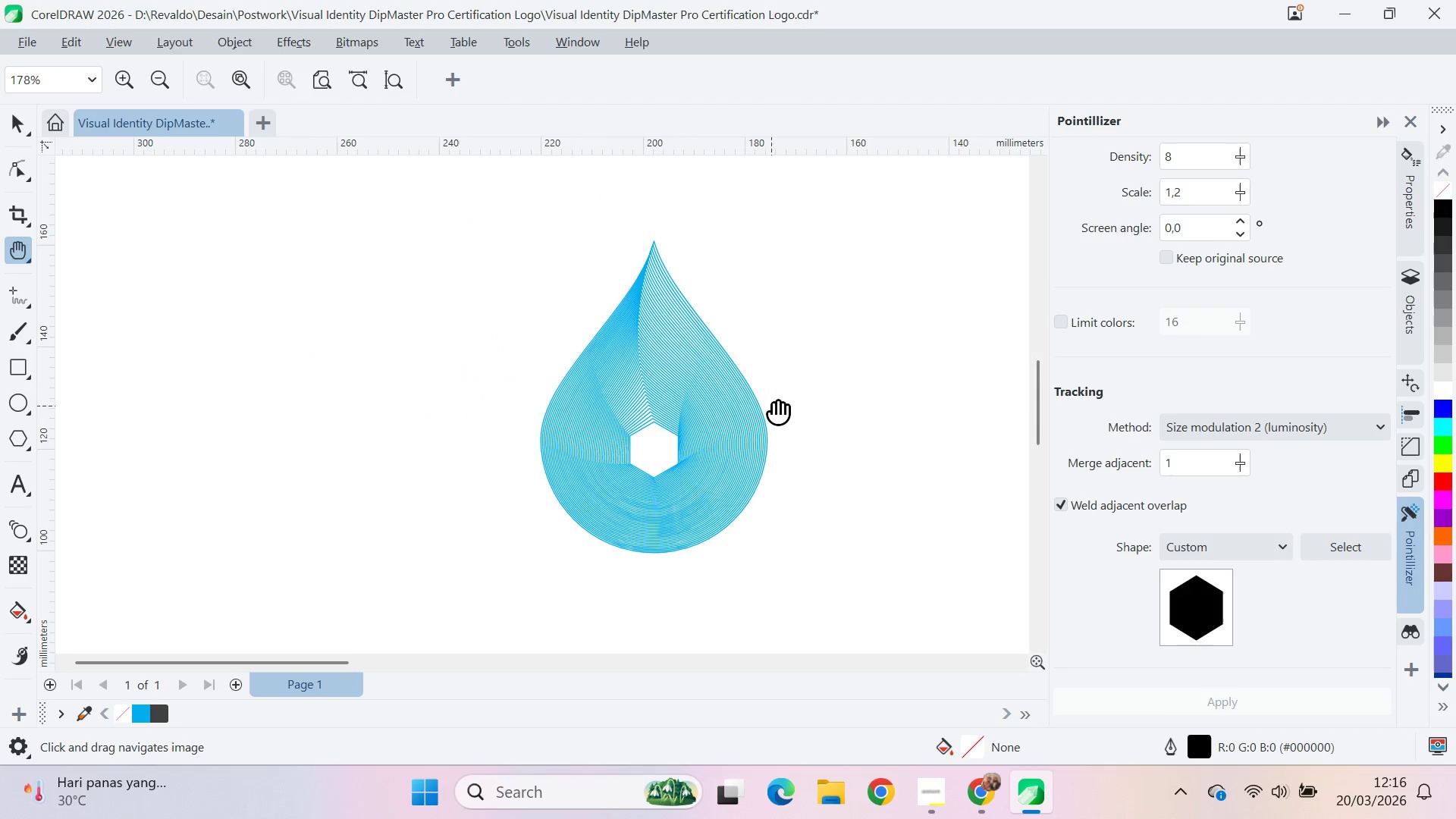 
scroll: coordinate [940, 418], scroll_direction: down, amount: 7.0
 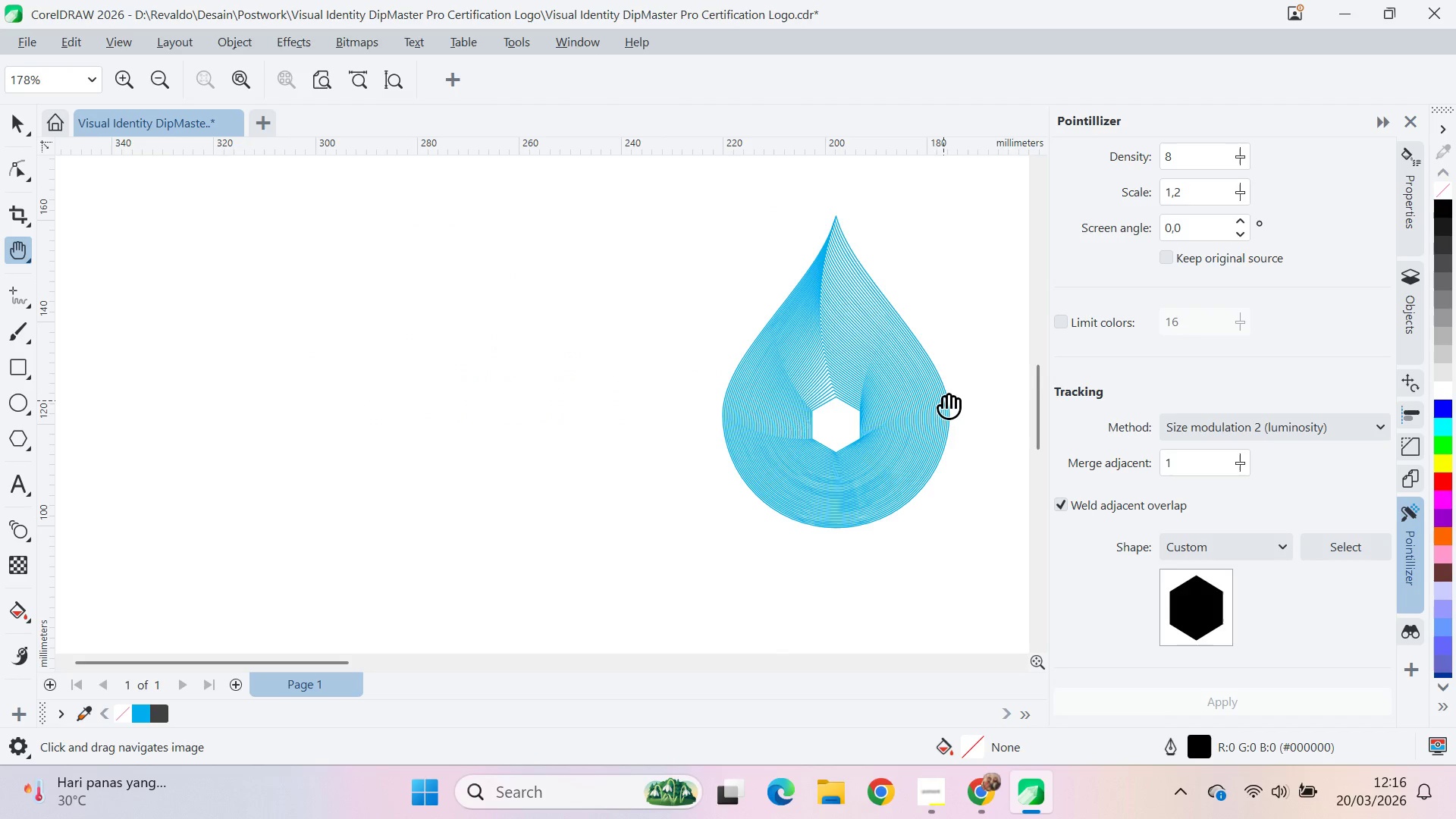 
type(fv)
 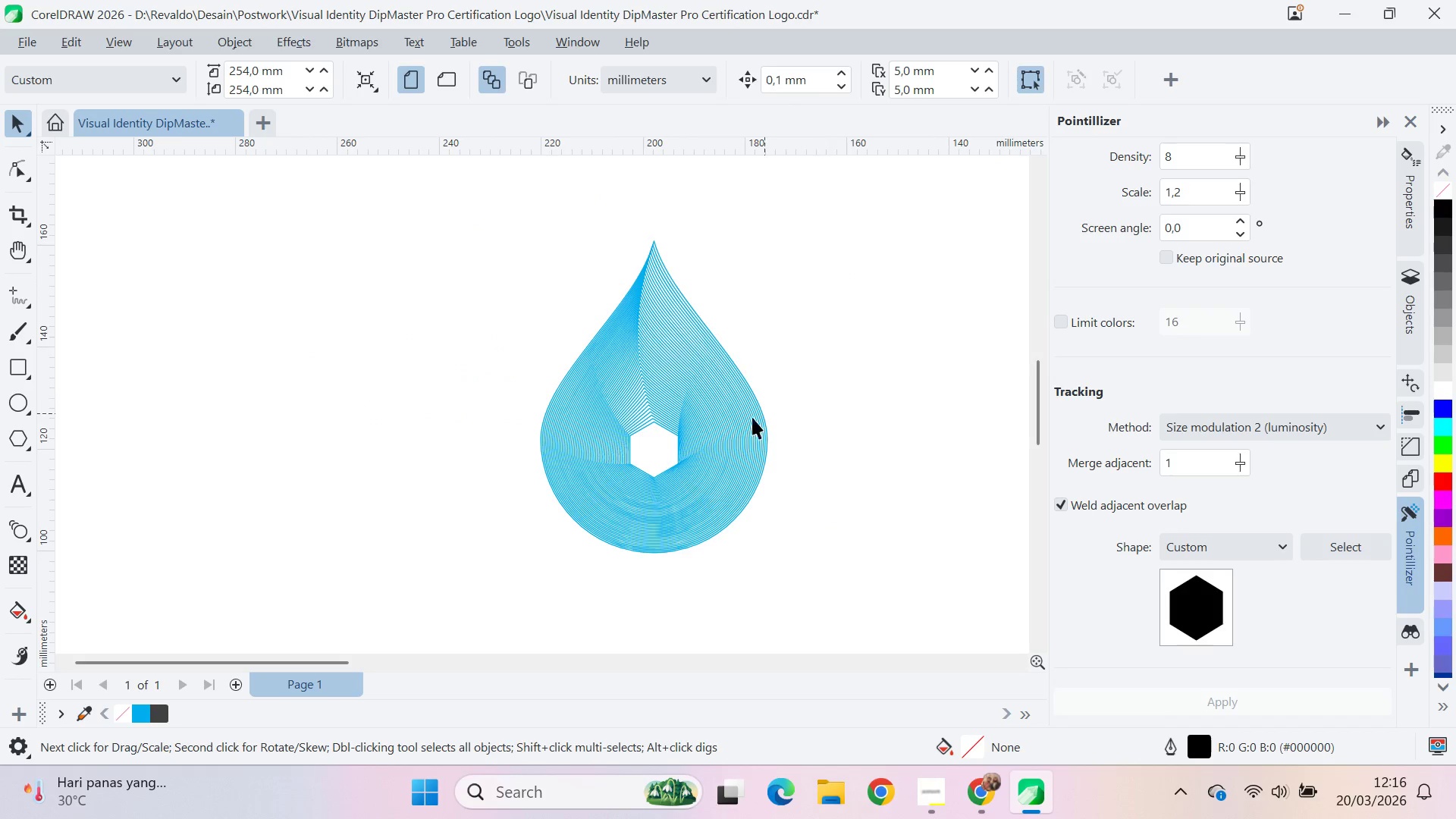 
left_click([694, 432])
 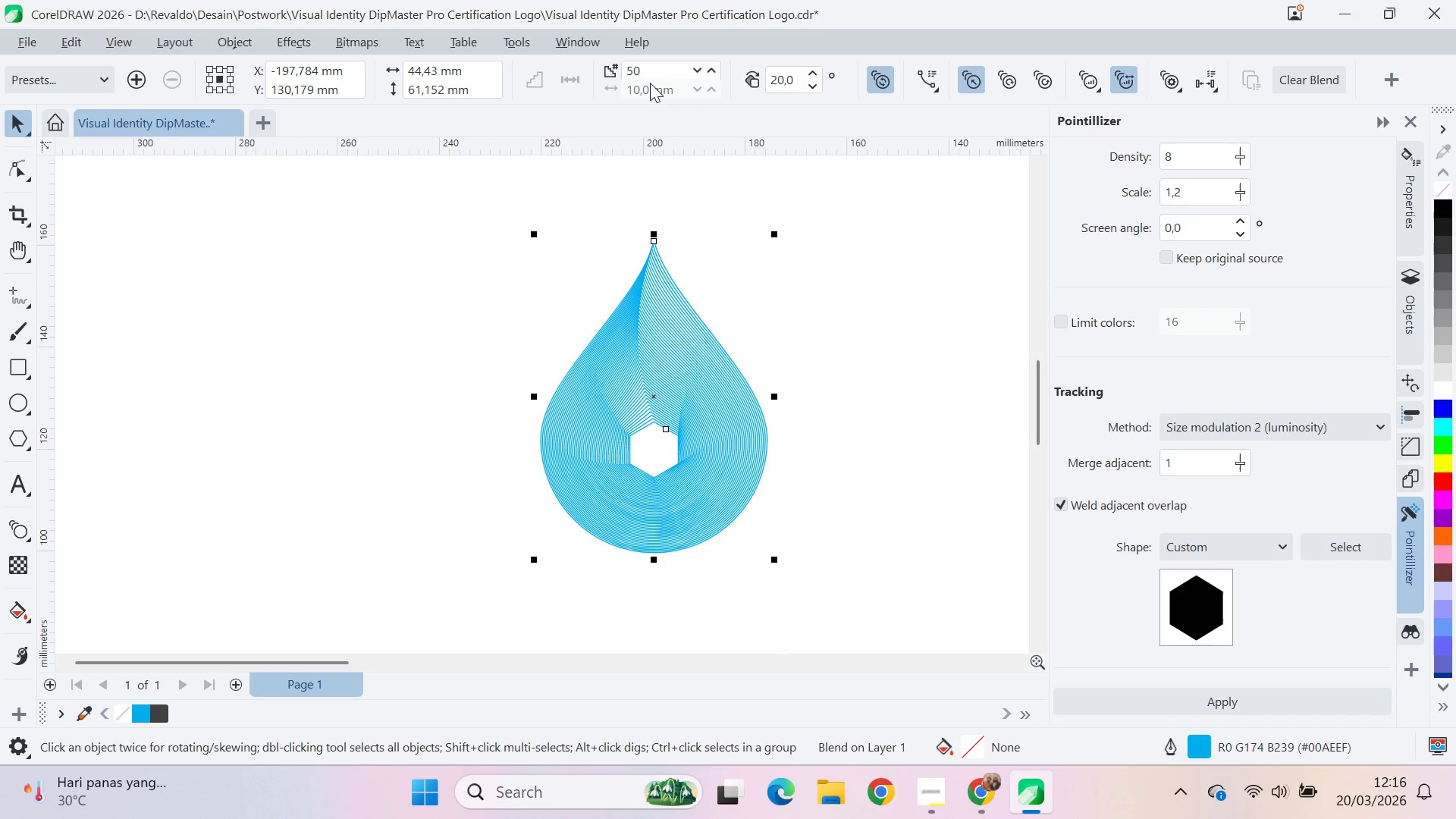 
left_click_drag(start_coordinate=[650, 72], to_coordinate=[584, 57])
 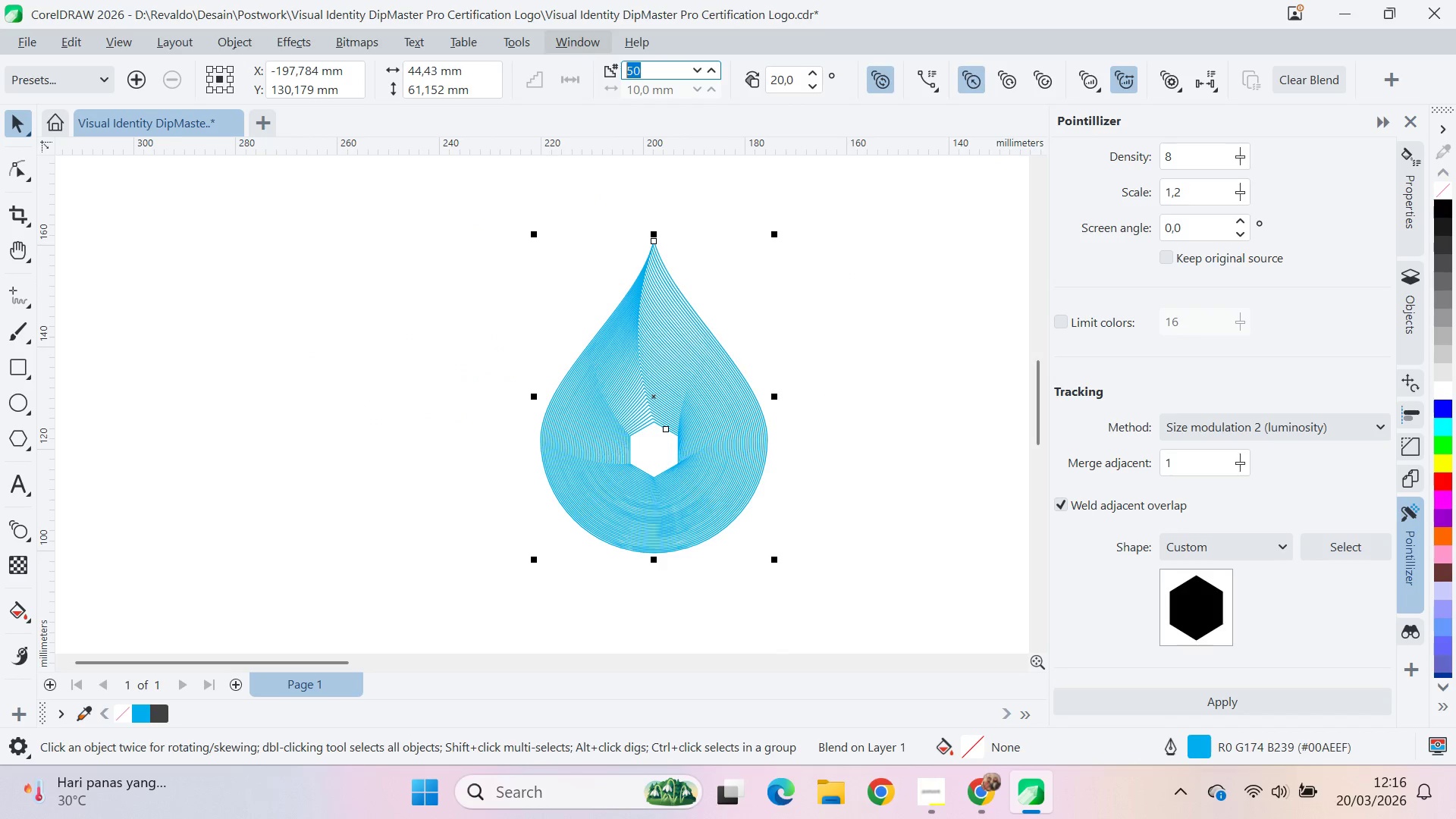 
type(25)
 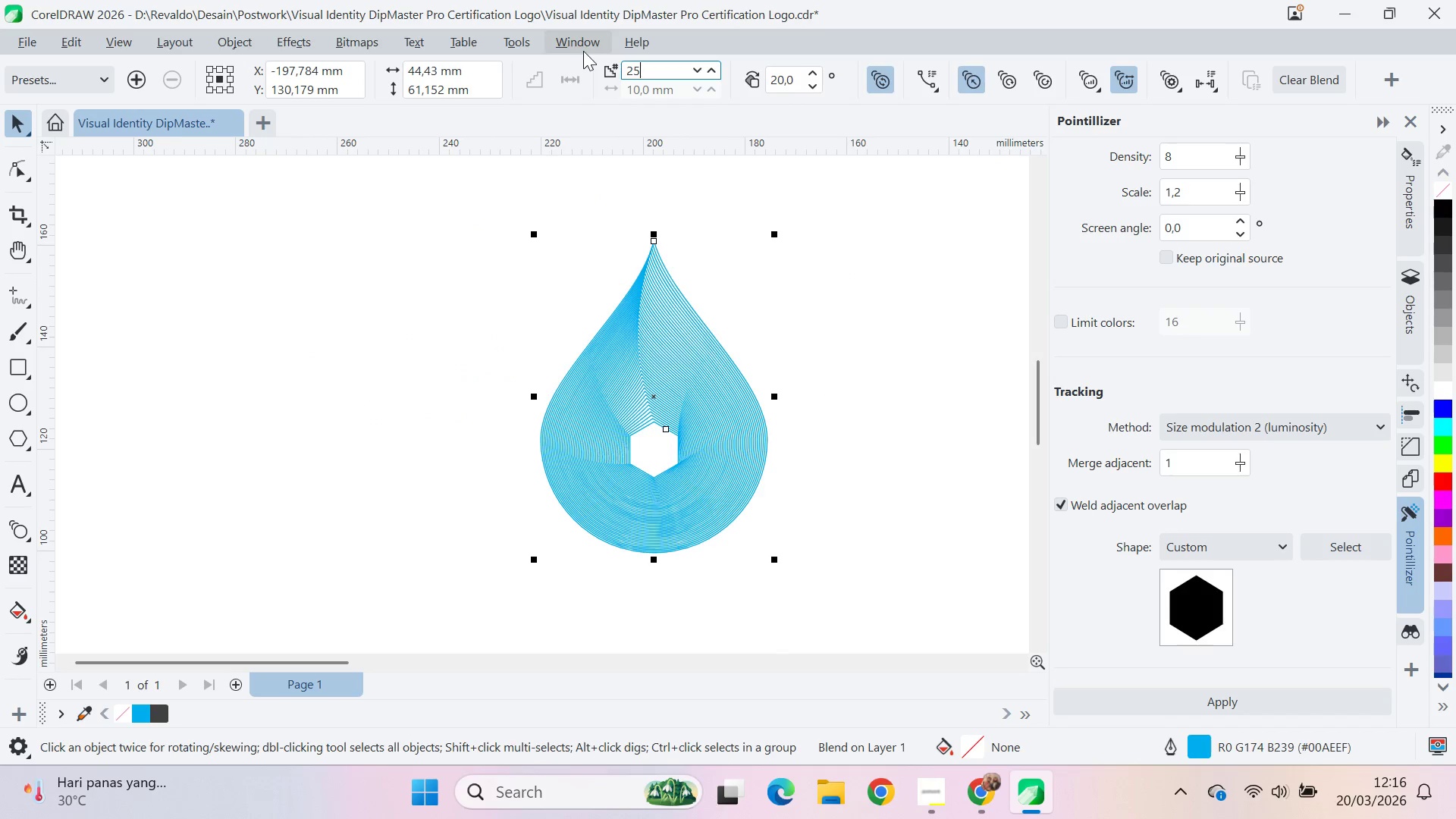 
key(Enter)
 